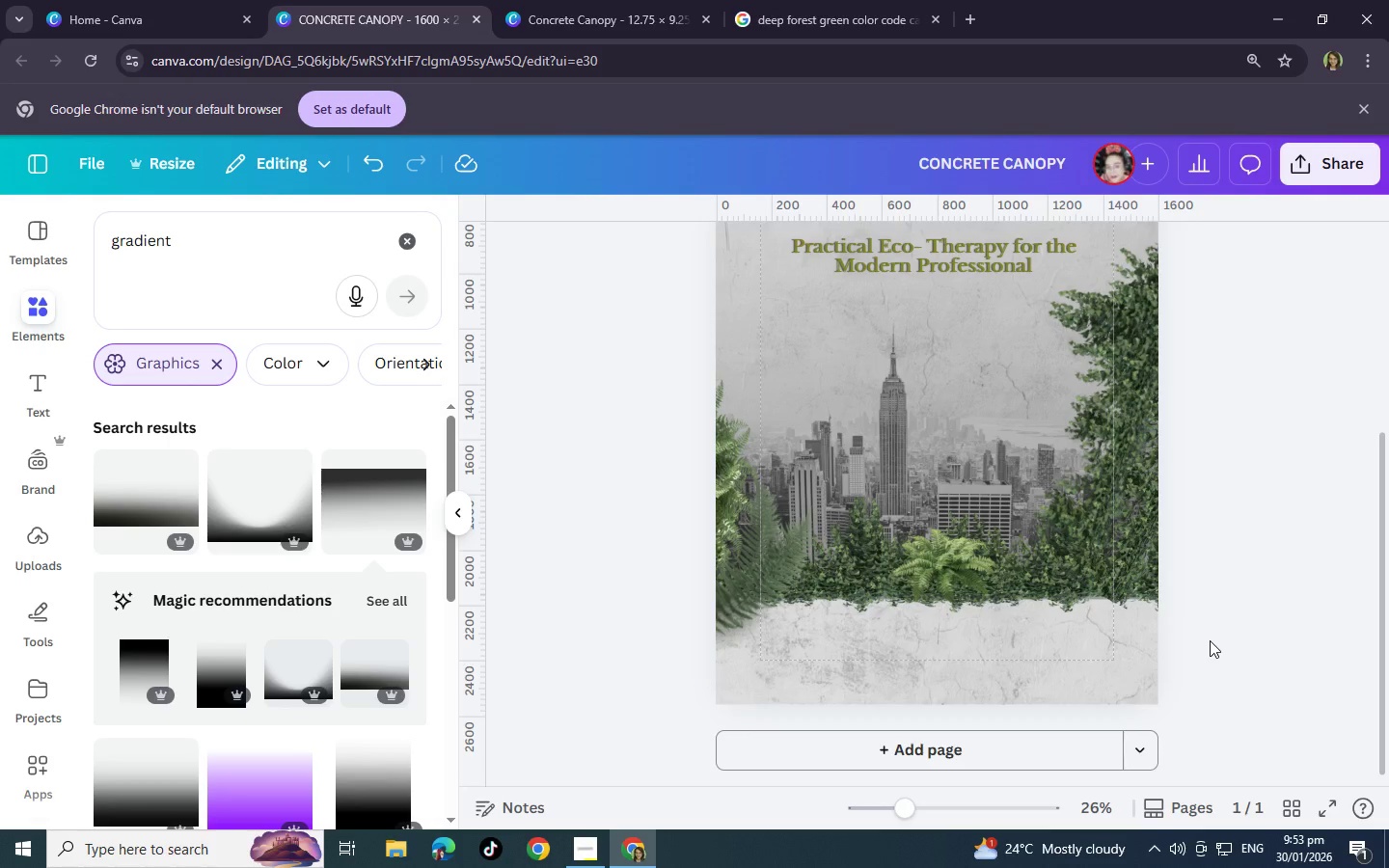 
scroll: coordinate [1210, 640], scroll_direction: up, amount: 3.0
 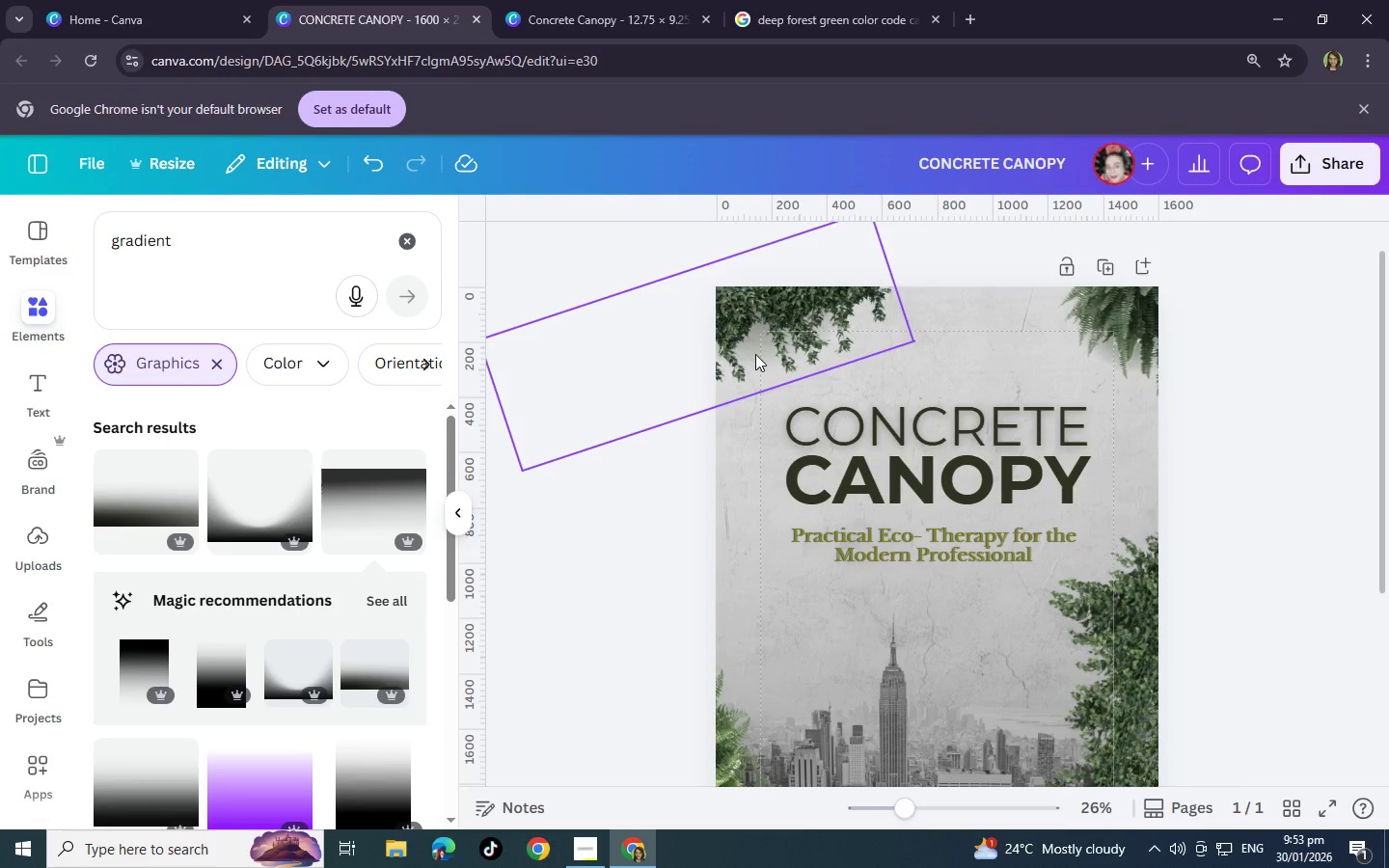 
left_click_drag(start_coordinate=[755, 346], to_coordinate=[973, 393])
 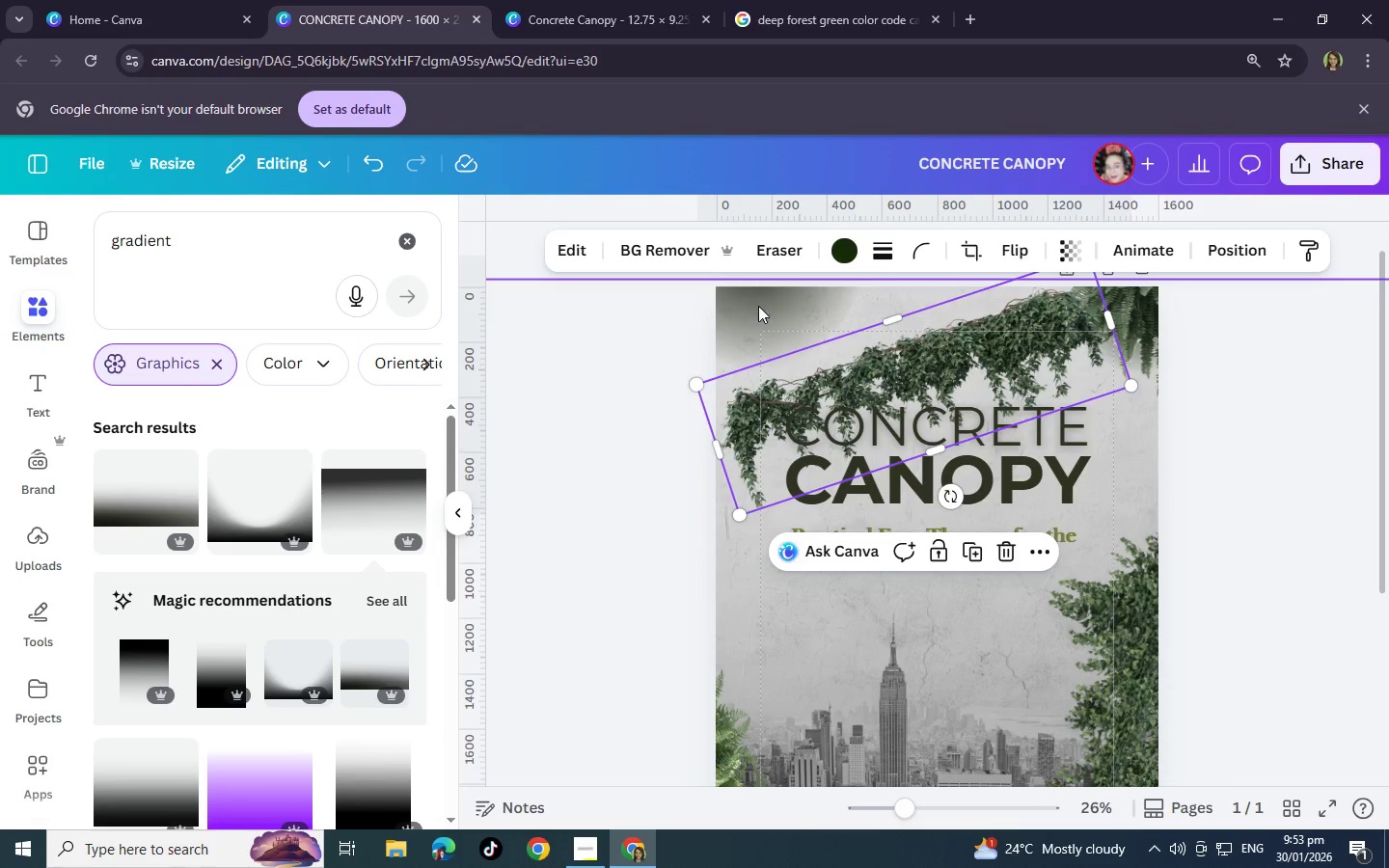 
left_click([758, 306])
 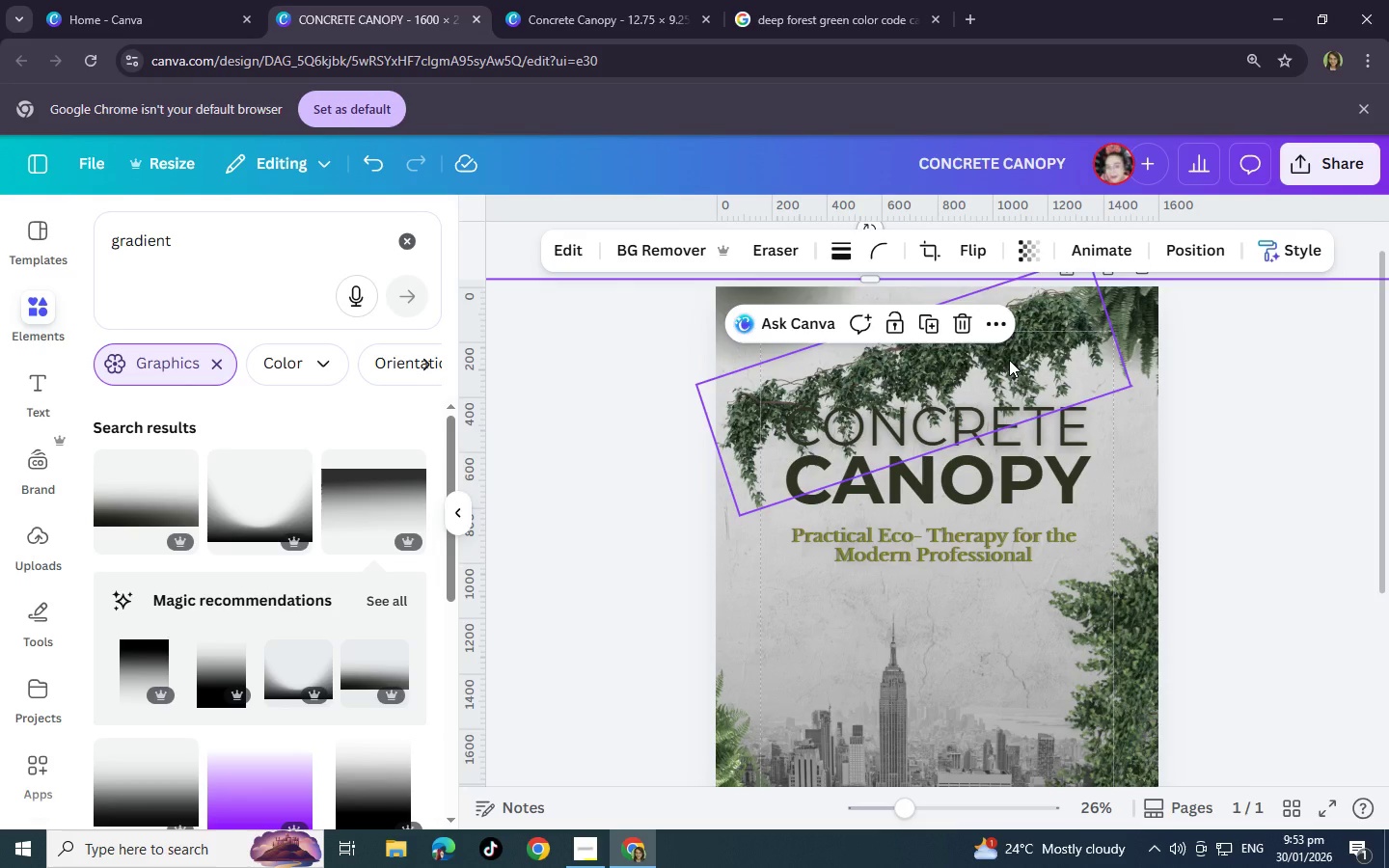 
key(Control+Z)
 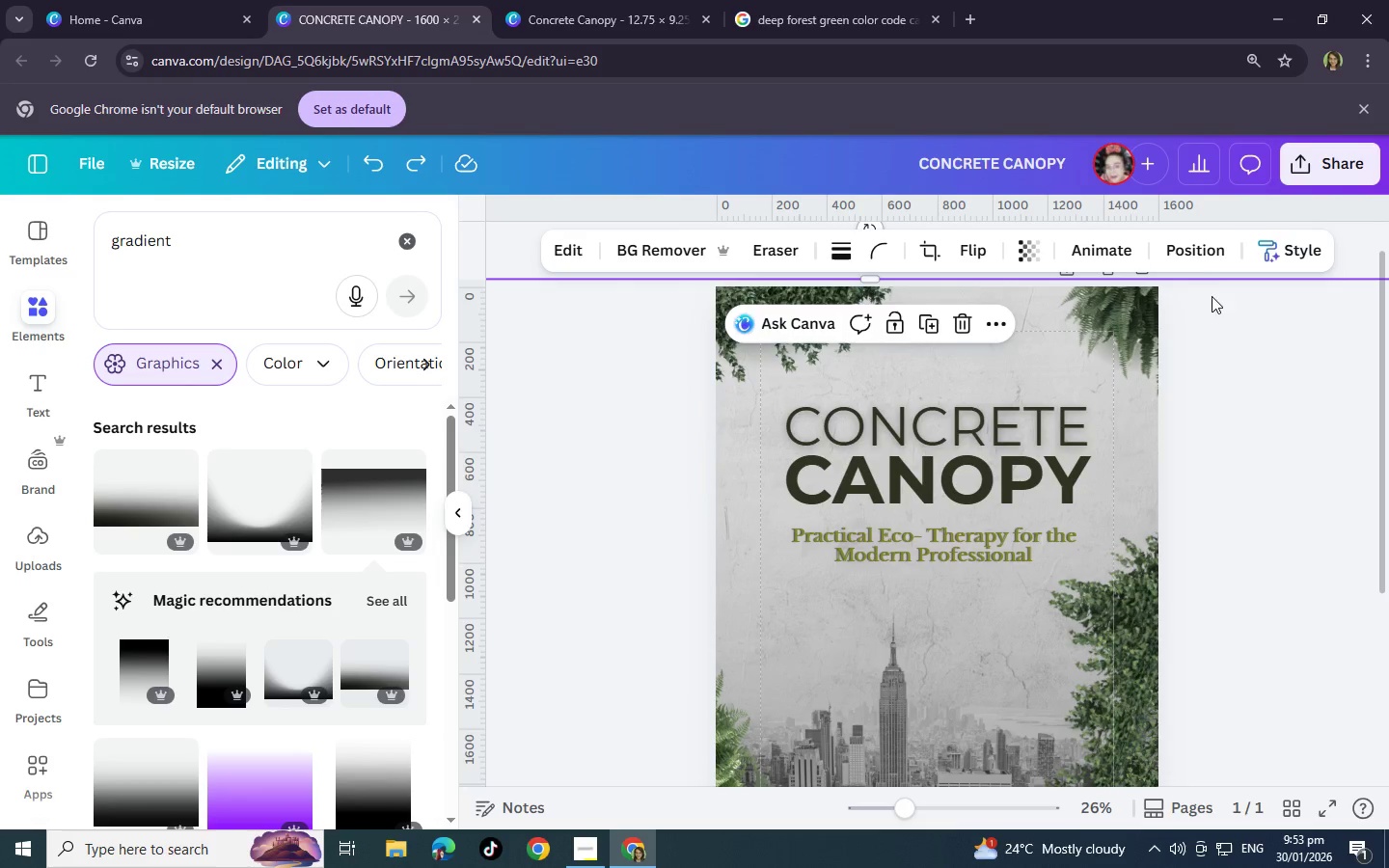 
left_click([1196, 247])
 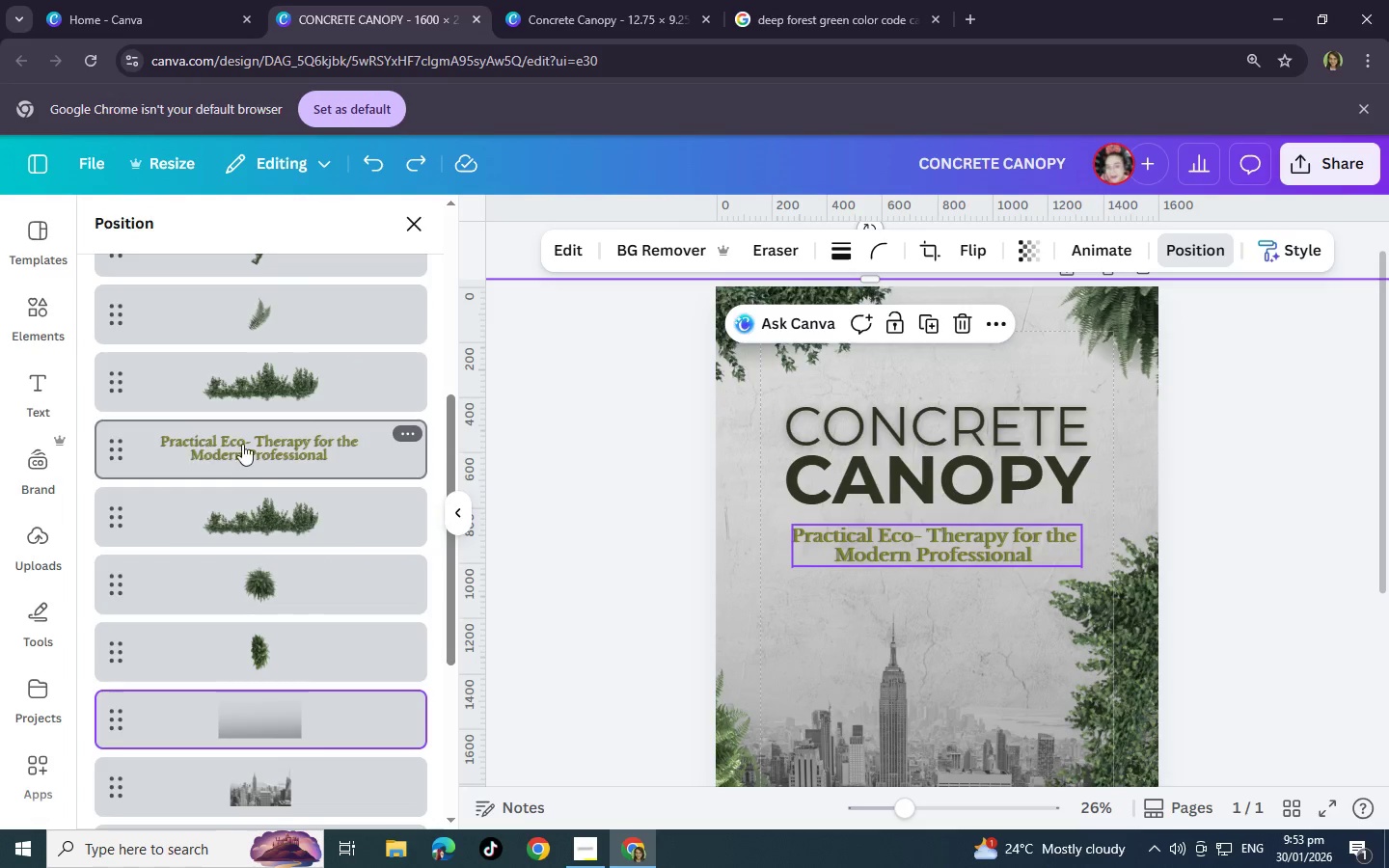 
scroll: coordinate [266, 534], scroll_direction: down, amount: 5.0
 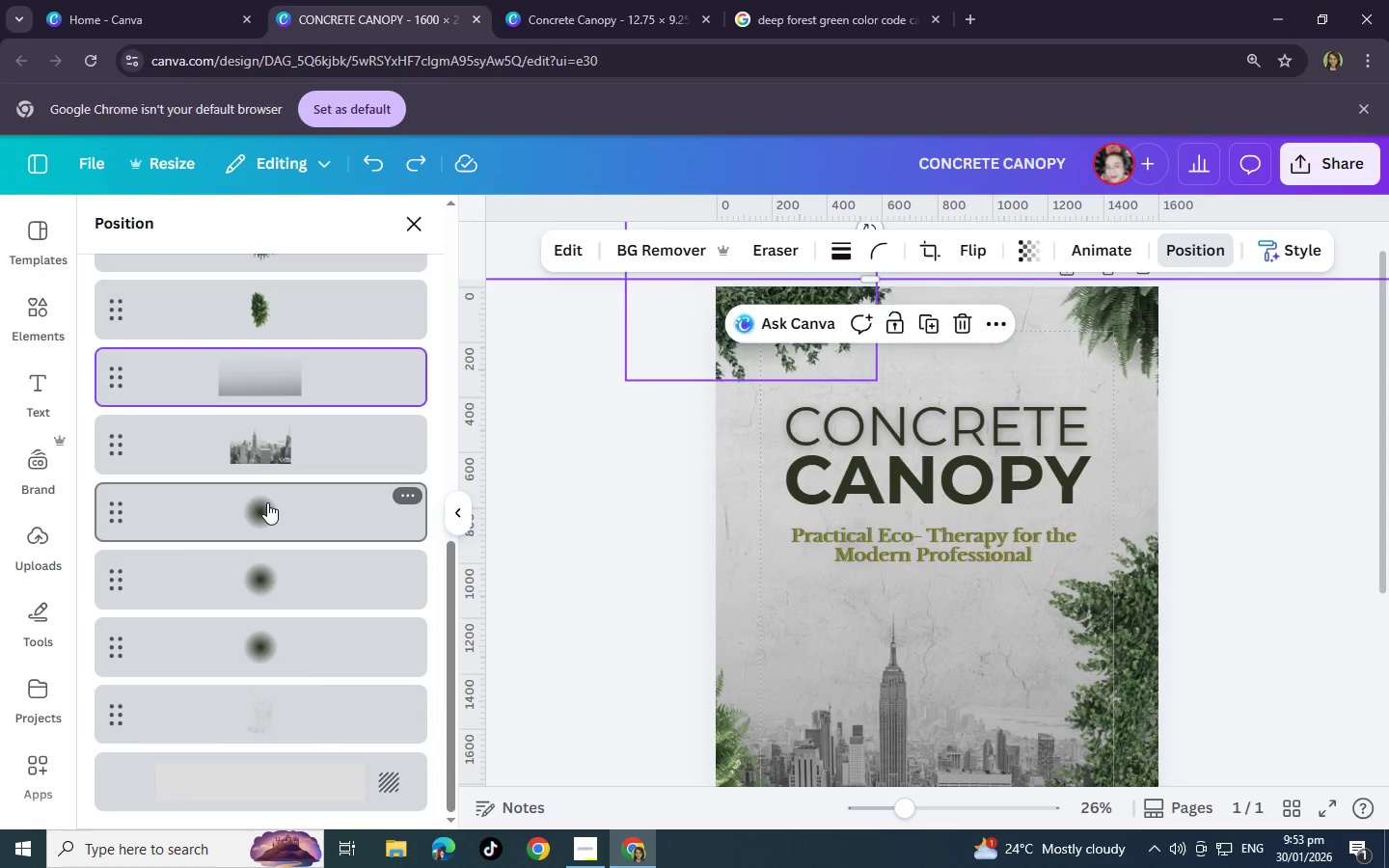 
left_click([267, 502])
 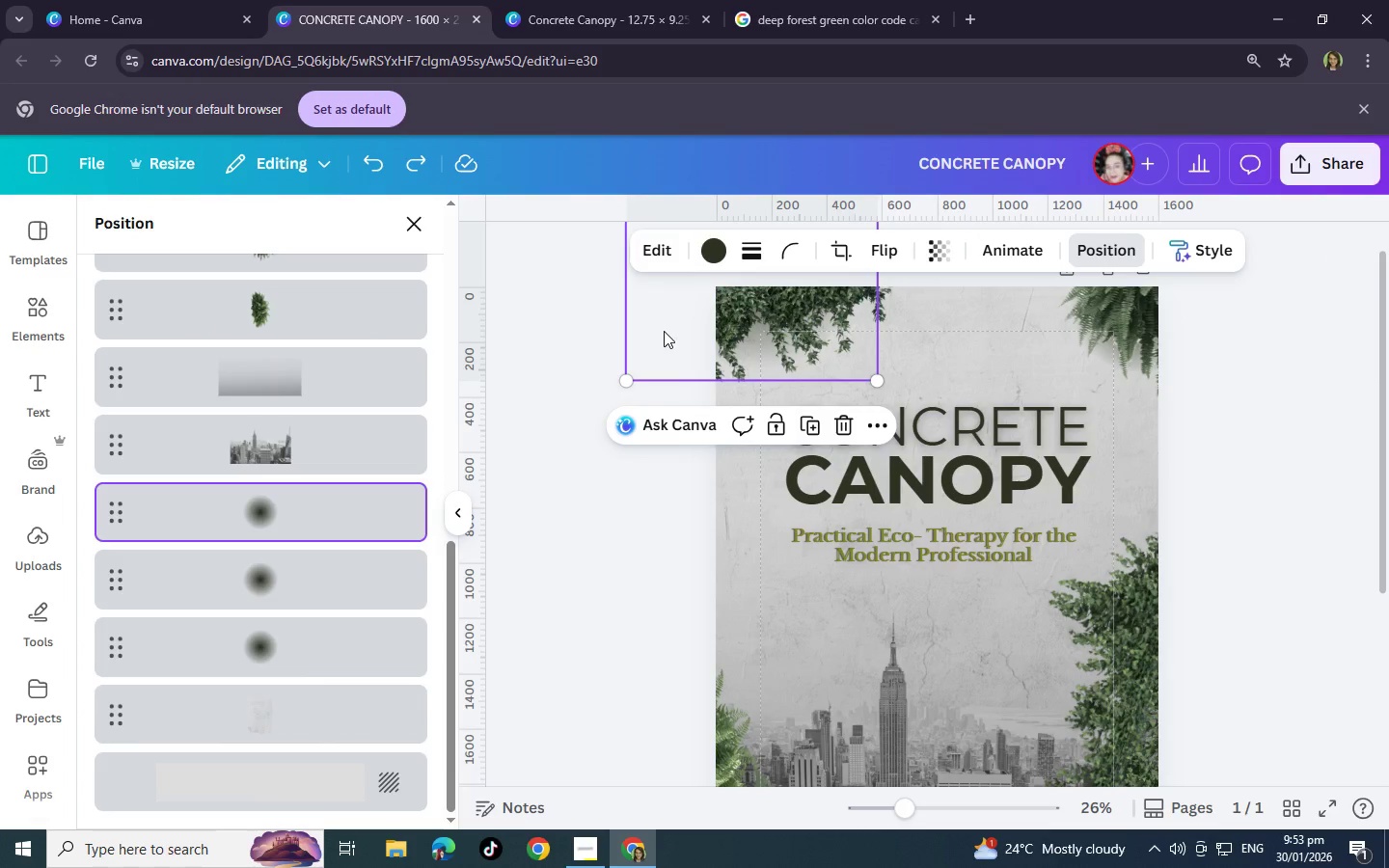 
left_click_drag(start_coordinate=[656, 328], to_coordinate=[631, 322])
 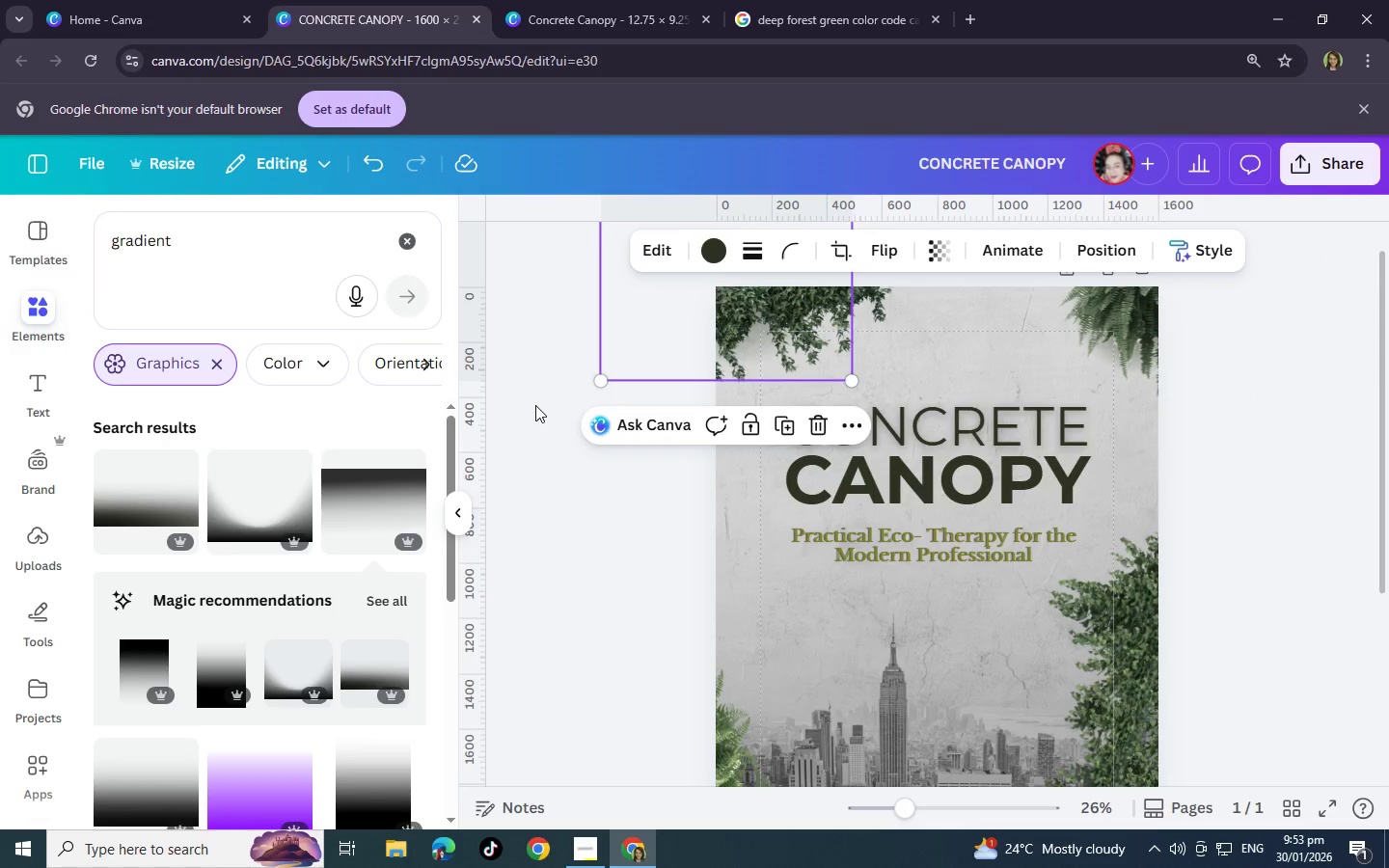 
double_click([535, 405])
 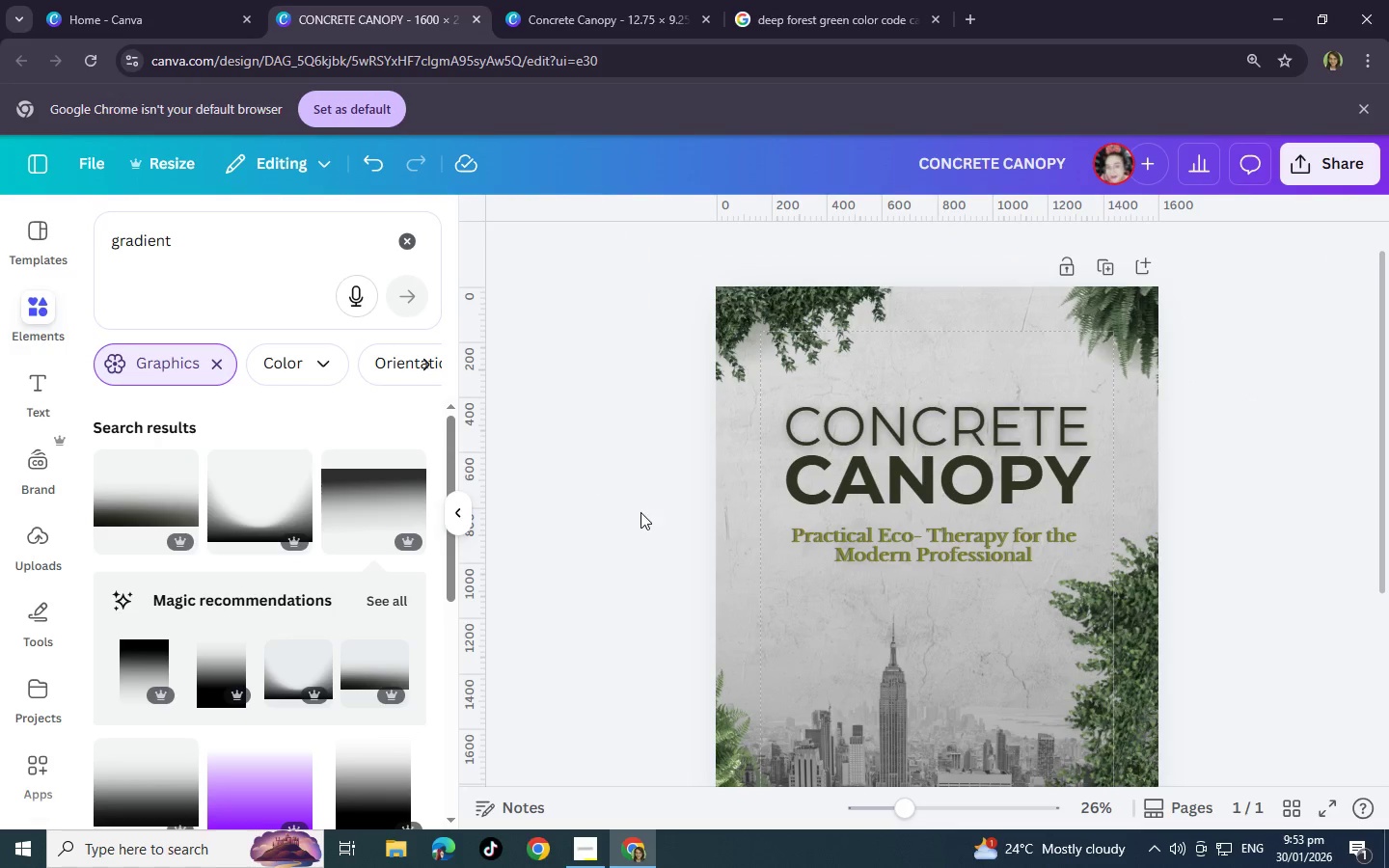 
scroll: coordinate [615, 513], scroll_direction: down, amount: 4.0
 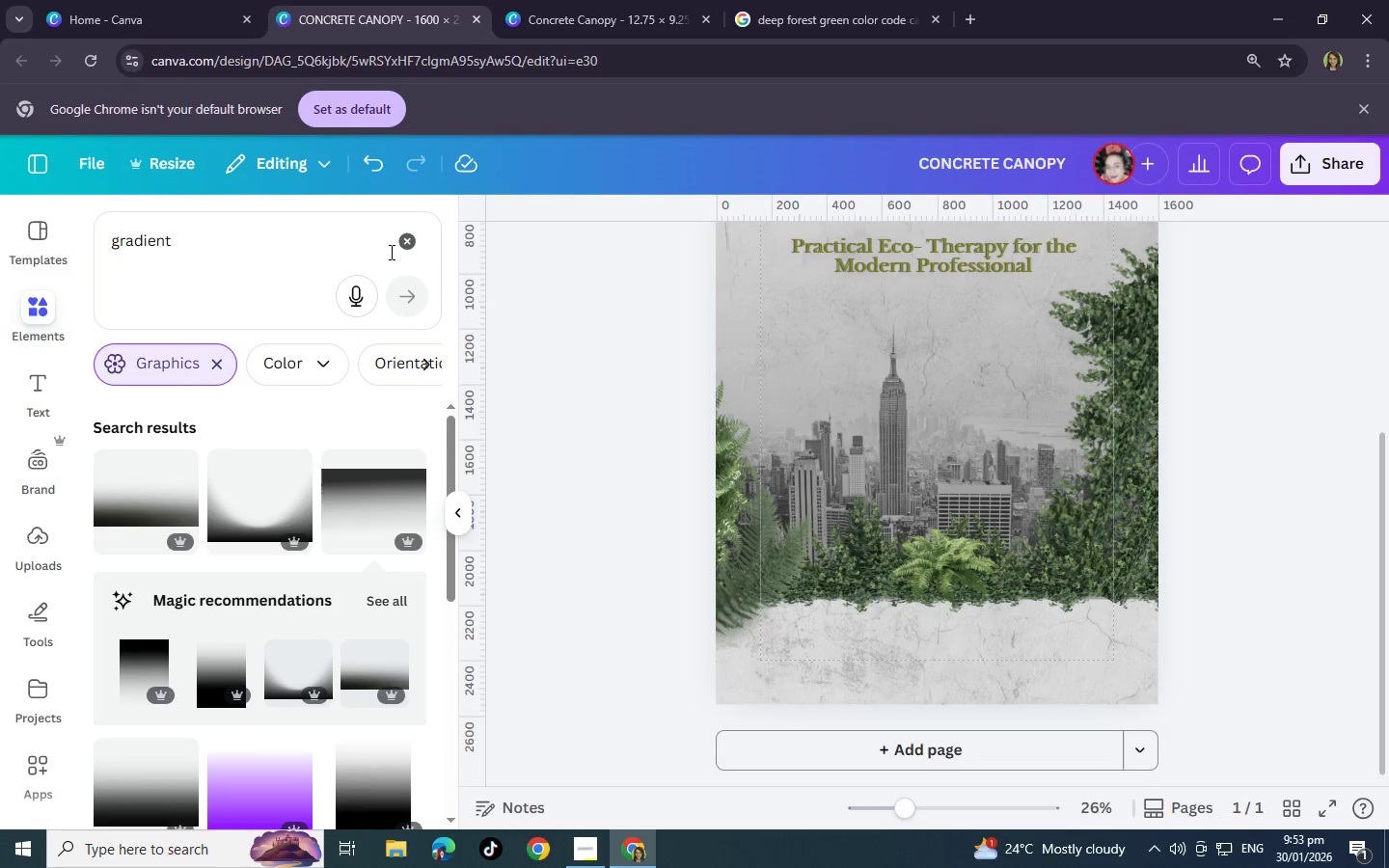 
left_click([406, 244])
 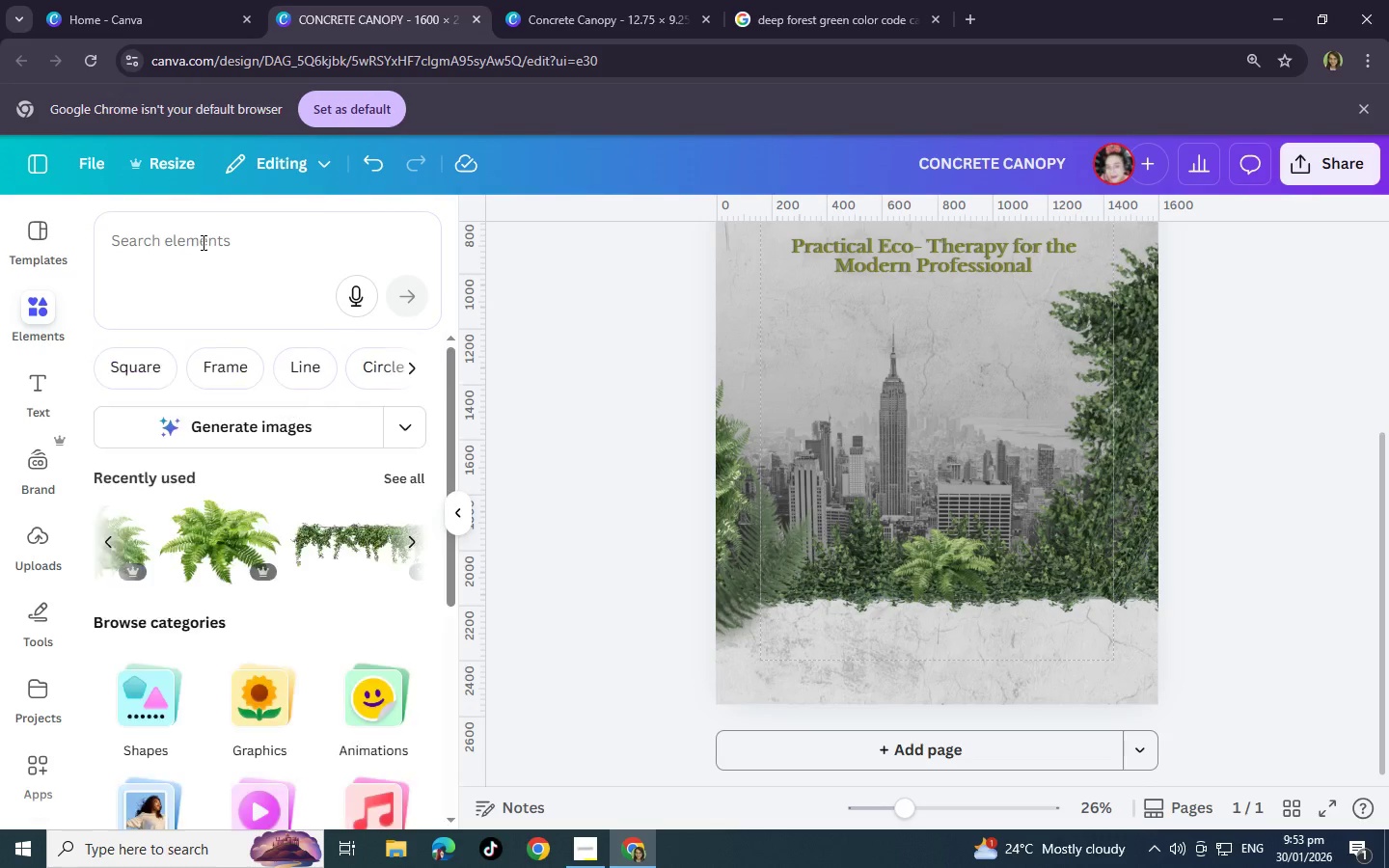 
left_click([208, 242])
 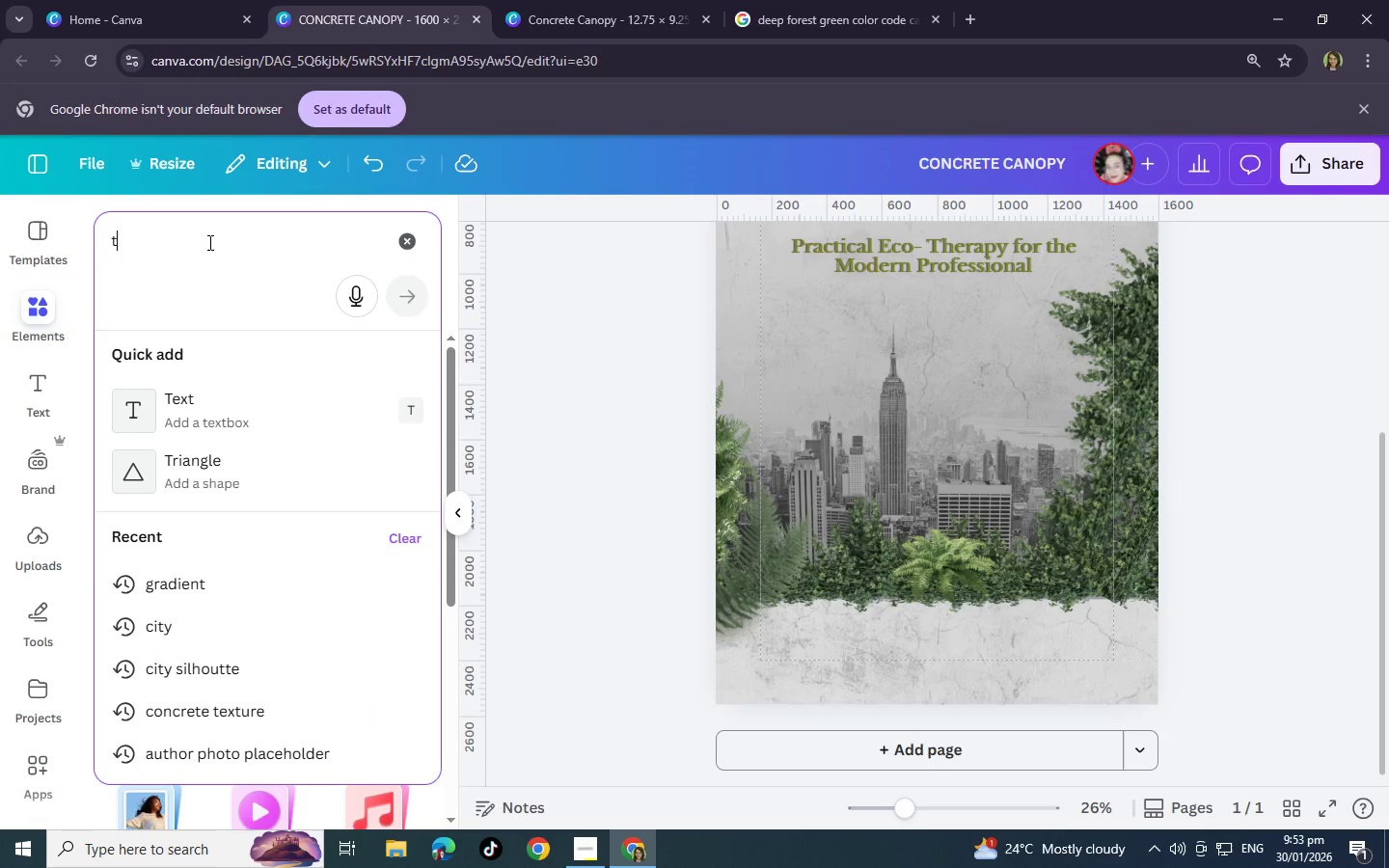 
type(t)
key(Backspace)
key(Backspace)
key(Backspace)
type(moss texture)
 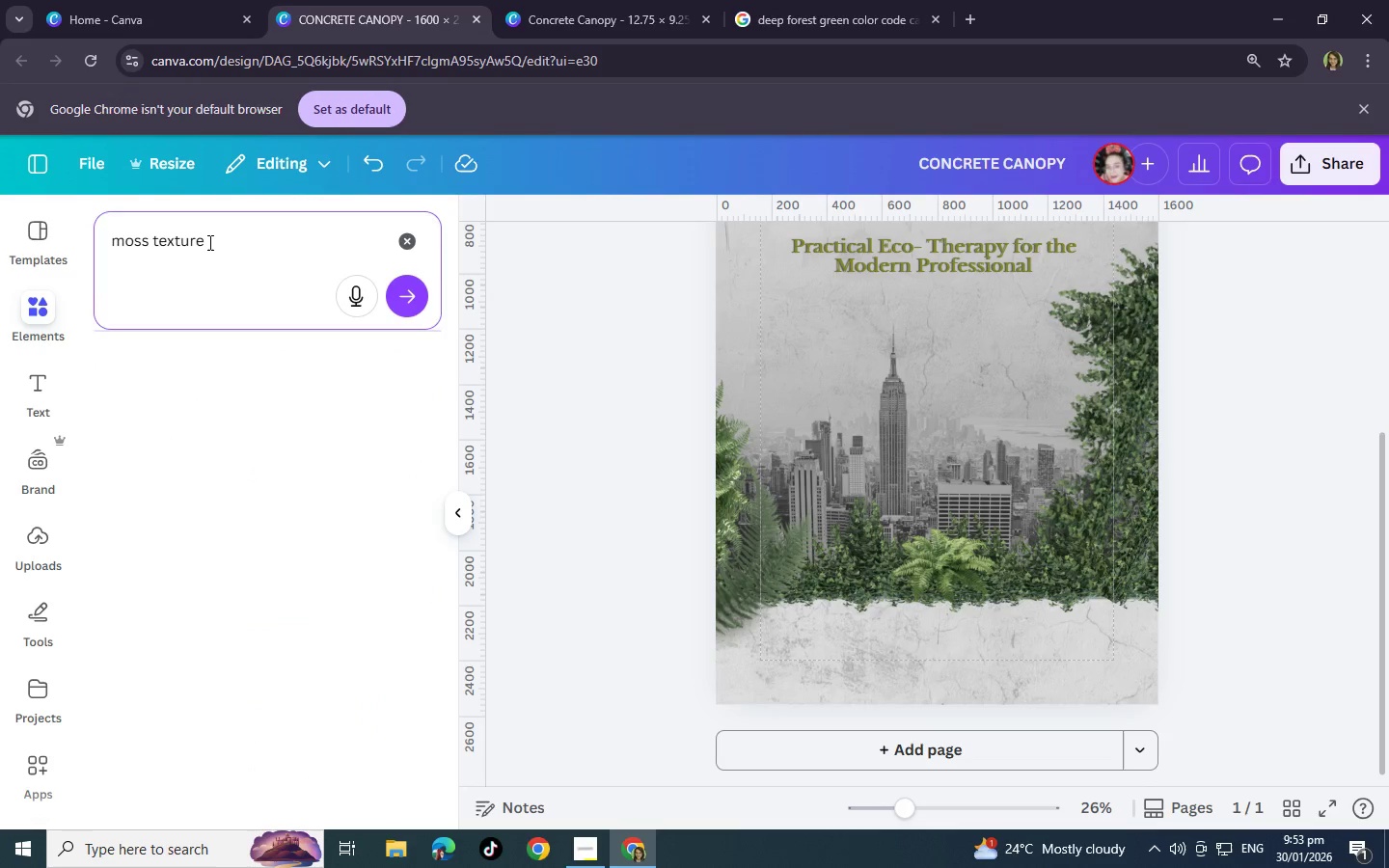 
key(Enter)
 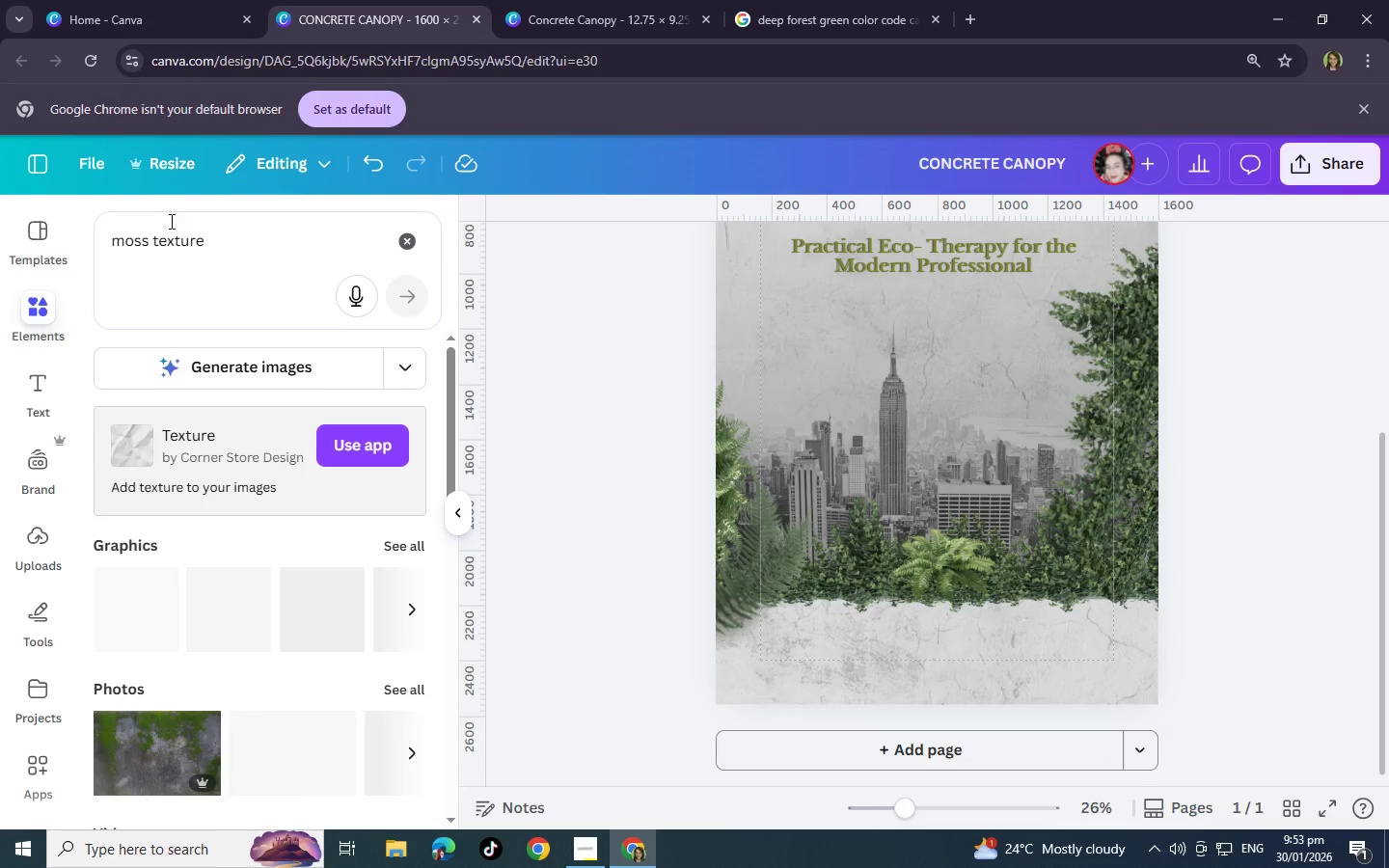 
scroll: coordinate [307, 537], scroll_direction: down, amount: 3.0
 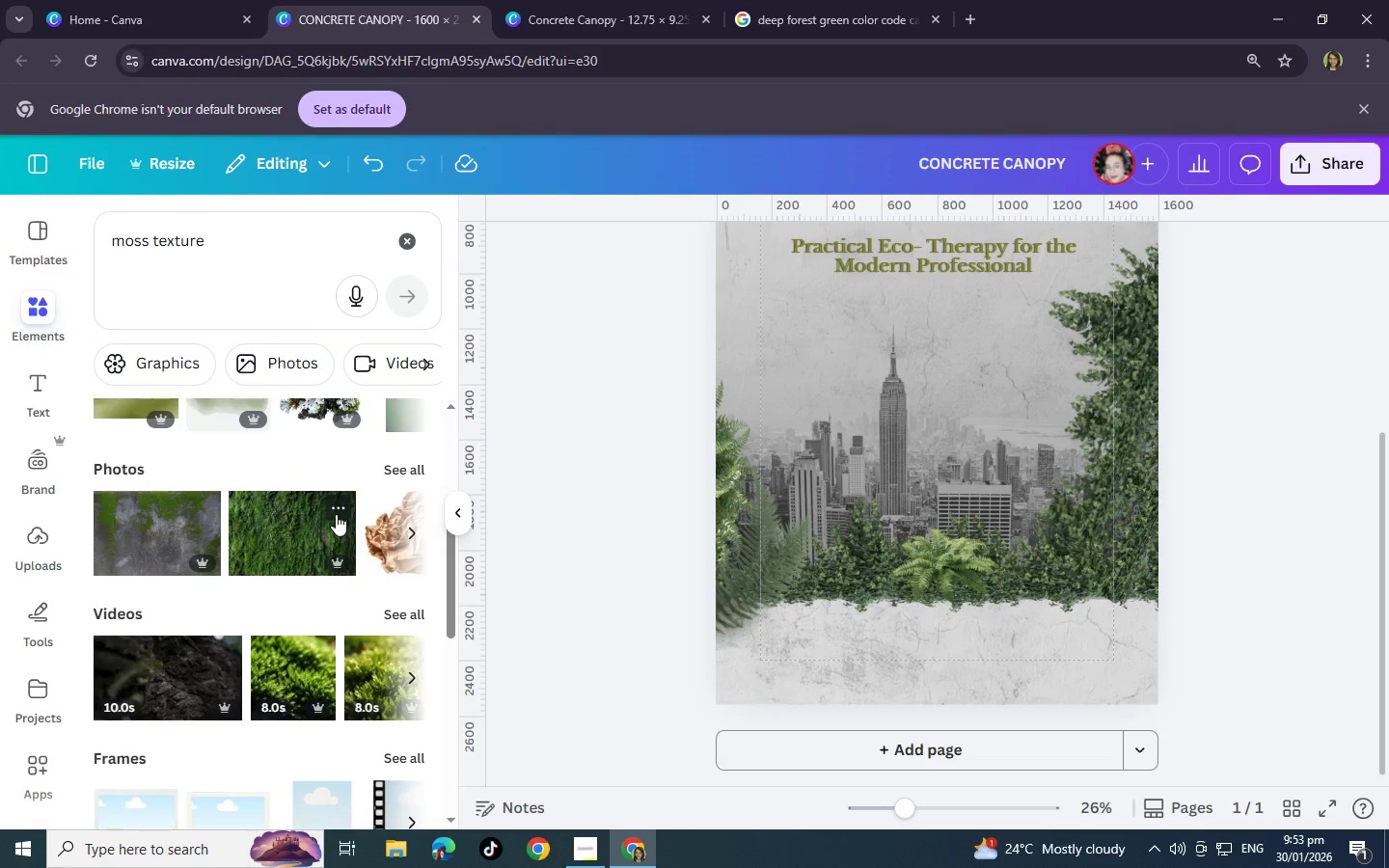 
scroll: coordinate [336, 514], scroll_direction: up, amount: 2.0
 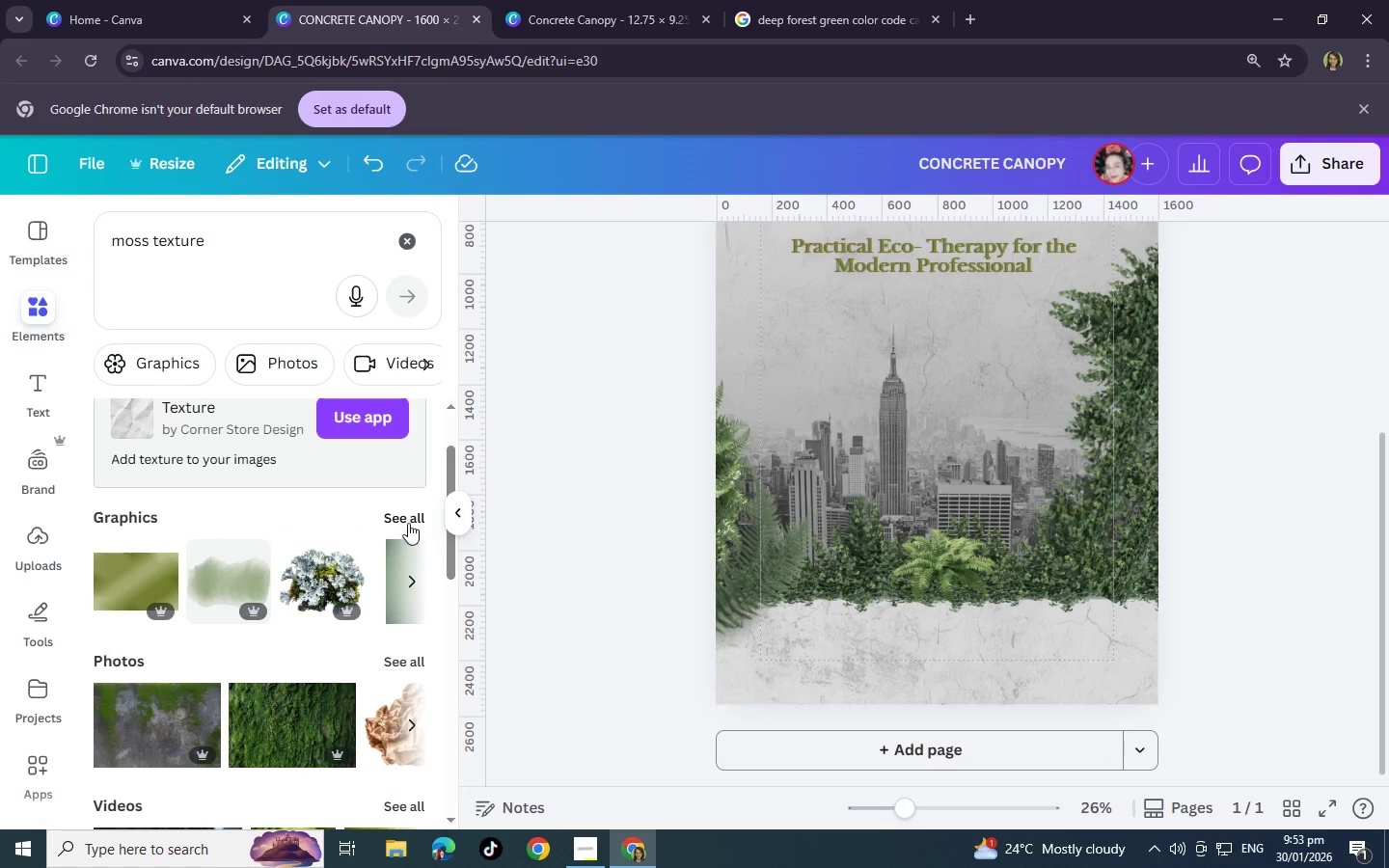 
left_click([408, 510])
 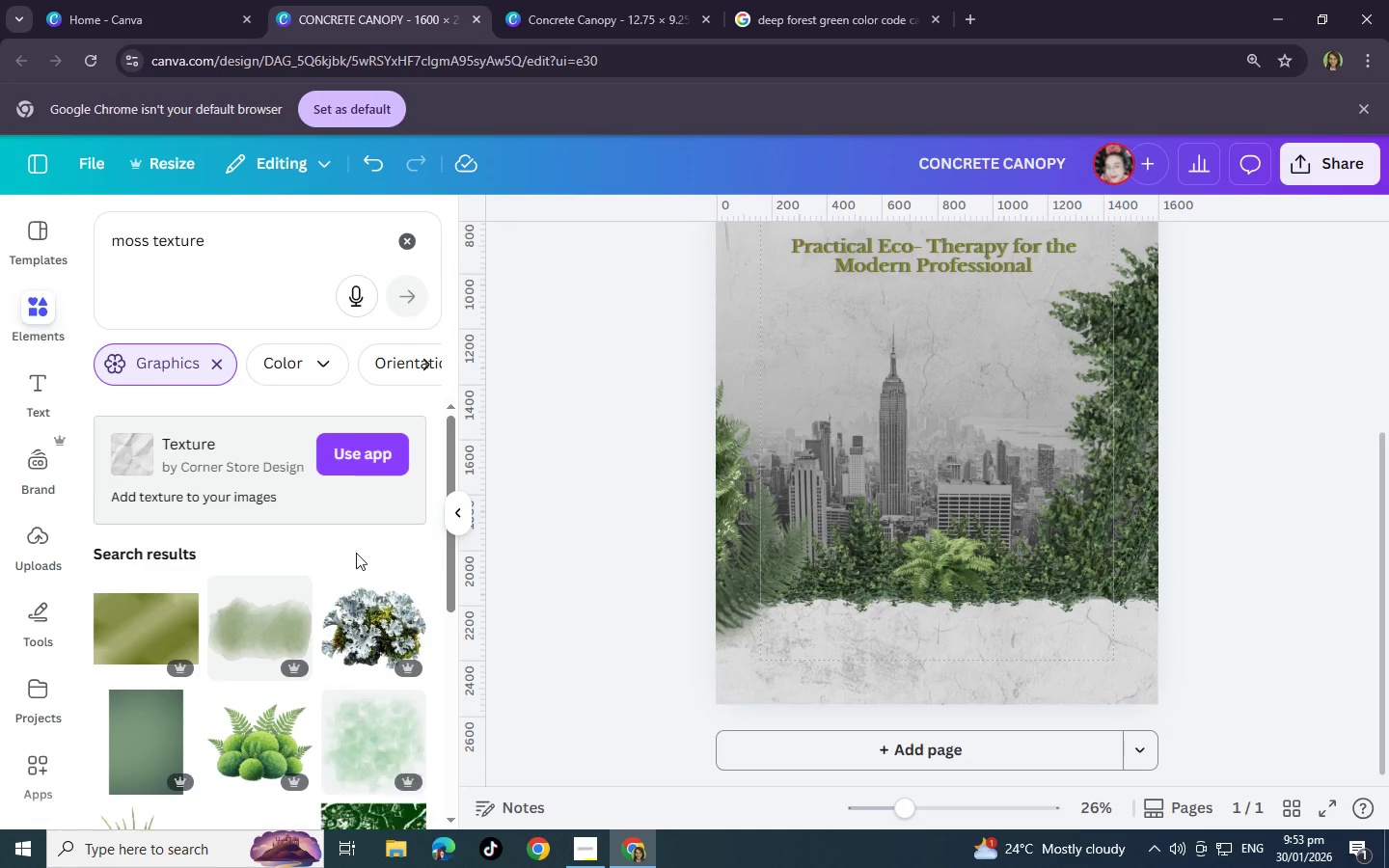 
scroll: coordinate [356, 550], scroll_direction: down, amount: 7.0
 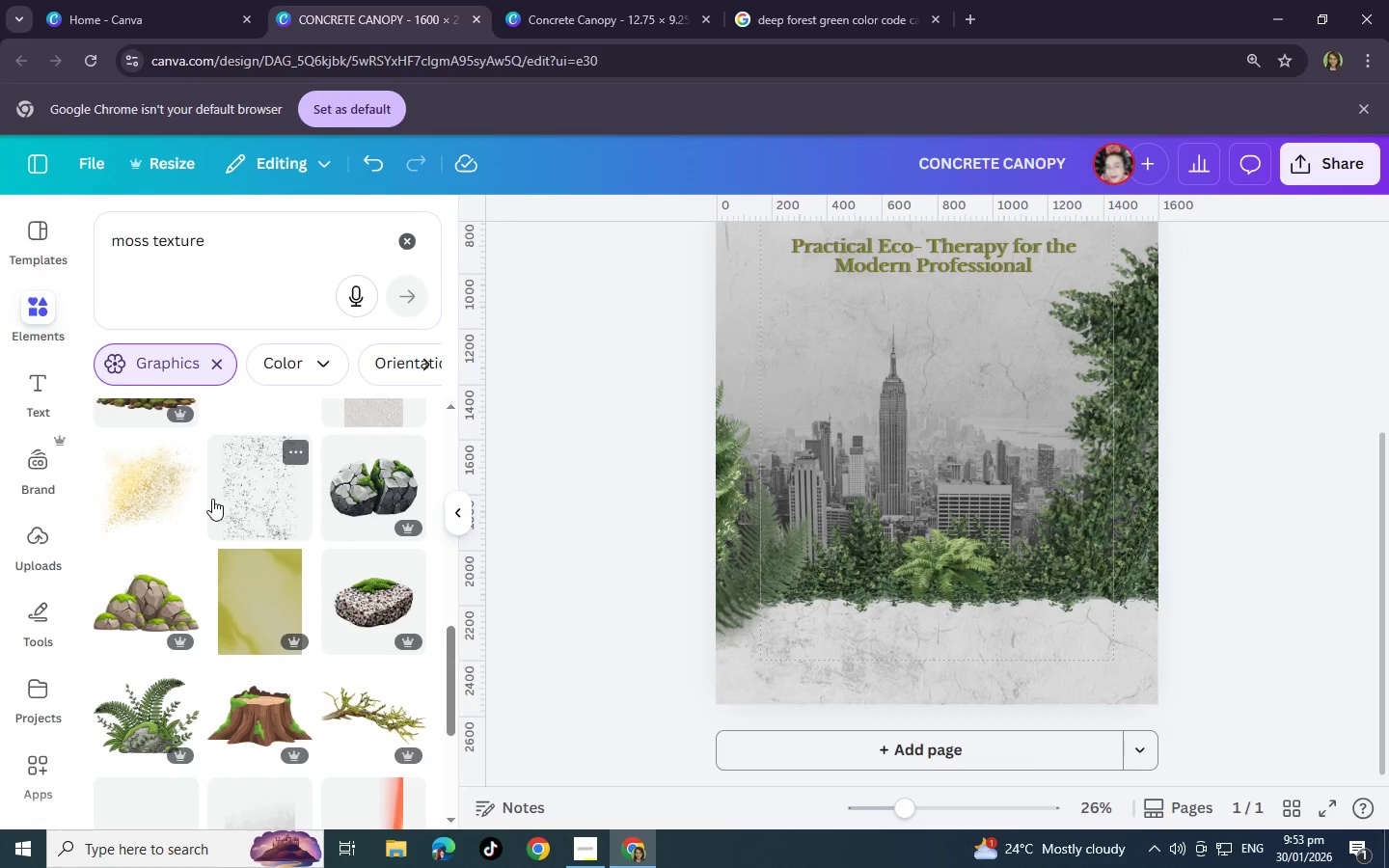 
left_click([212, 499])
 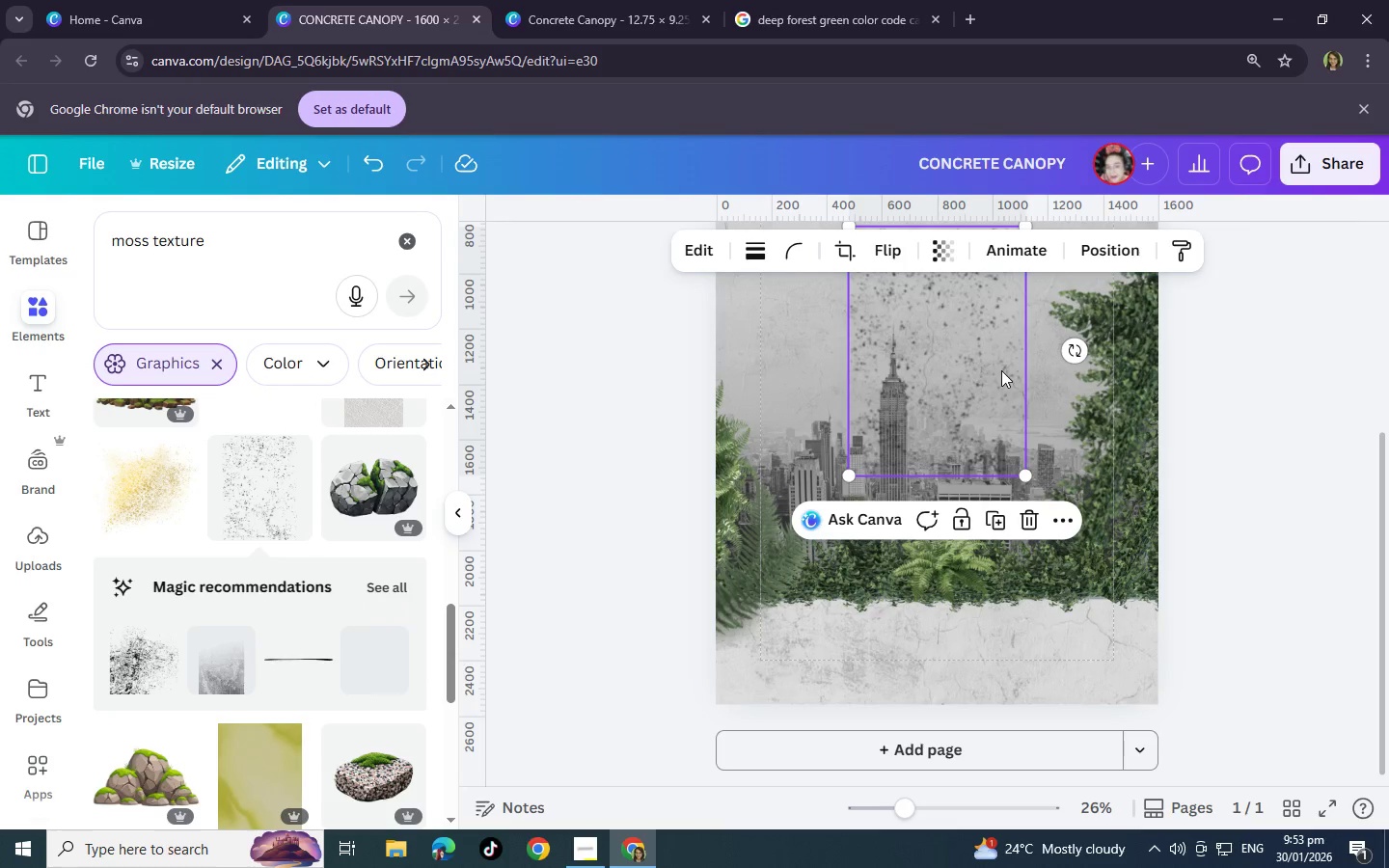 
left_click_drag(start_coordinate=[975, 369], to_coordinate=[815, 632])
 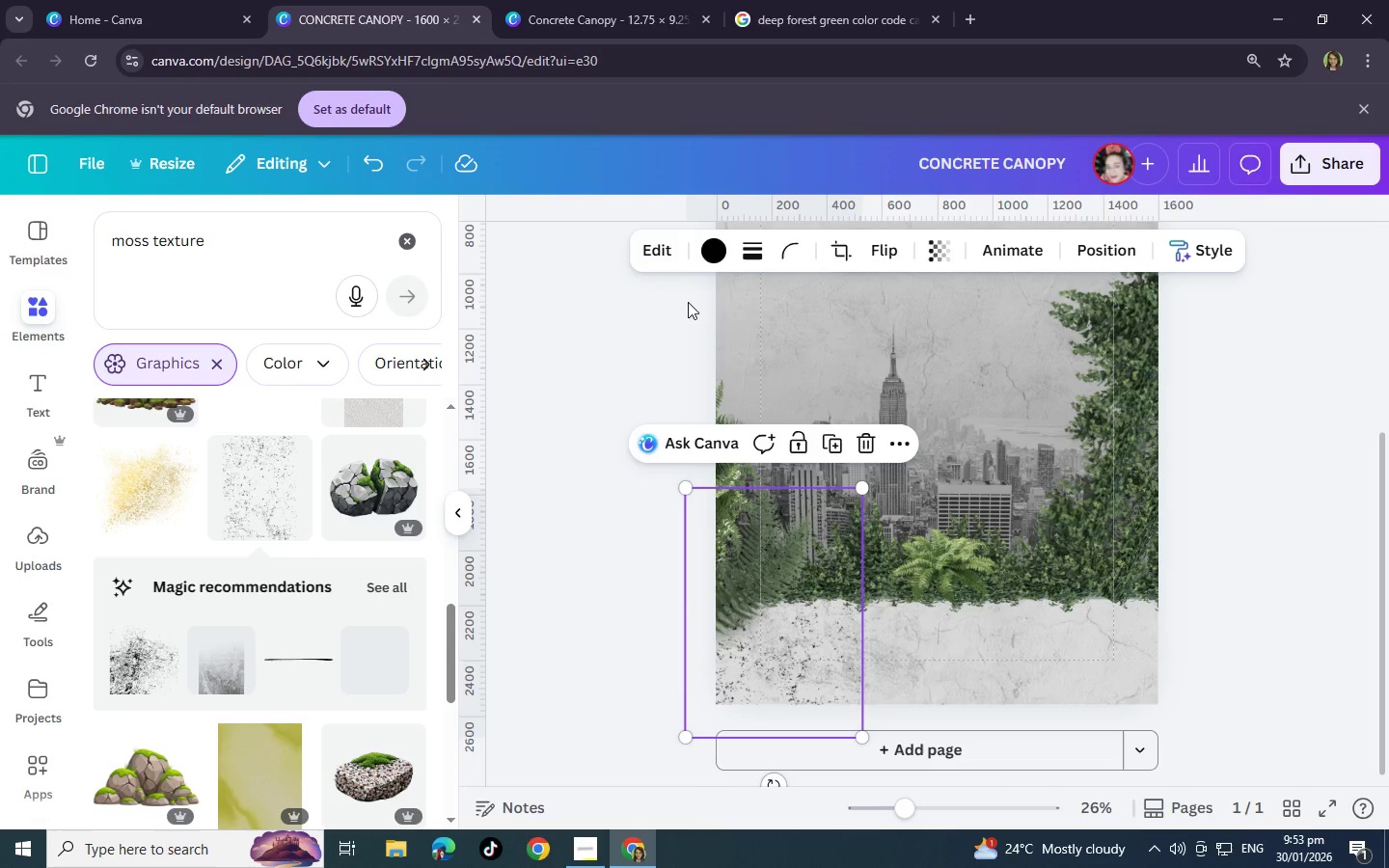 
left_click([718, 246])
 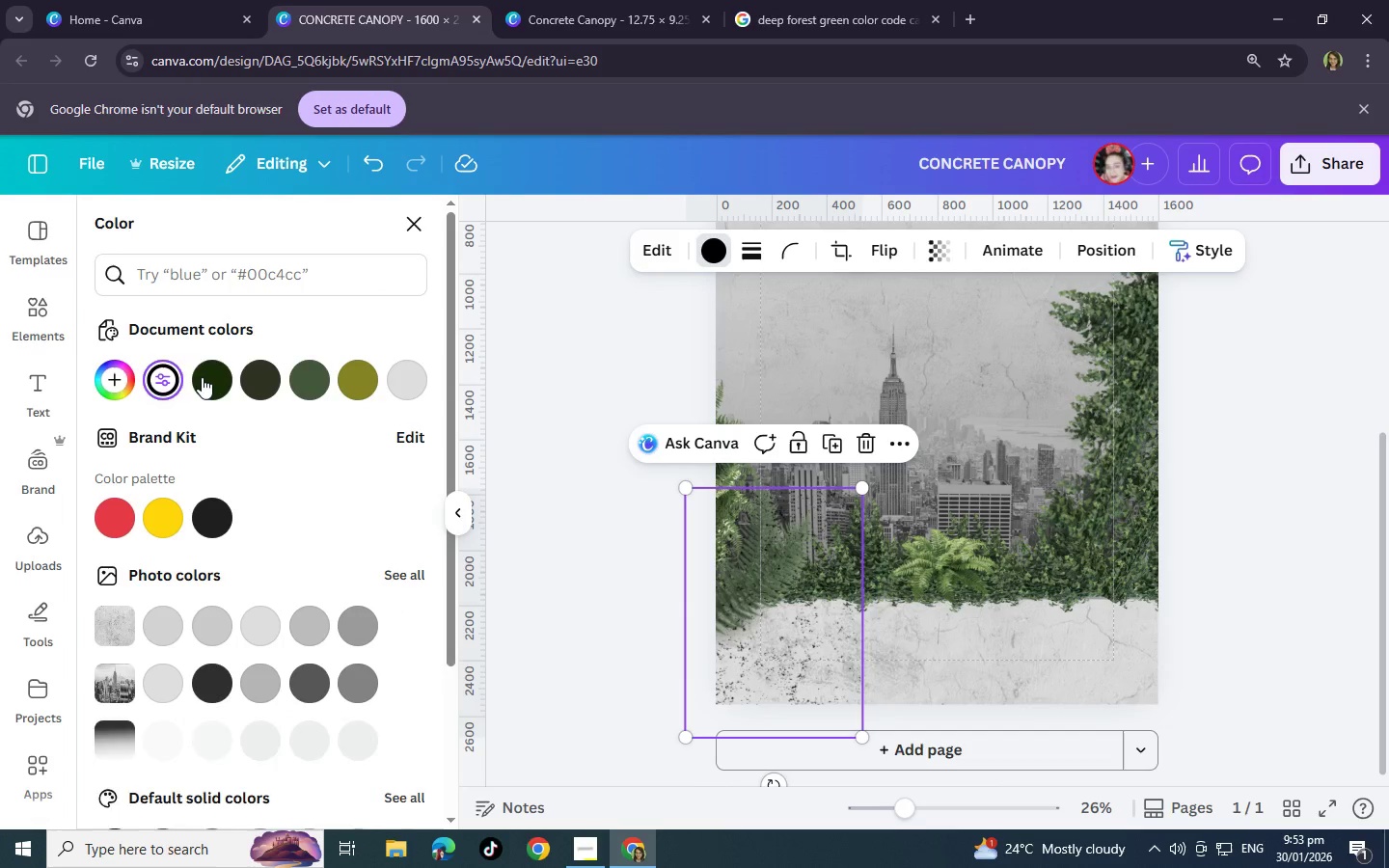 
left_click([202, 378])
 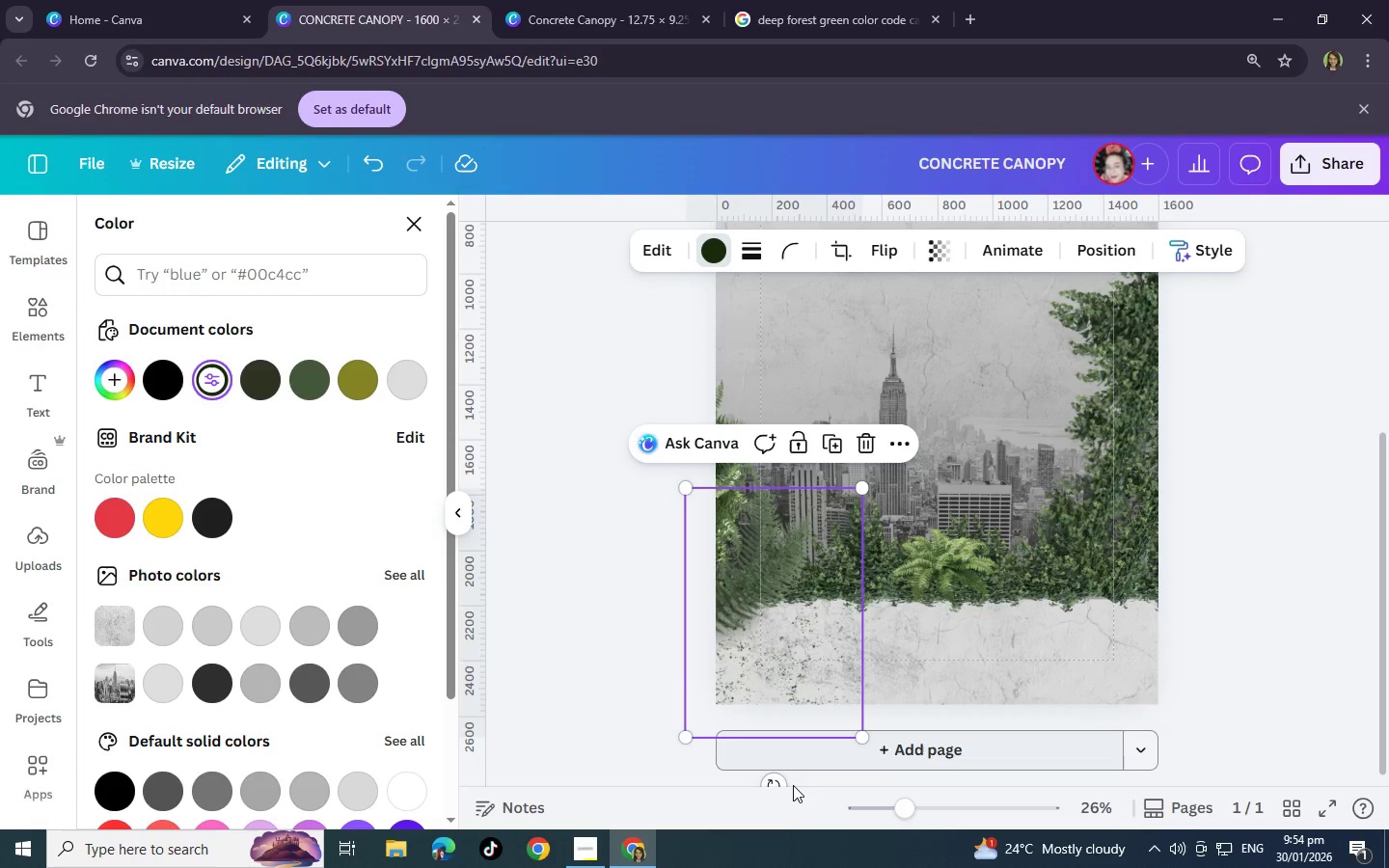 
left_click_drag(start_coordinate=[777, 786], to_coordinate=[1056, 613])
 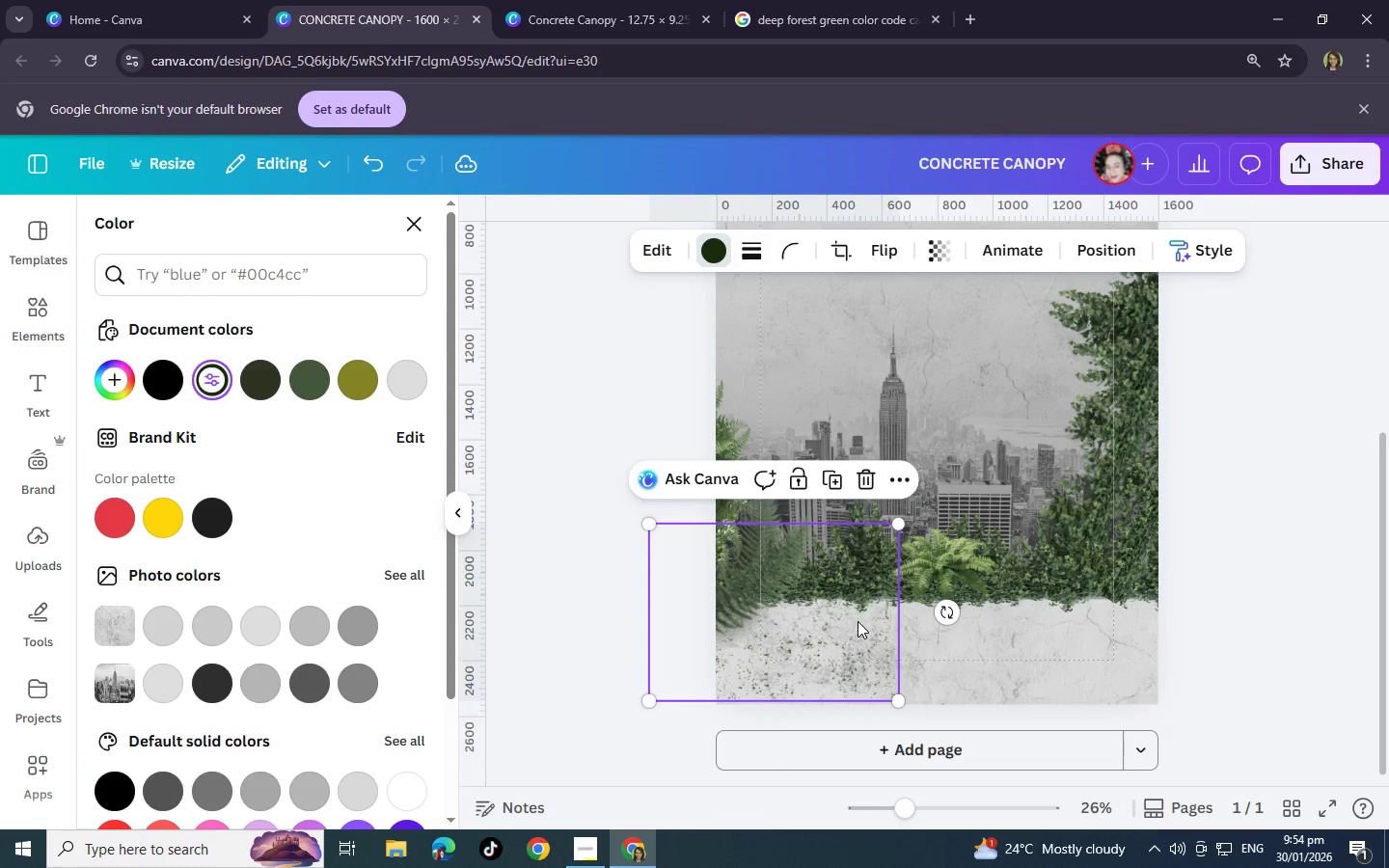 
left_click_drag(start_coordinate=[858, 620], to_coordinate=[923, 626])
 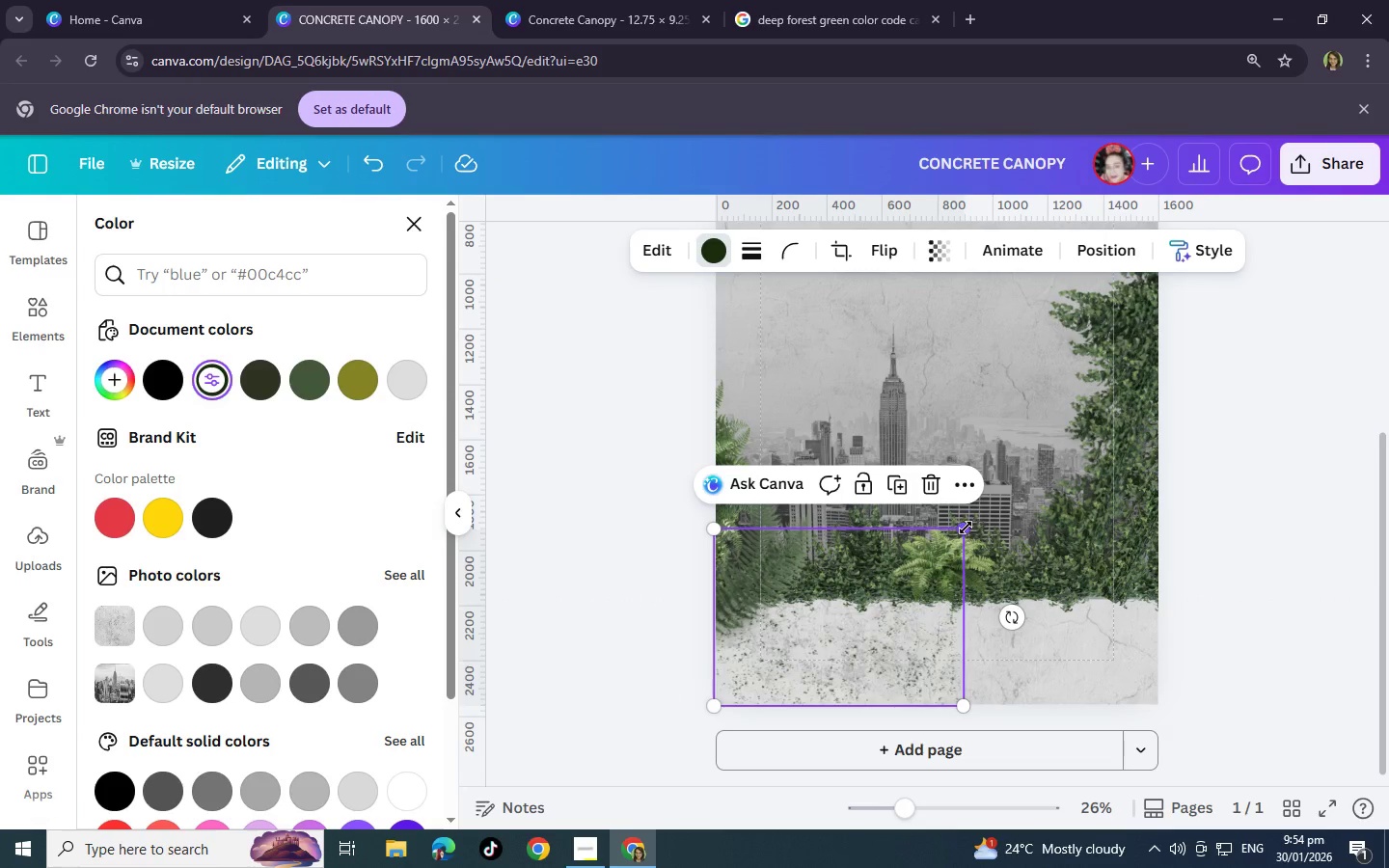 
left_click_drag(start_coordinate=[966, 528], to_coordinate=[868, 616])
 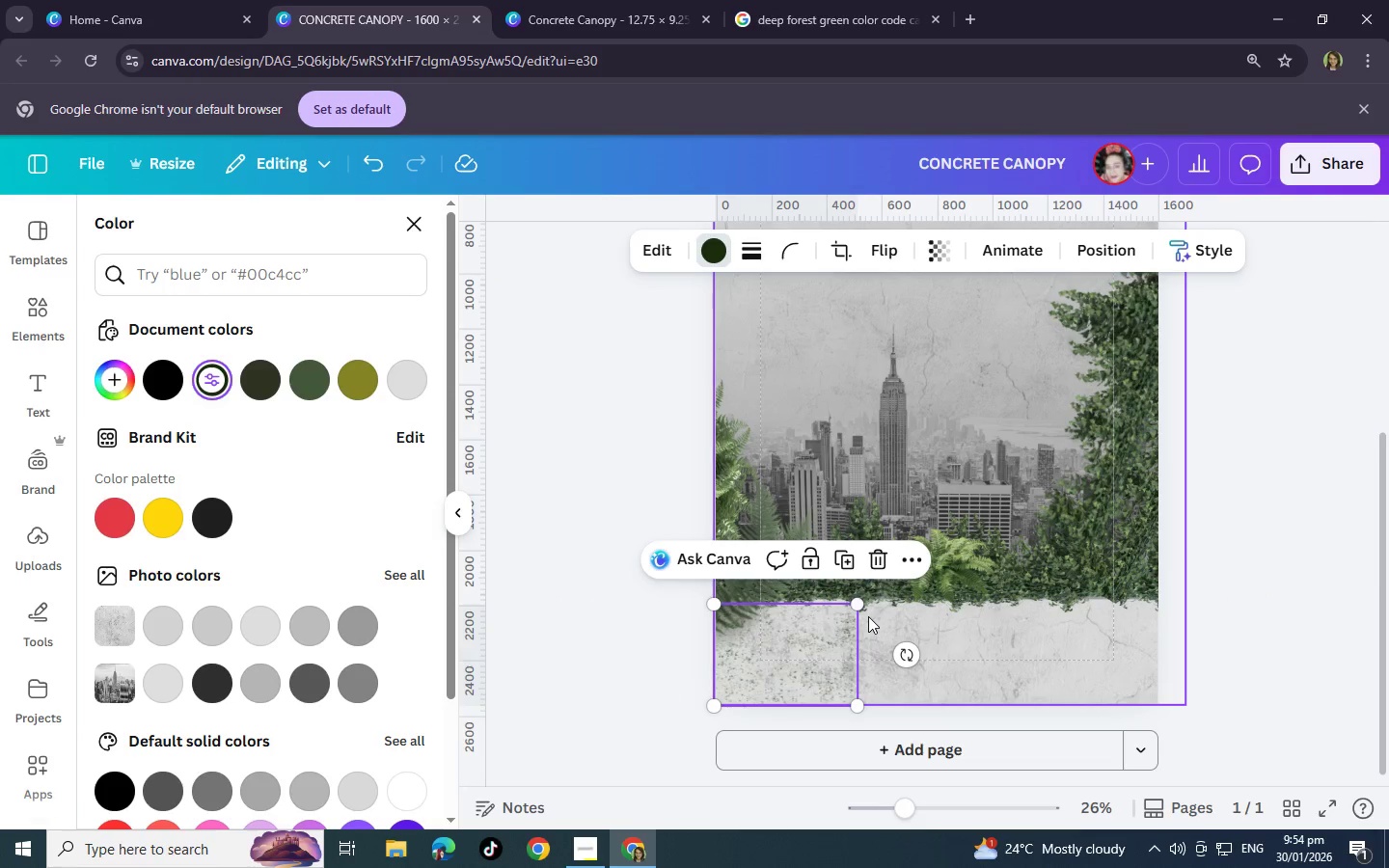 
hold_key(key=ControlLeft, duration=0.34)
 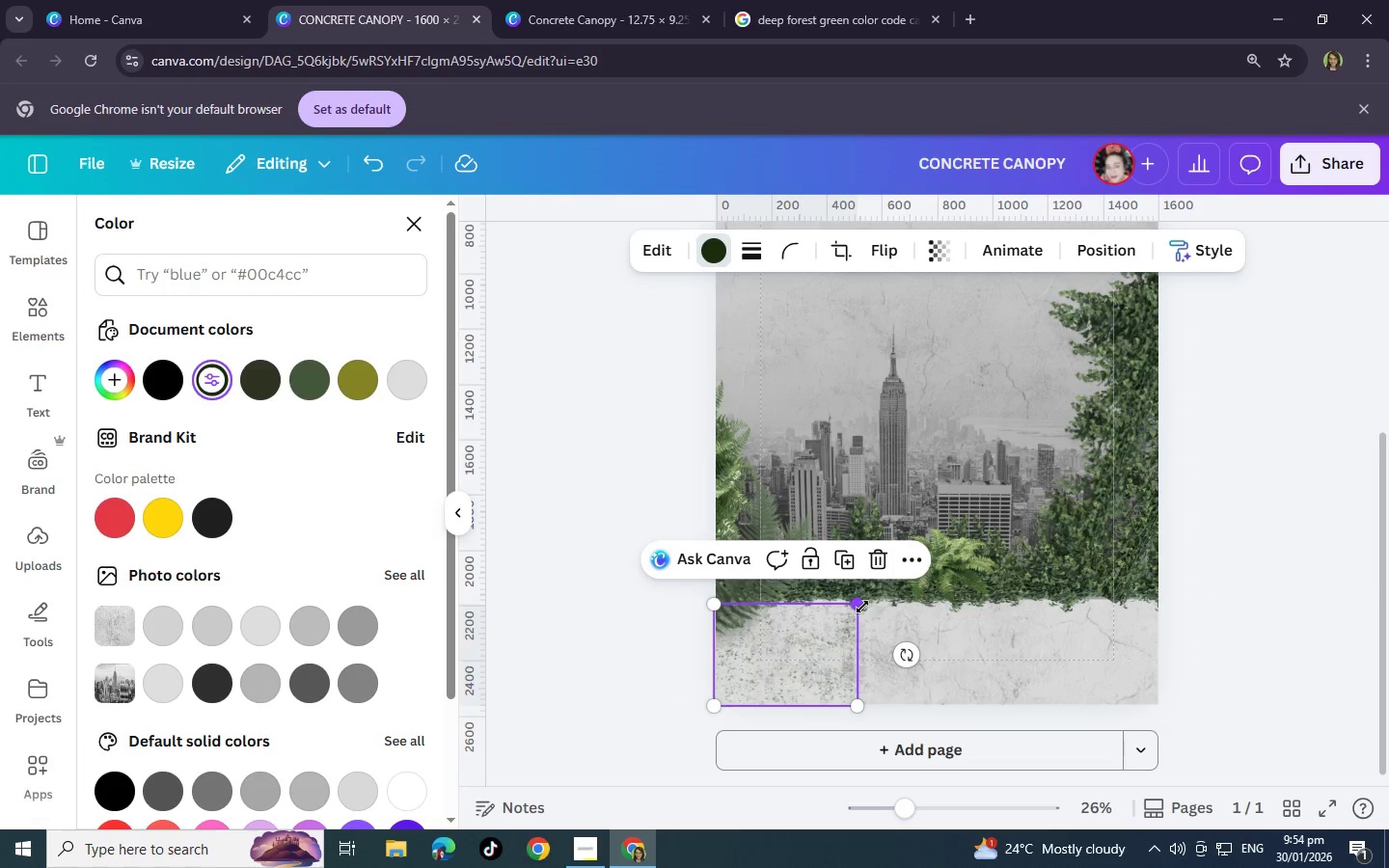 
left_click_drag(start_coordinate=[859, 610], to_coordinate=[866, 605])
 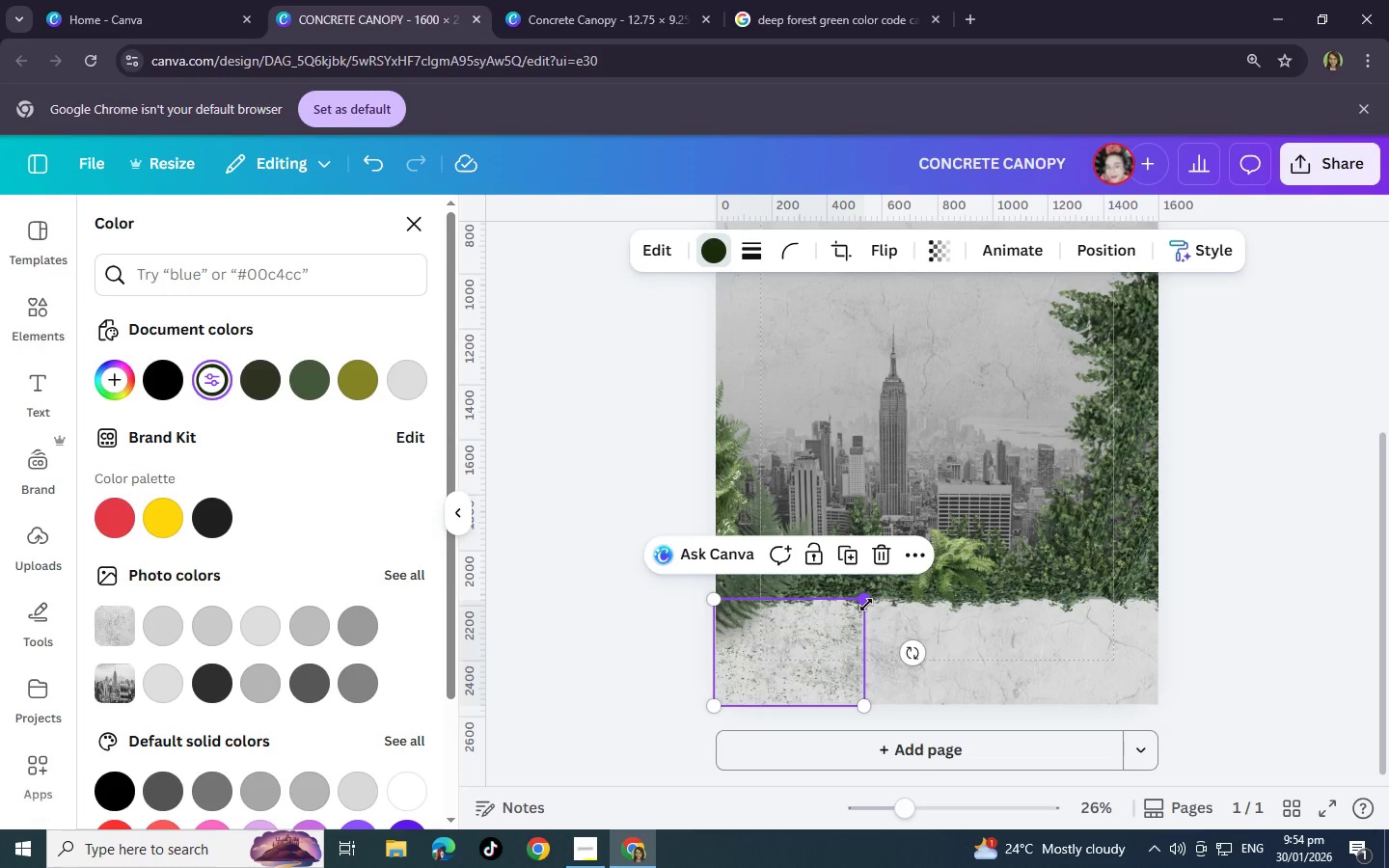 
key(Control+C)
 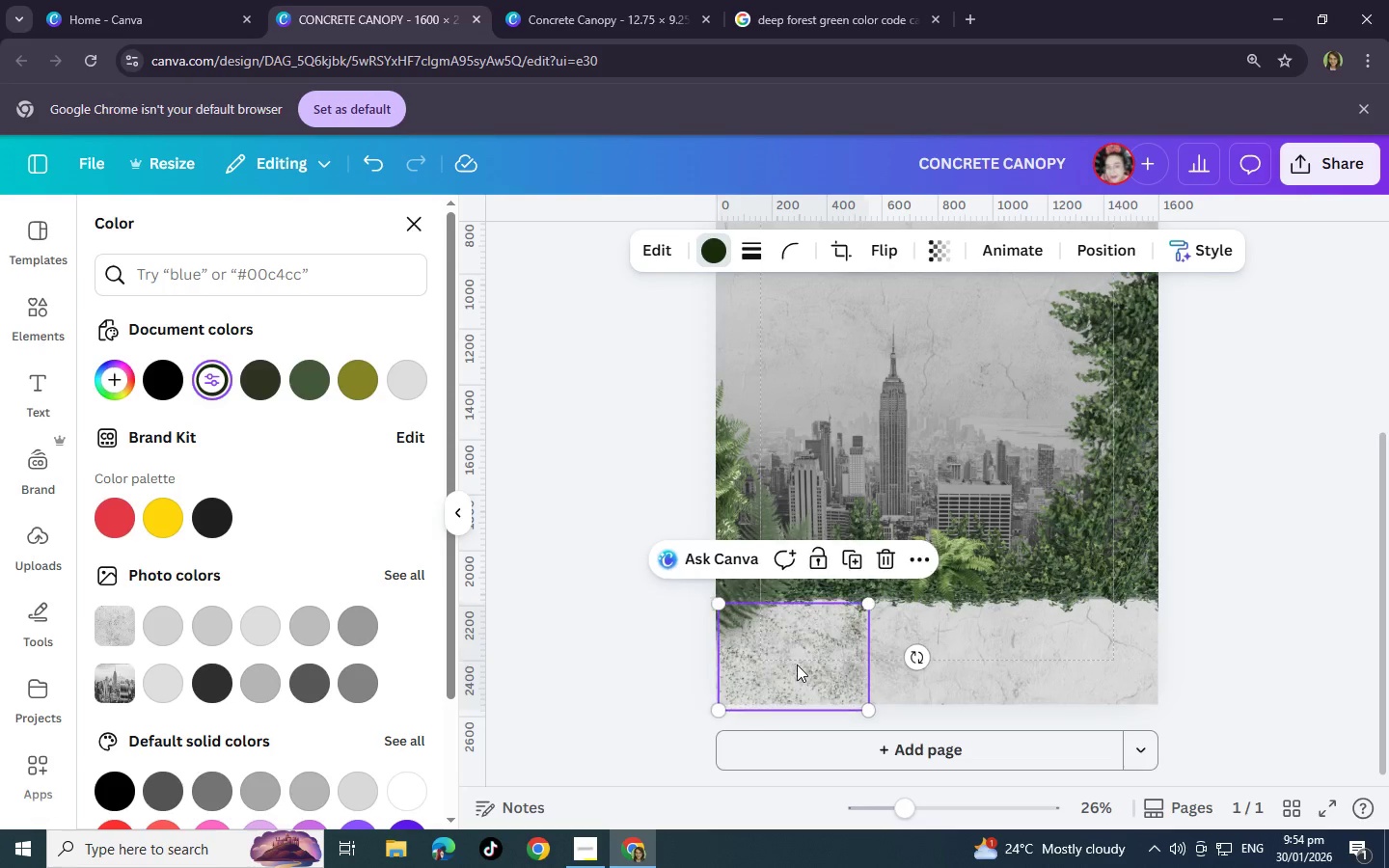 
key(Control+V)
 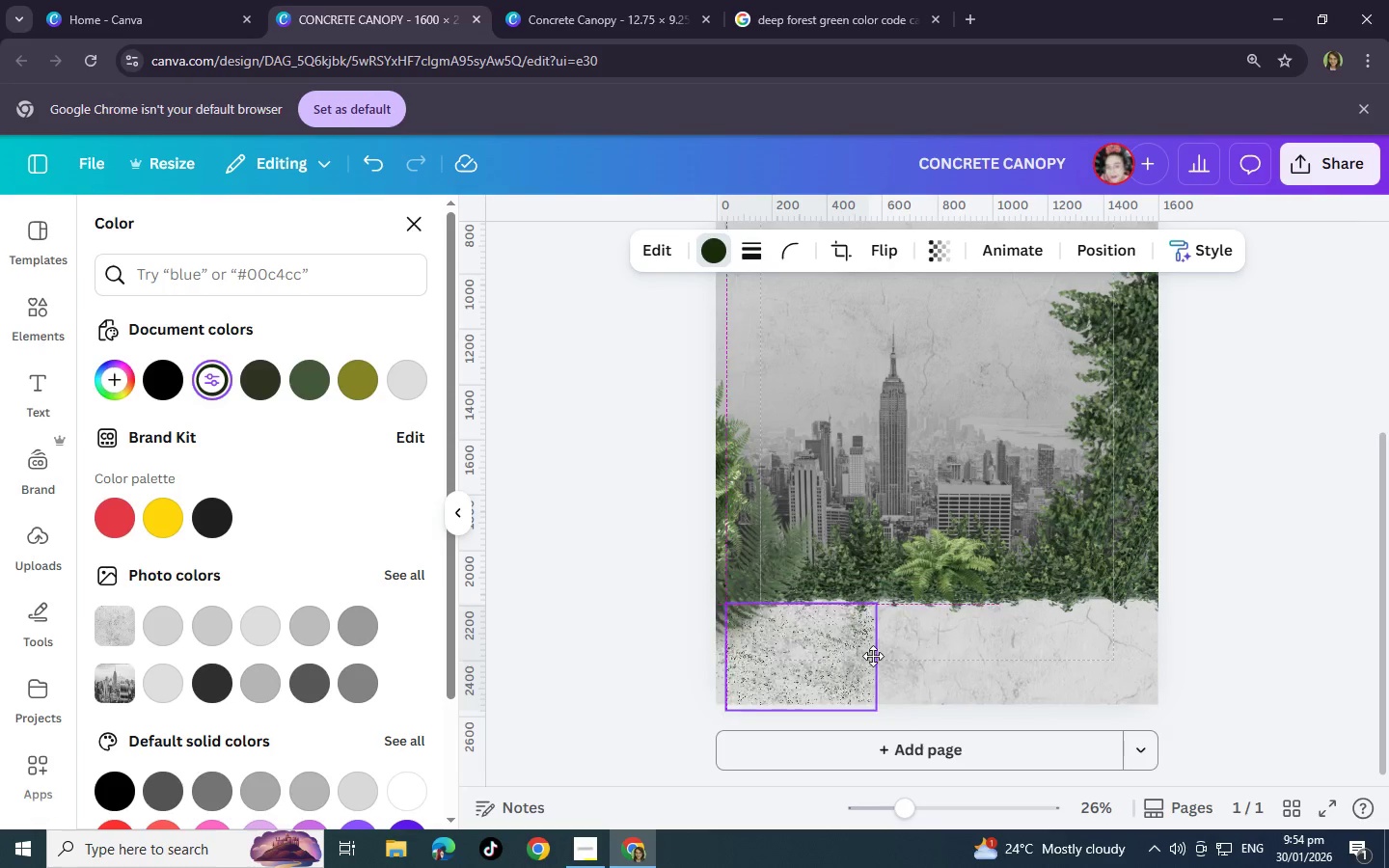 
left_click_drag(start_coordinate=[802, 665], to_coordinate=[935, 657])
 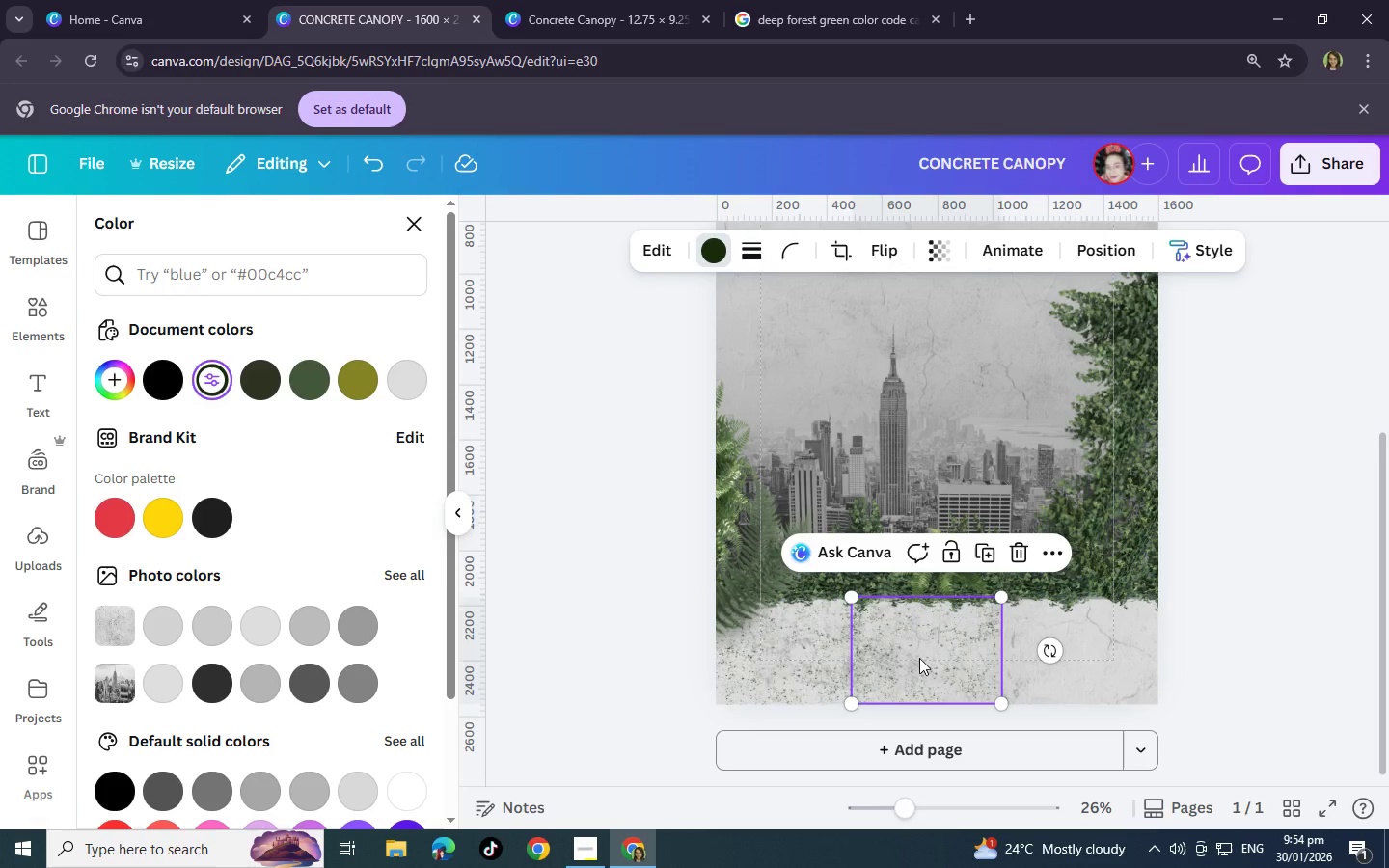 
hold_key(key=ControlLeft, duration=0.5)
left_click_drag(start_coordinate=[920, 658], to_coordinate=[762, 673])
 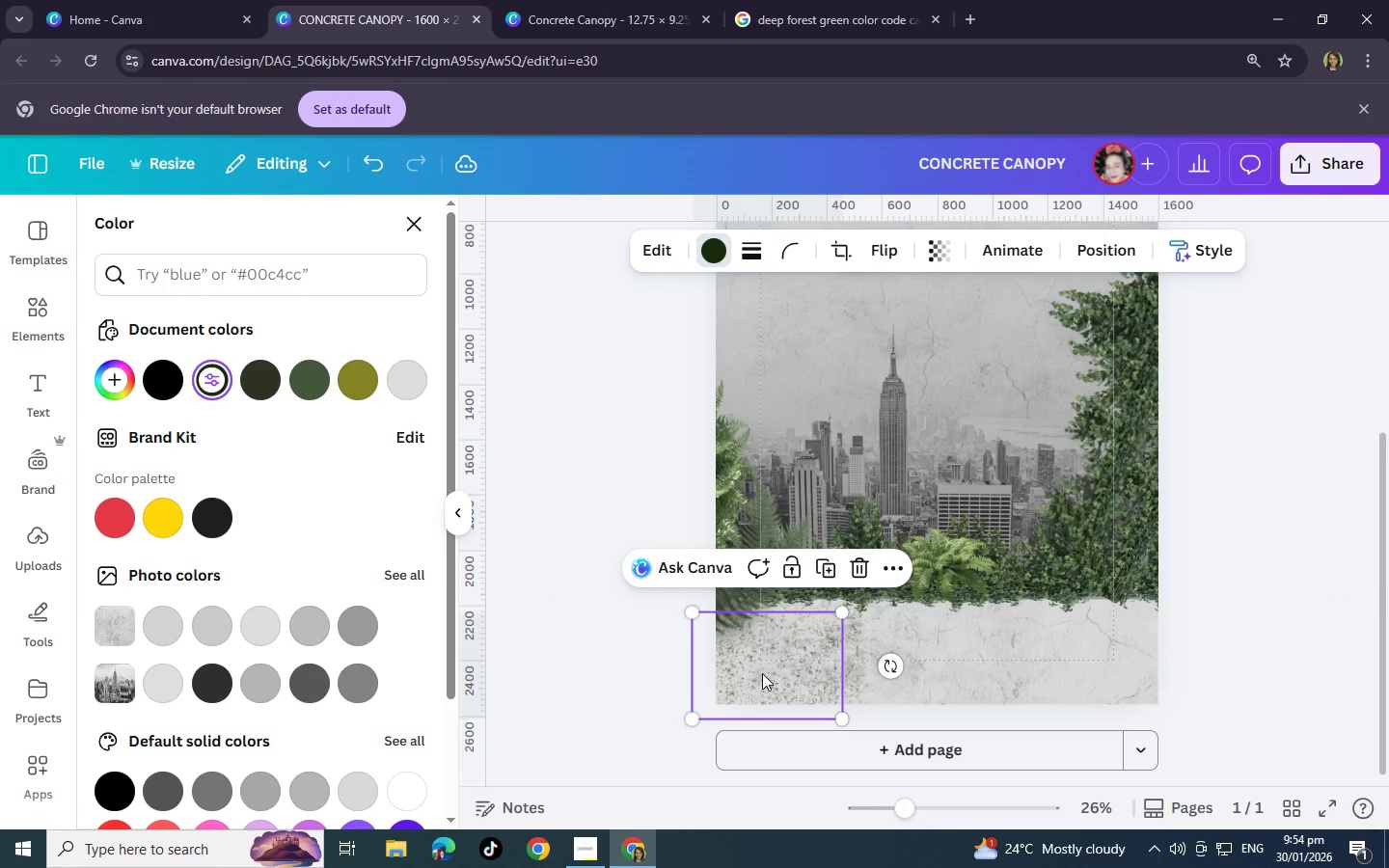 
key(Control+V)
 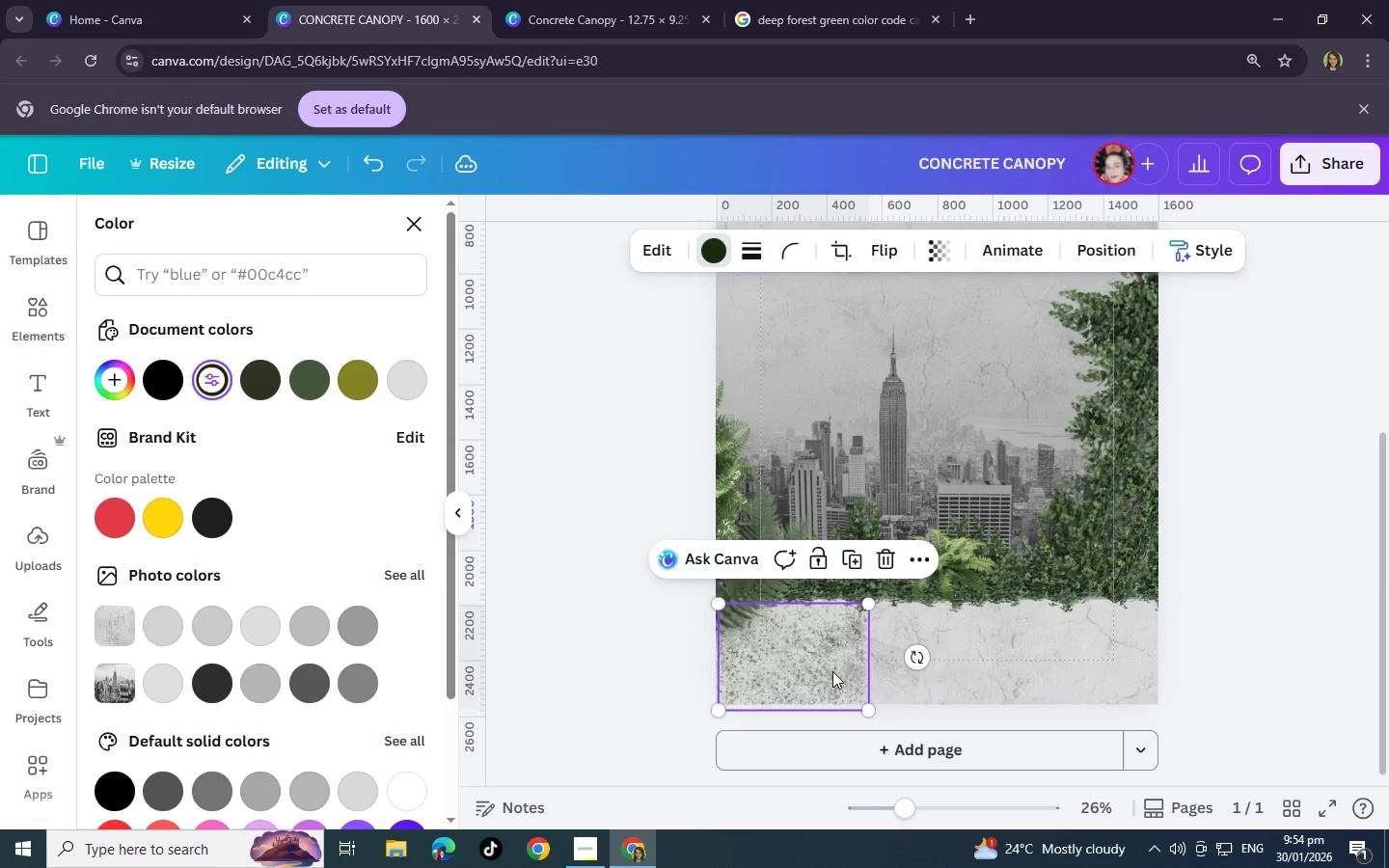 
left_click_drag(start_coordinate=[805, 673], to_coordinate=[933, 671])
 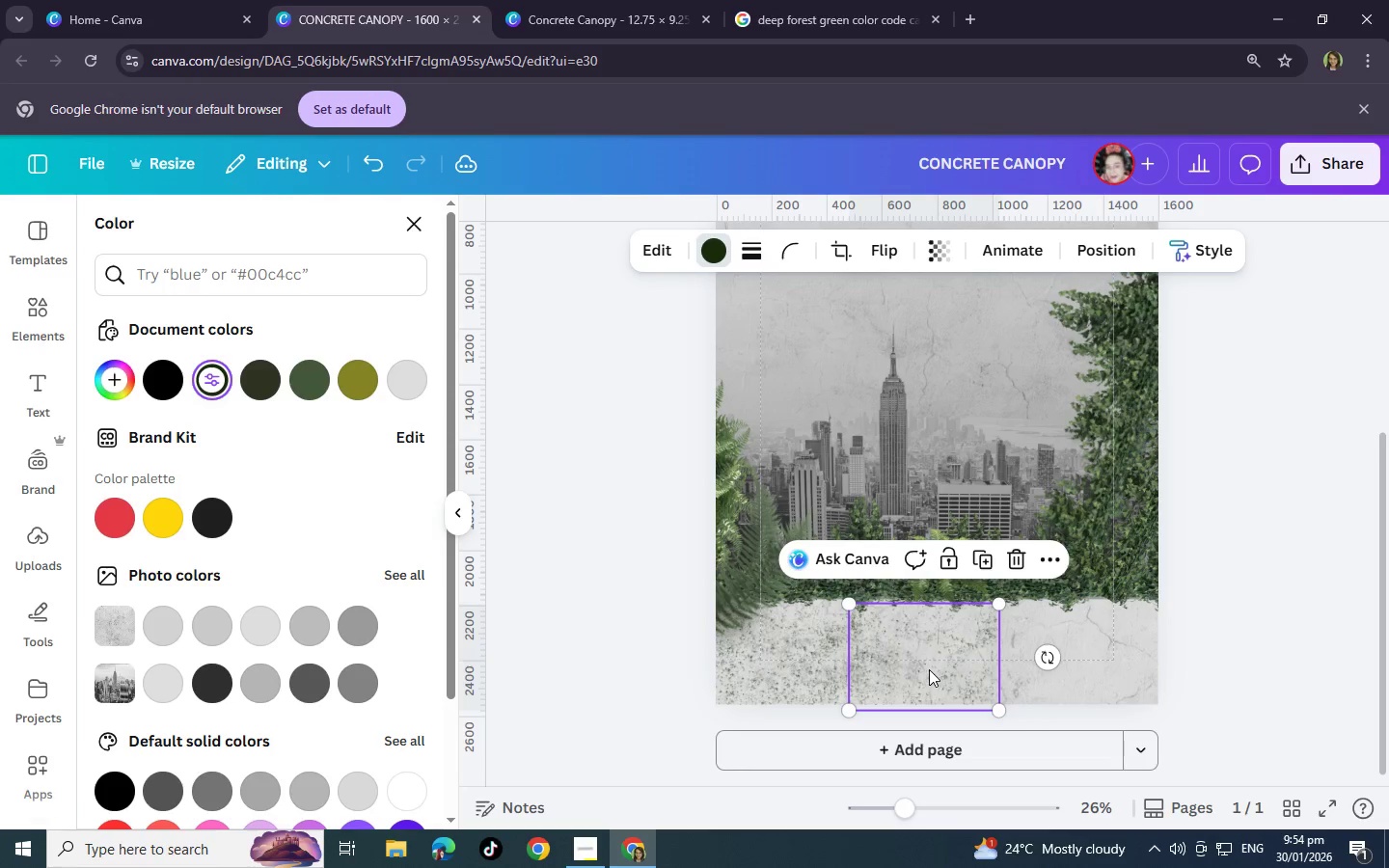 
key(Control+V)
 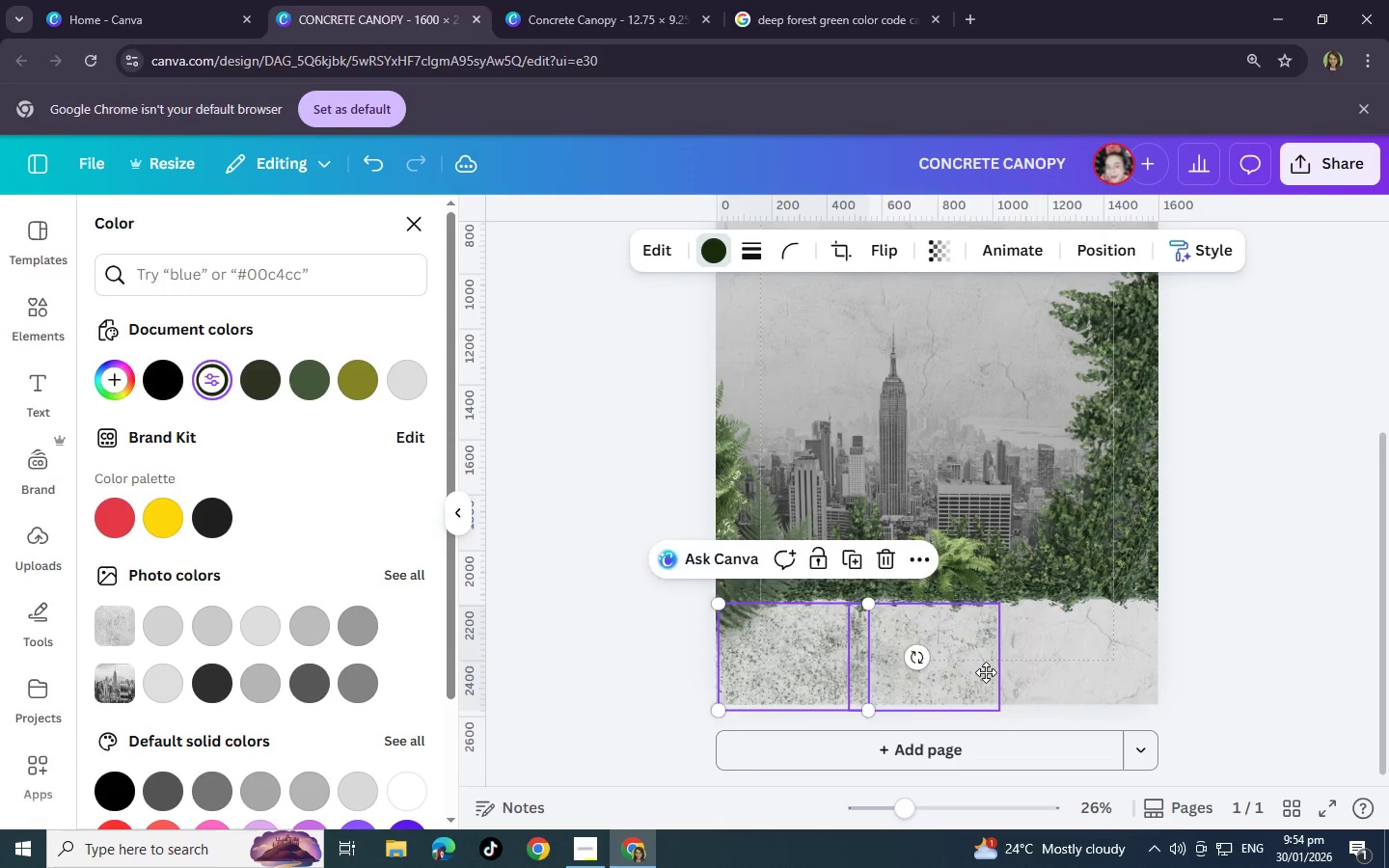 
left_click_drag(start_coordinate=[916, 673], to_coordinate=[912, 664])
 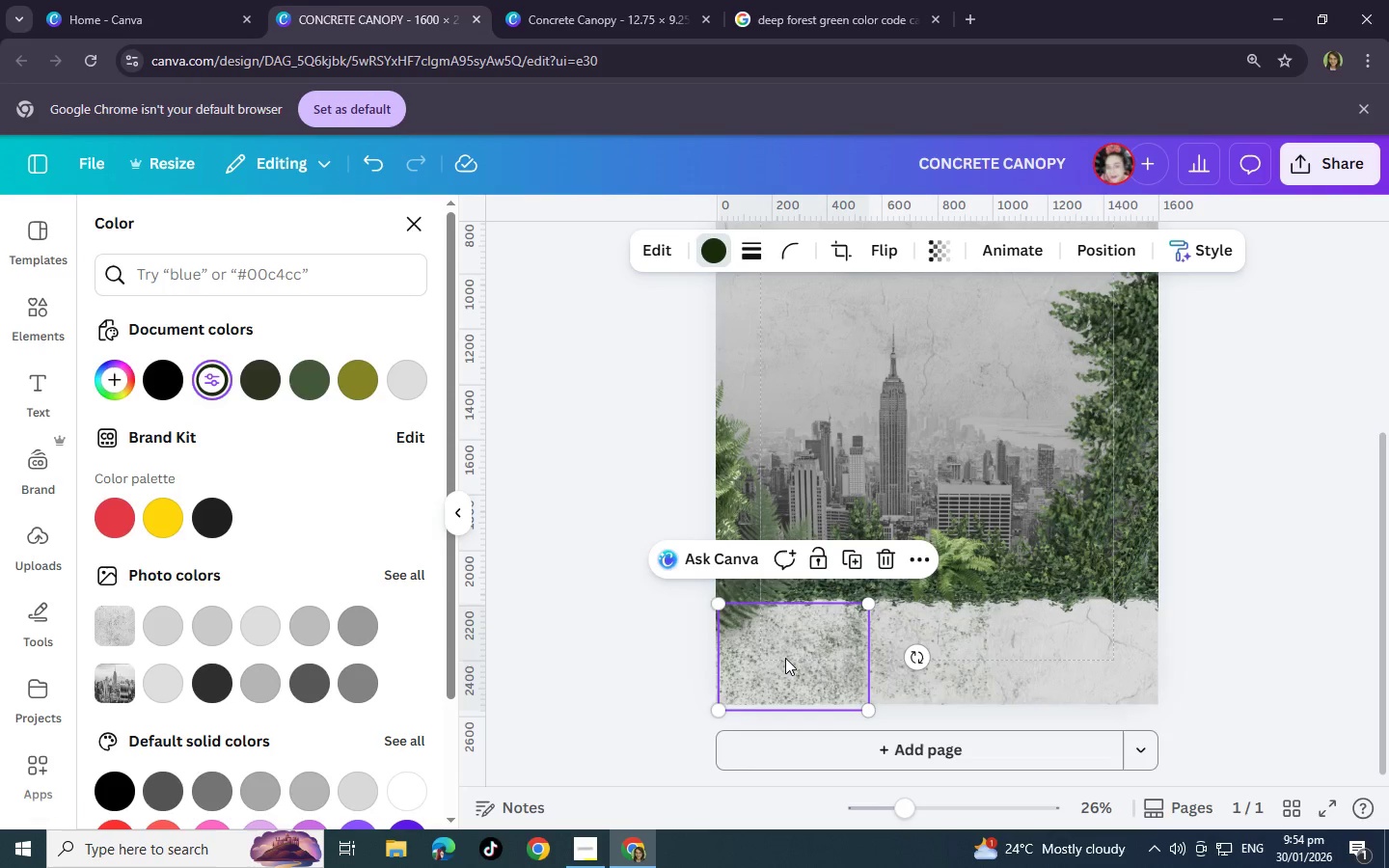 
left_click_drag(start_coordinate=[785, 658], to_coordinate=[1041, 658])
 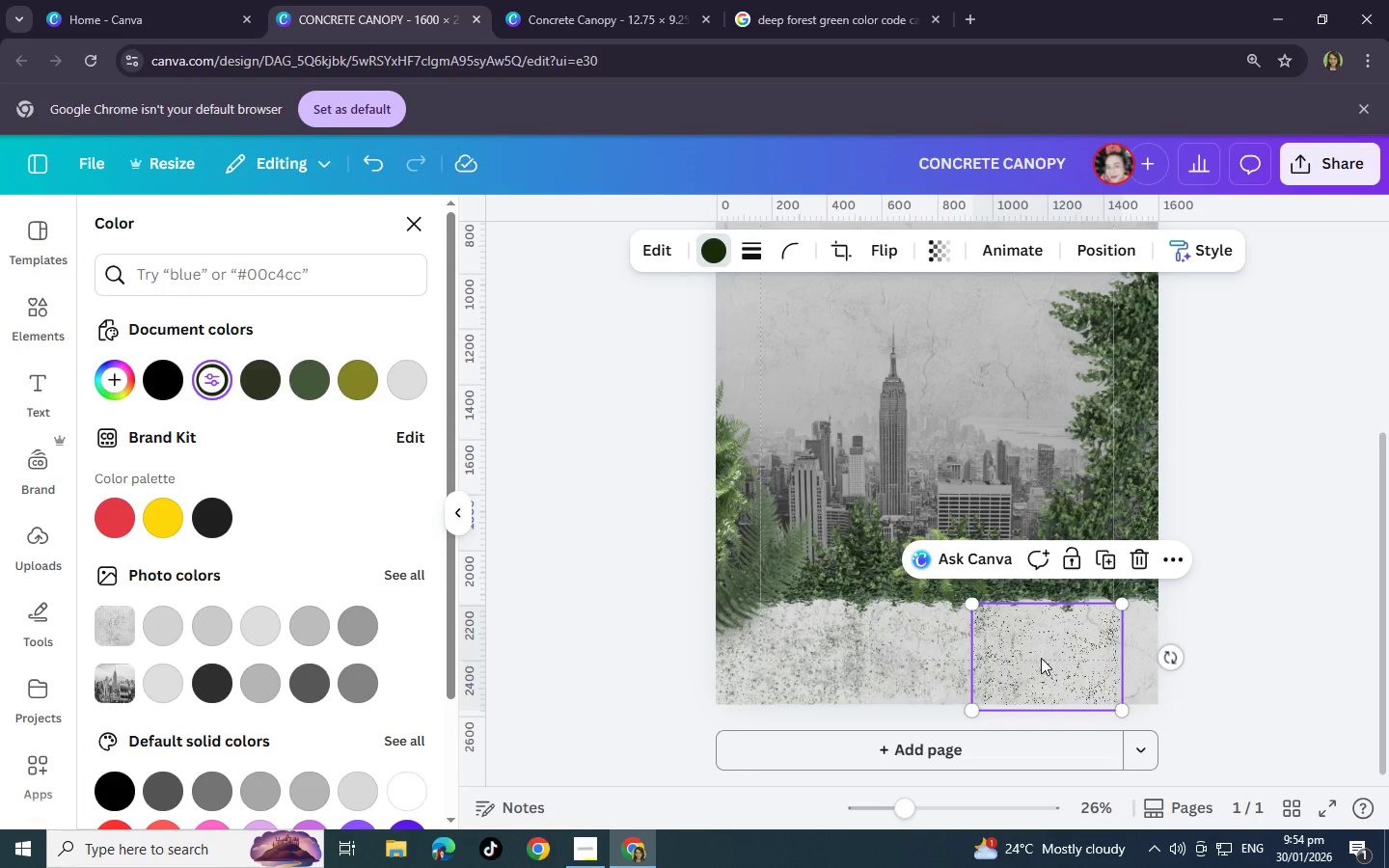 
key(Control+V)
 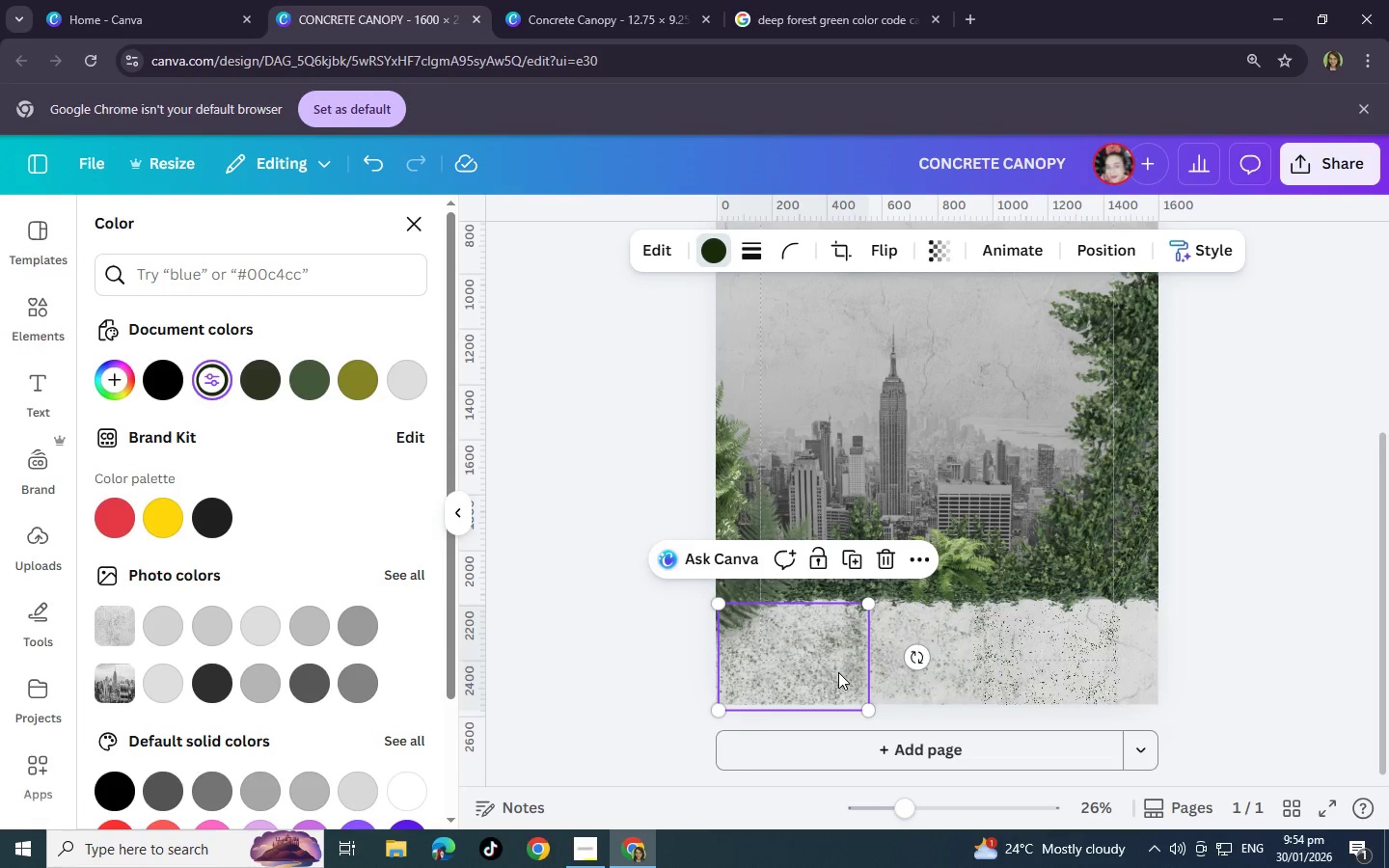 
left_click_drag(start_coordinate=[838, 672], to_coordinate=[1181, 666])
 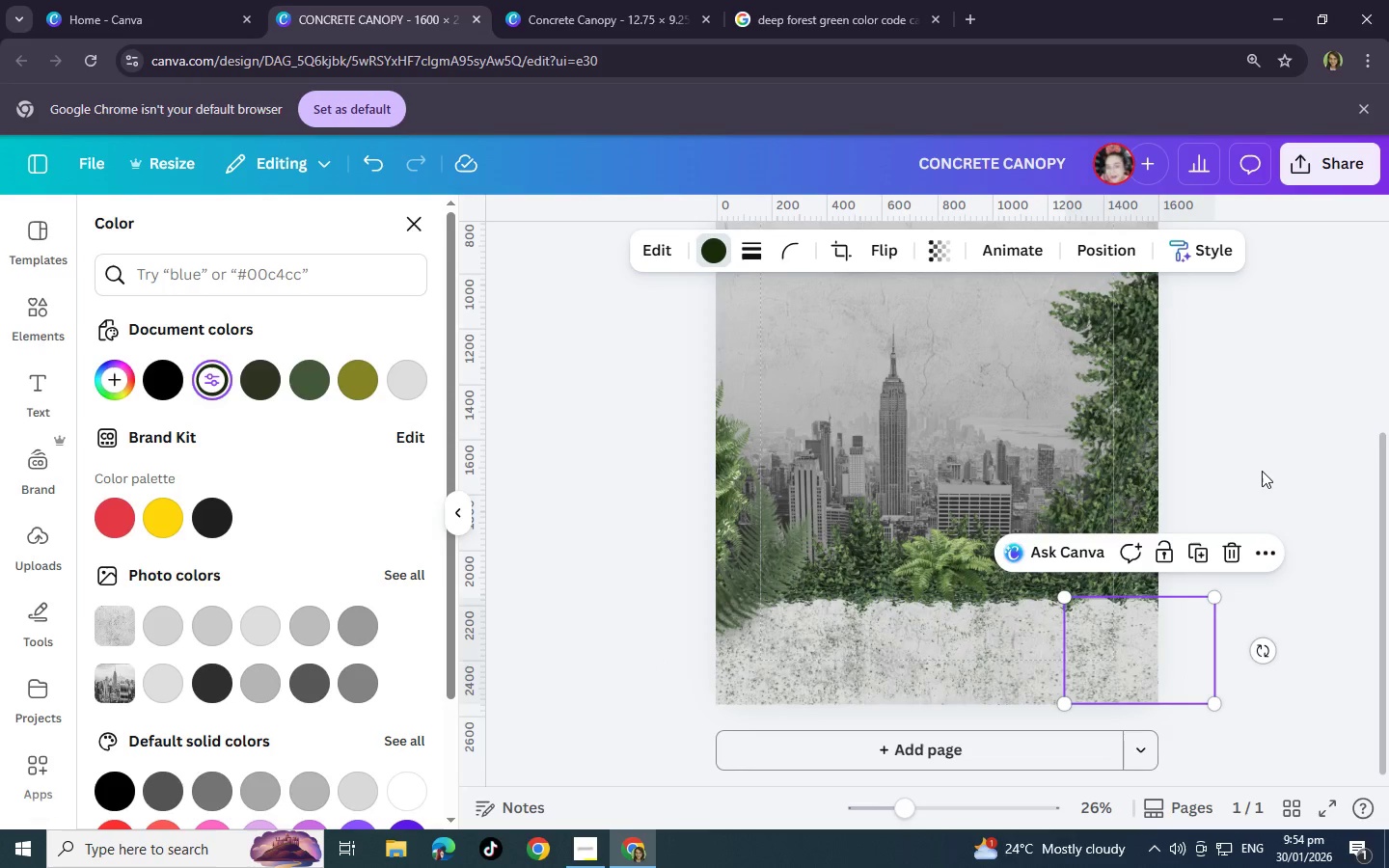 
left_click([1266, 420])
 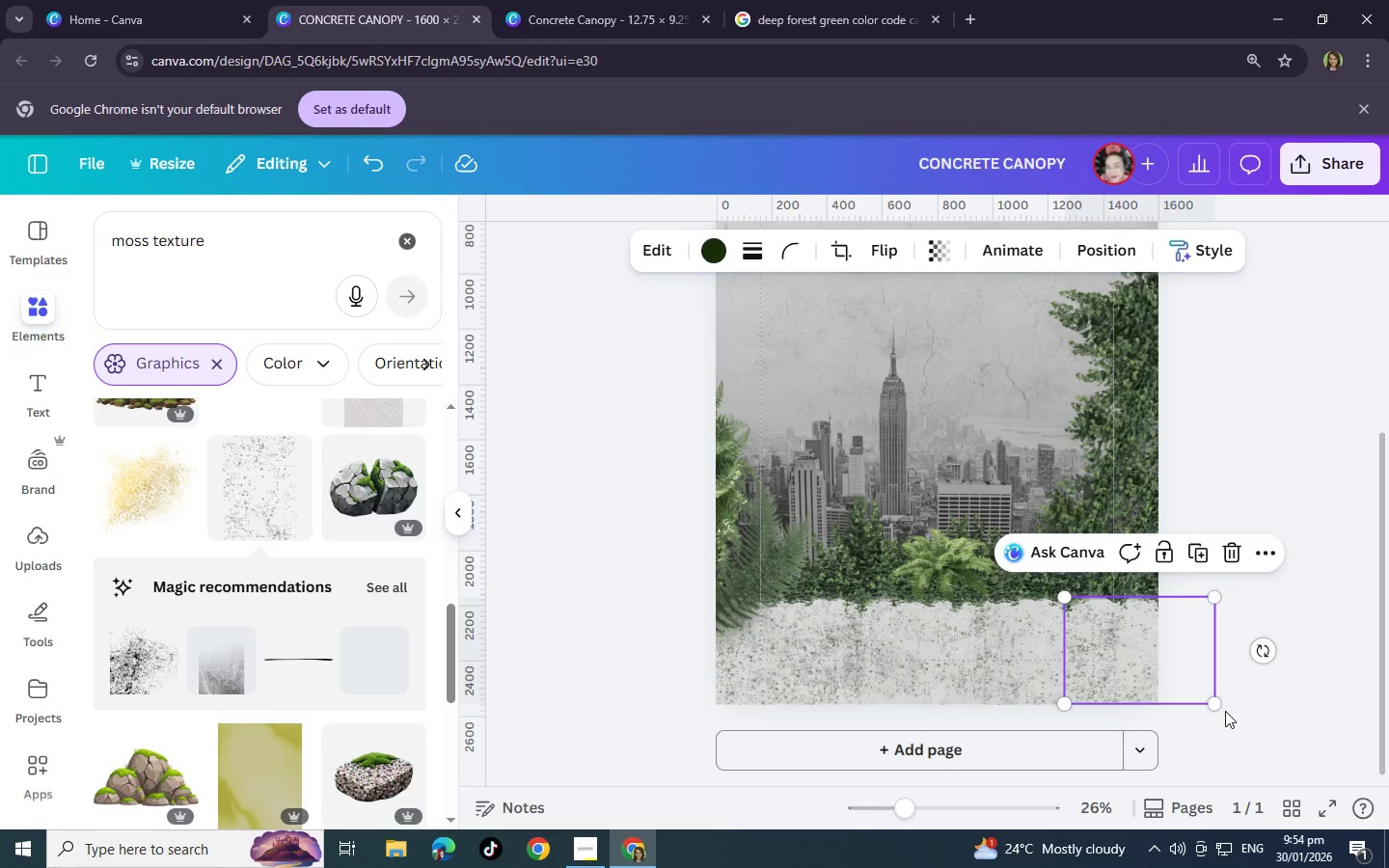 
left_click([1242, 736])
 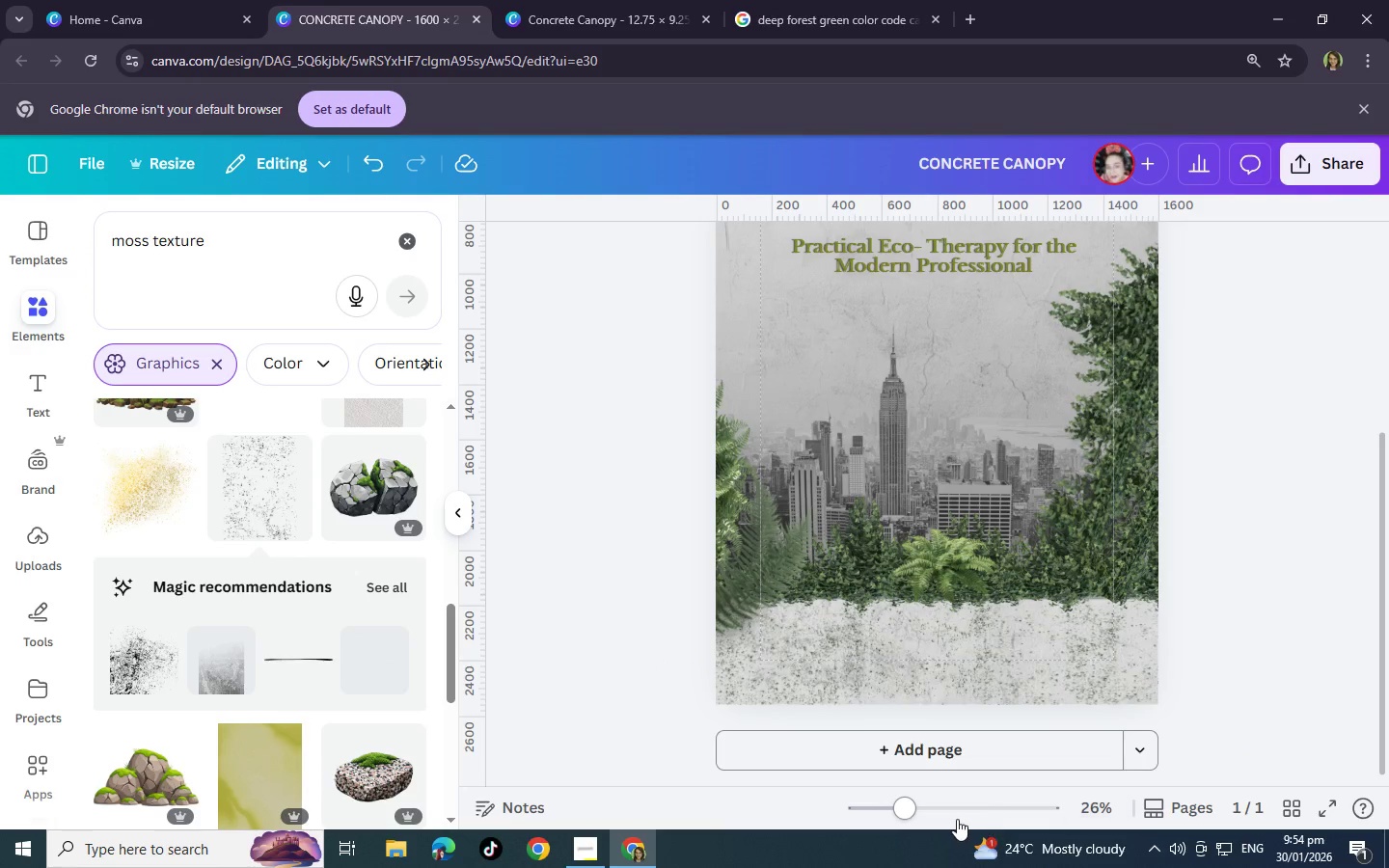 
left_click_drag(start_coordinate=[956, 819], to_coordinate=[978, 814])
 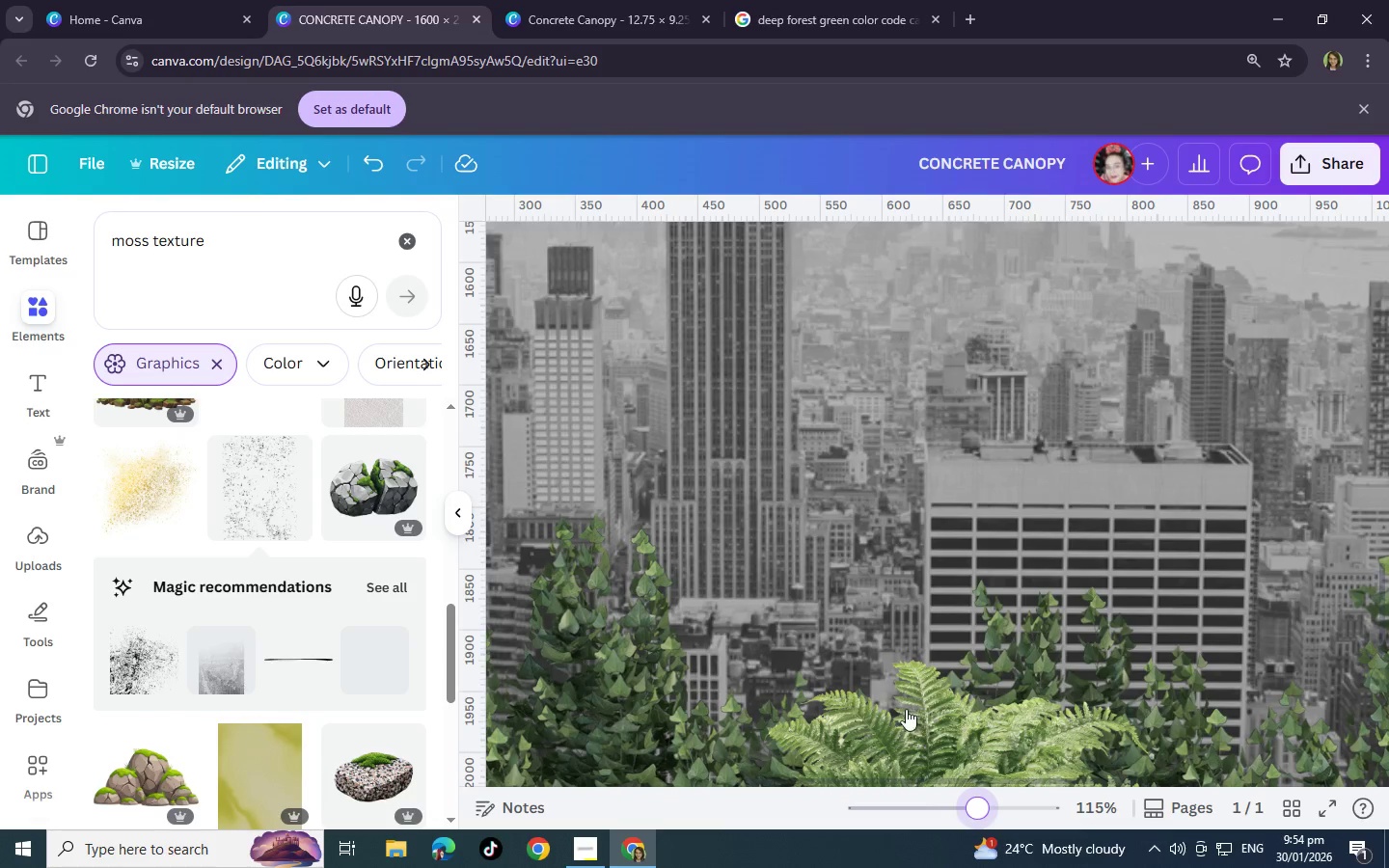 
scroll: coordinate [914, 635], scroll_direction: down, amount: 13.0
 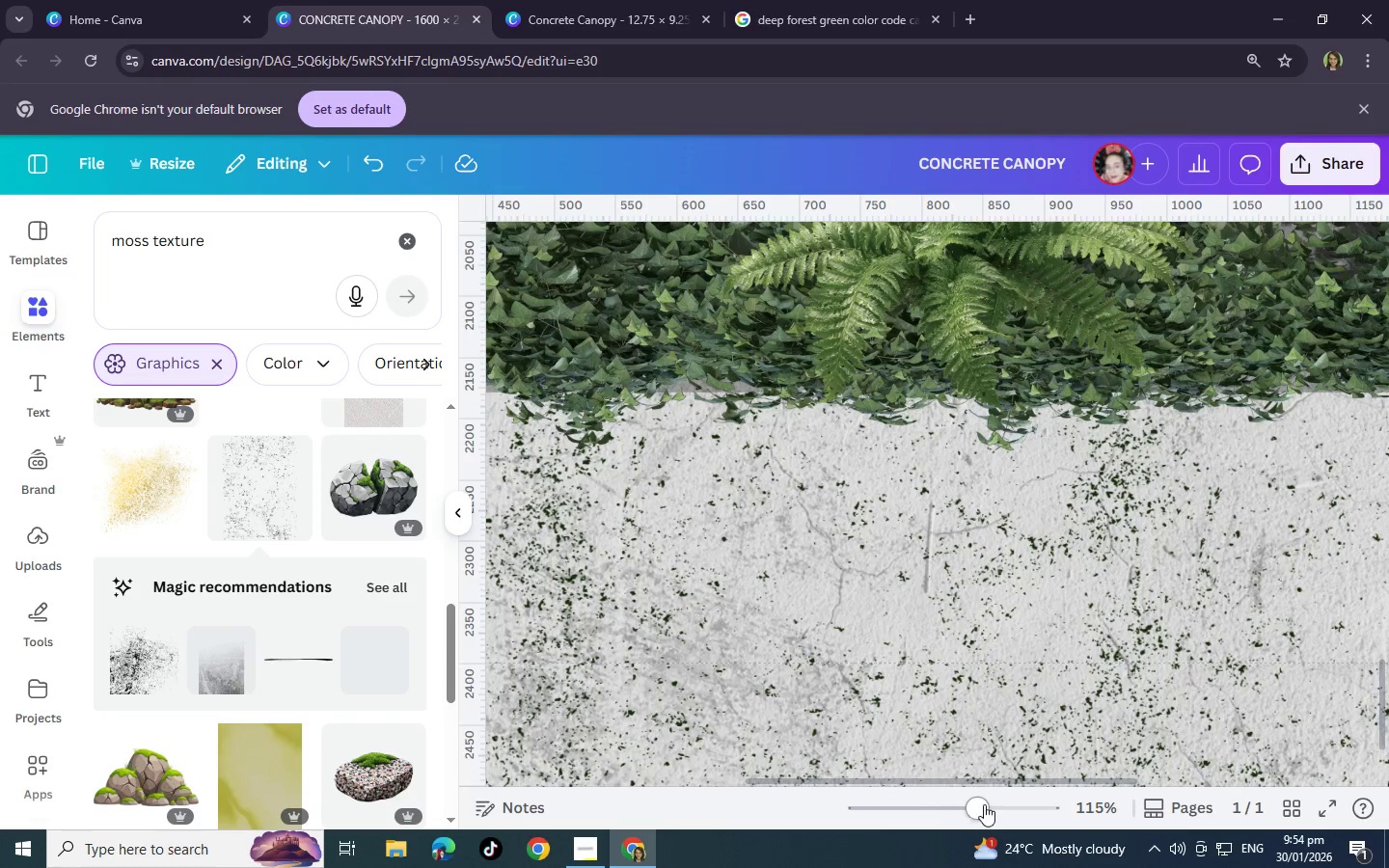 
left_click_drag(start_coordinate=[984, 804], to_coordinate=[921, 808])
 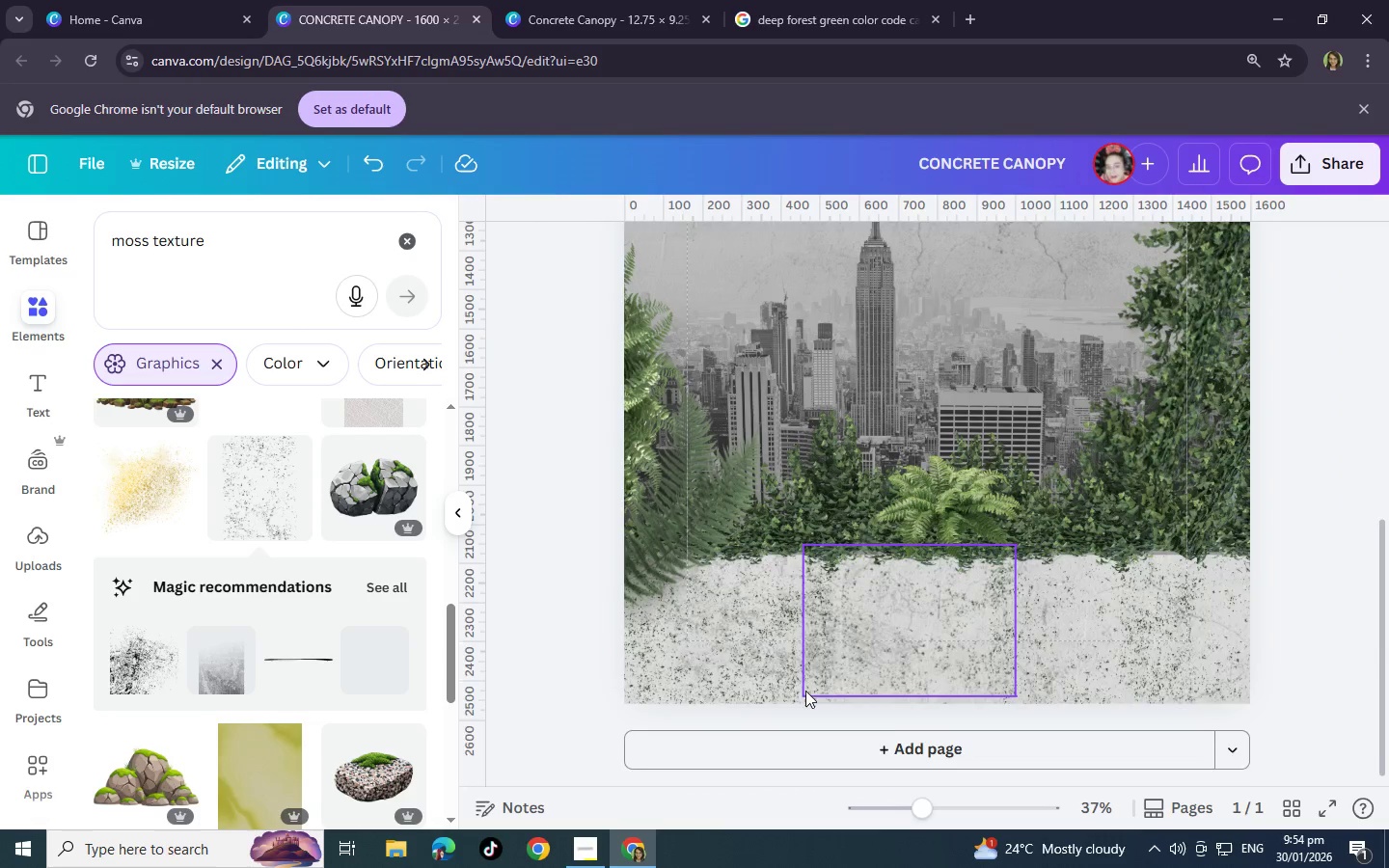 
scroll: coordinate [774, 661], scroll_direction: up, amount: 8.0
 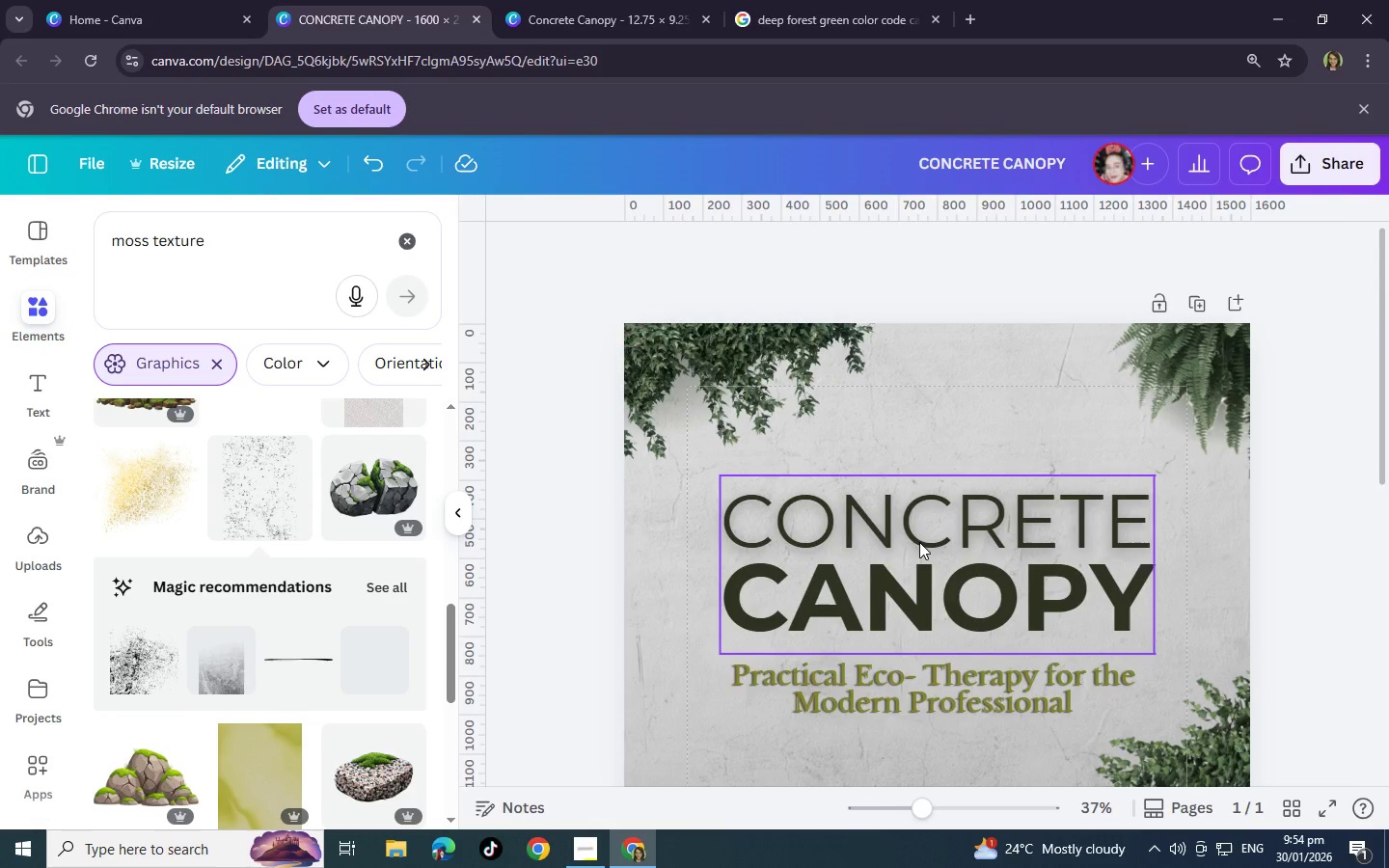 
left_click([919, 542])
 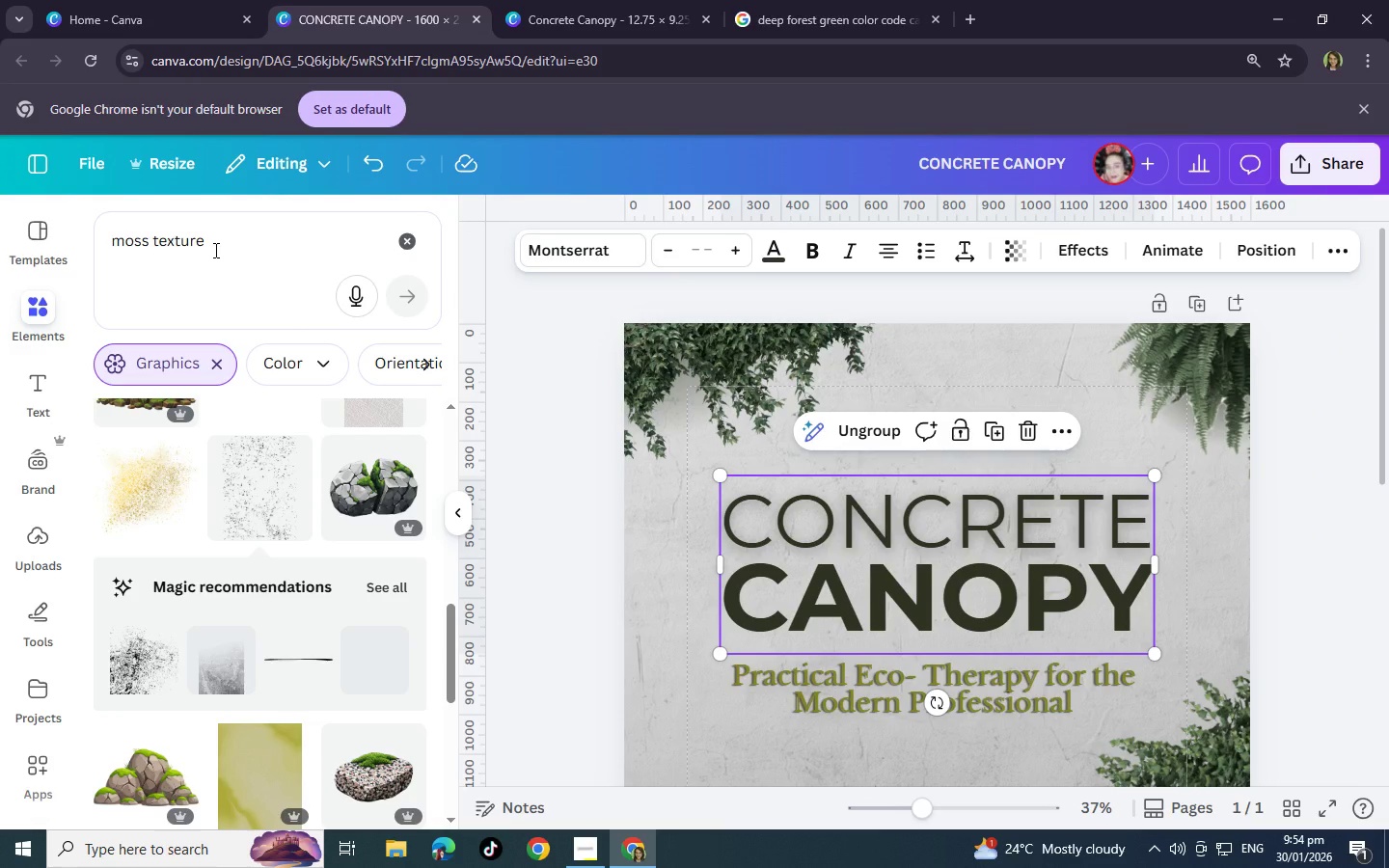 
left_click_drag(start_coordinate=[214, 250], to_coordinate=[62, 239])
 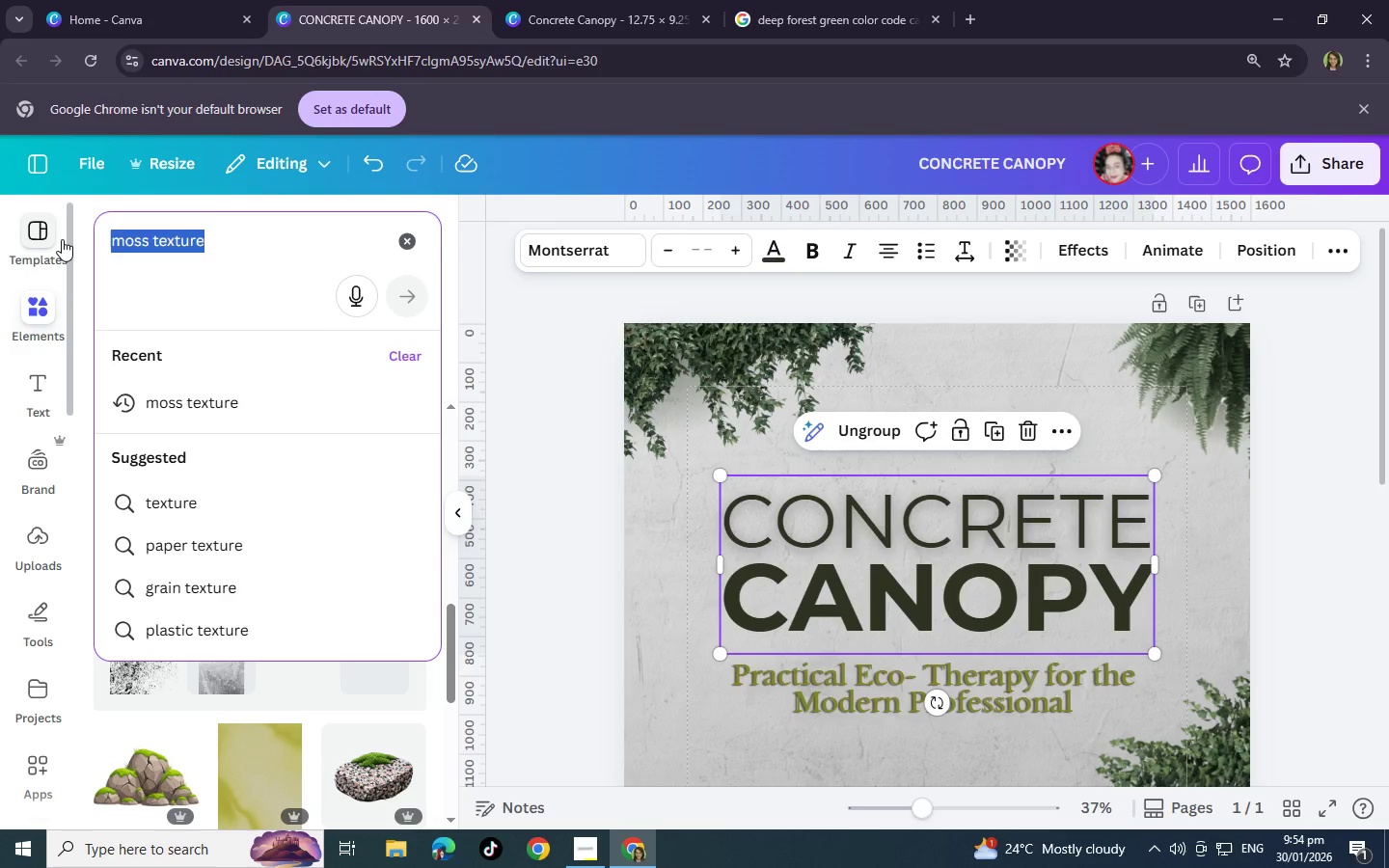 
type(gradiebnt)
key(Backspace)
key(Backspace)
type(t)
 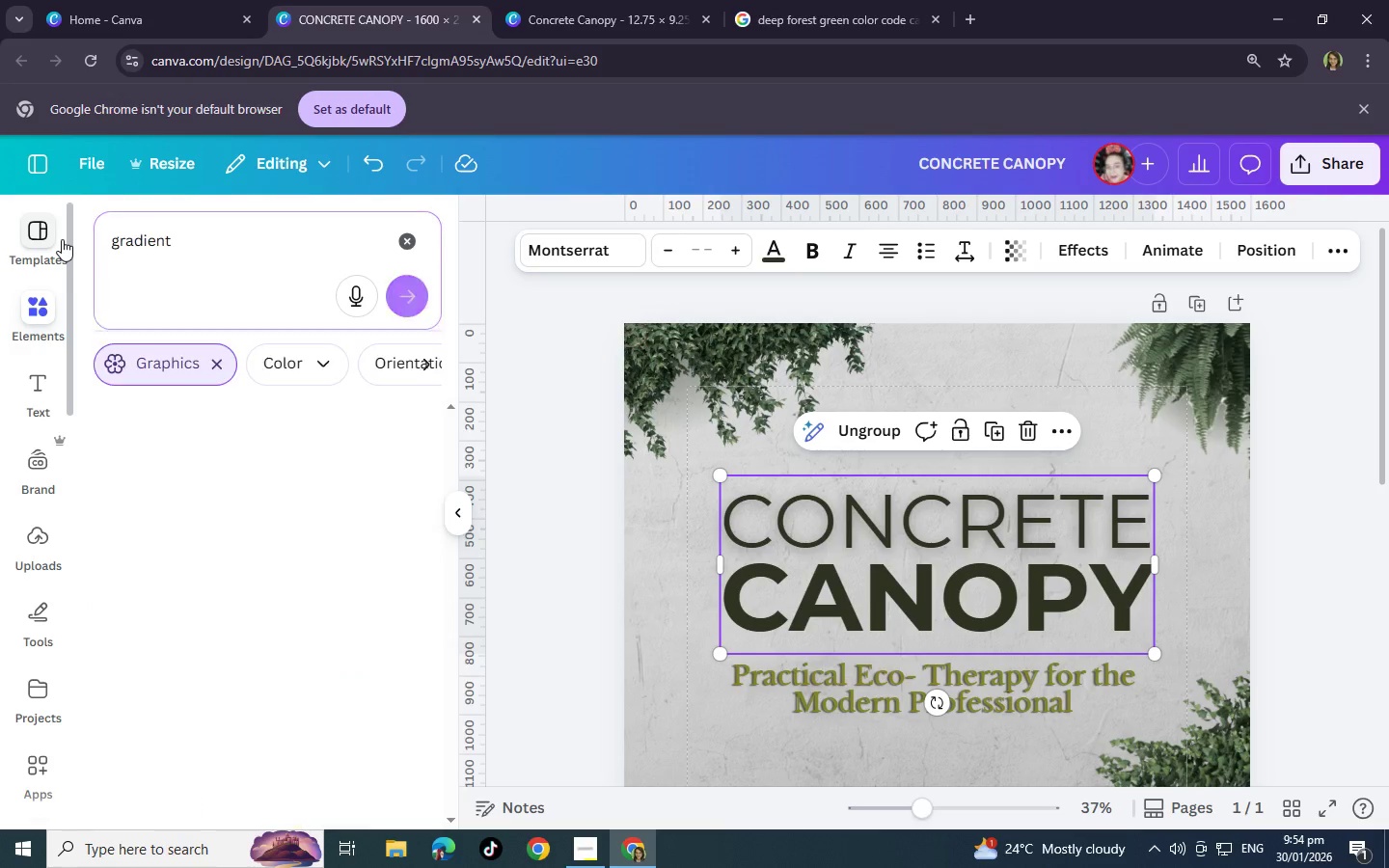 
key(Enter)
 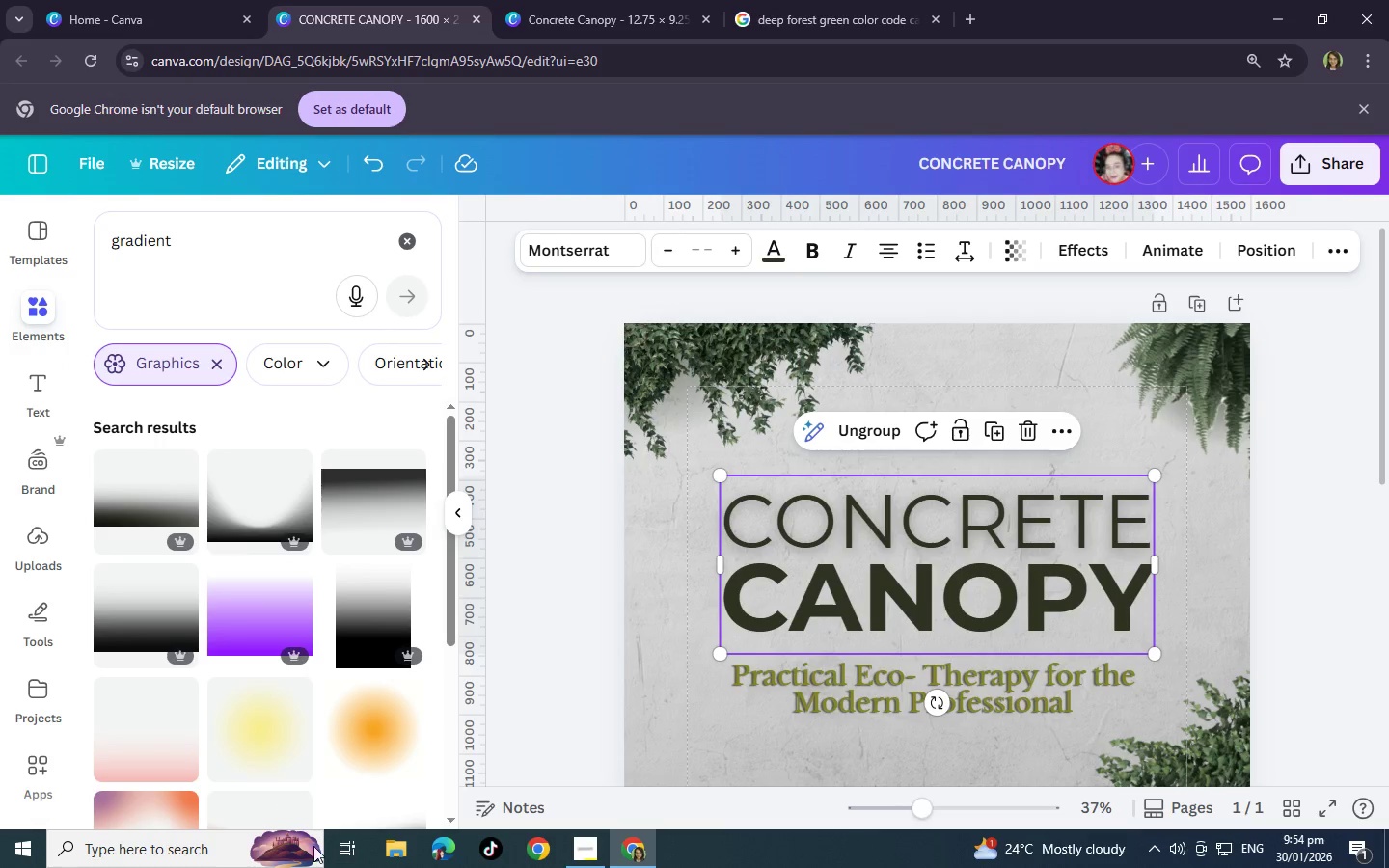 
left_click([356, 744])
 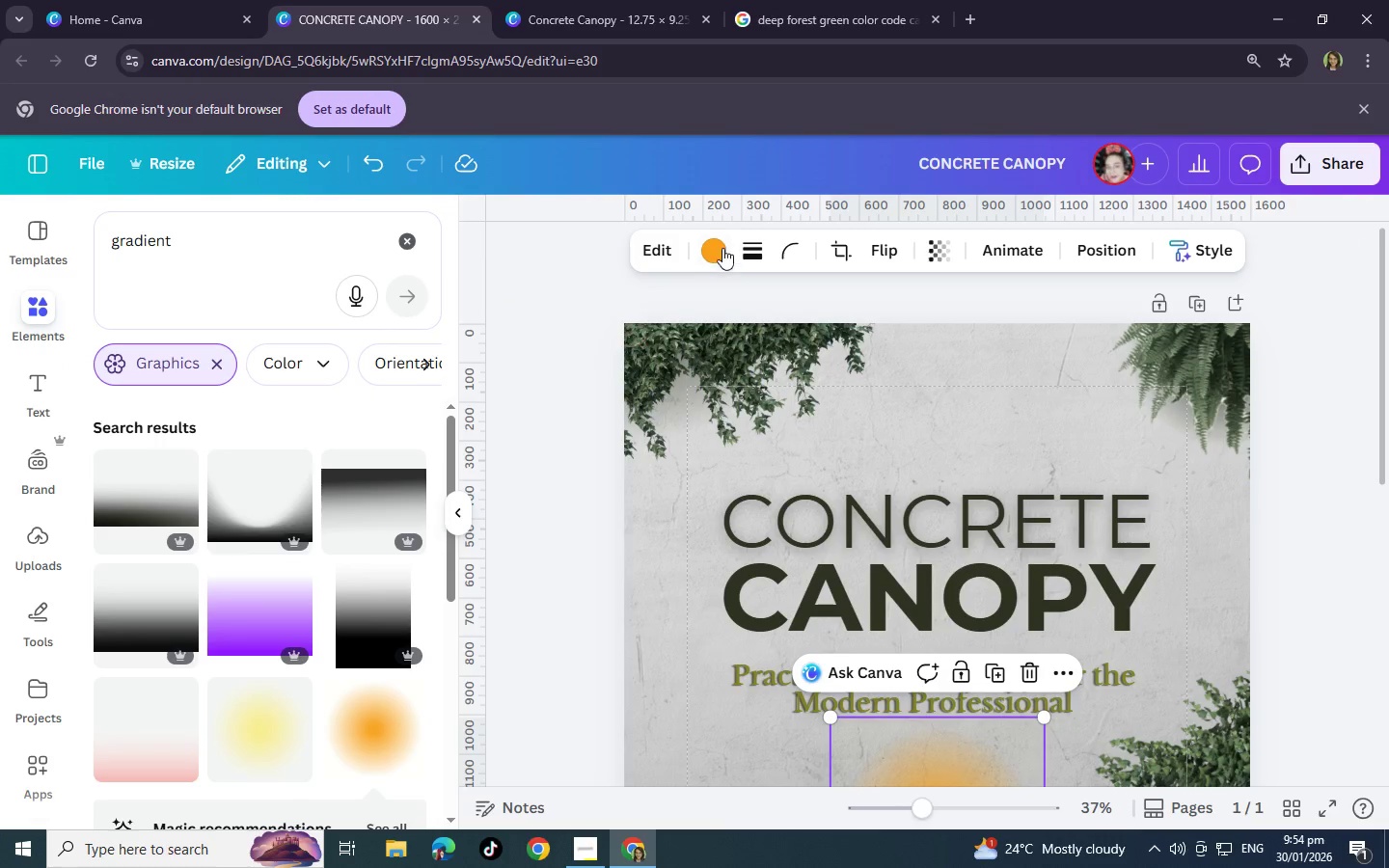 
left_click([696, 234])
 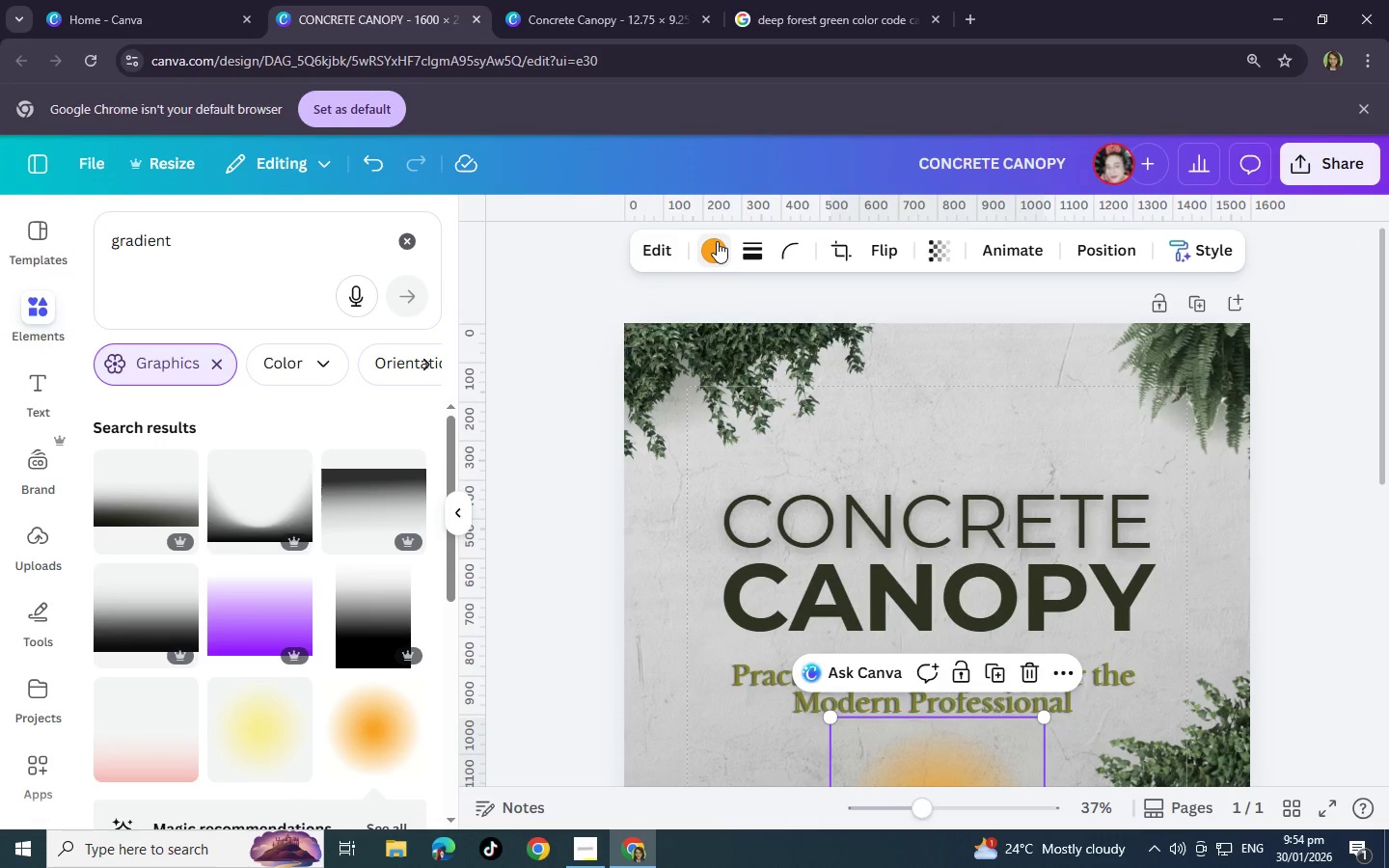 
left_click([717, 241])
 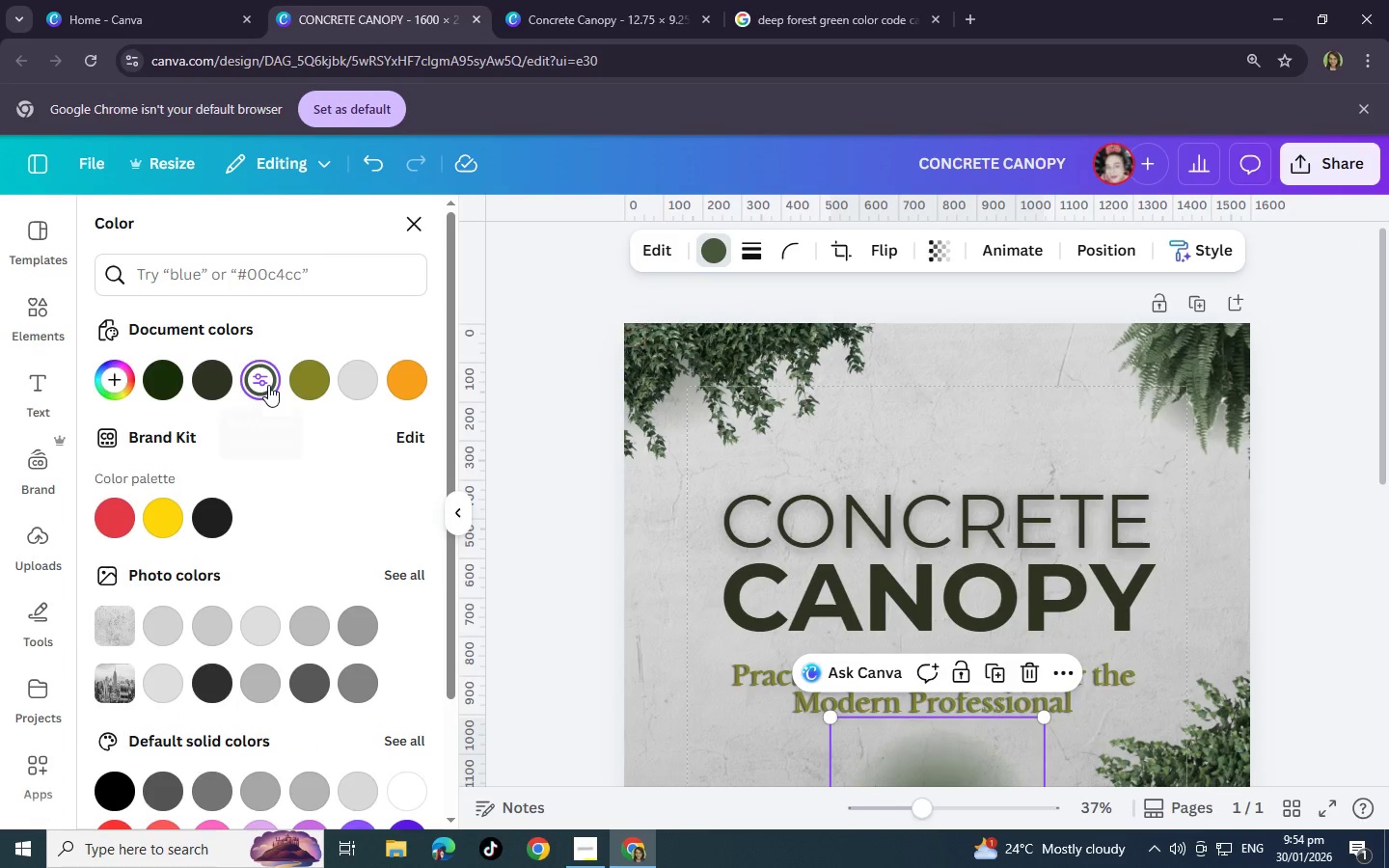 
scroll: coordinate [545, 586], scroll_direction: down, amount: 2.0
 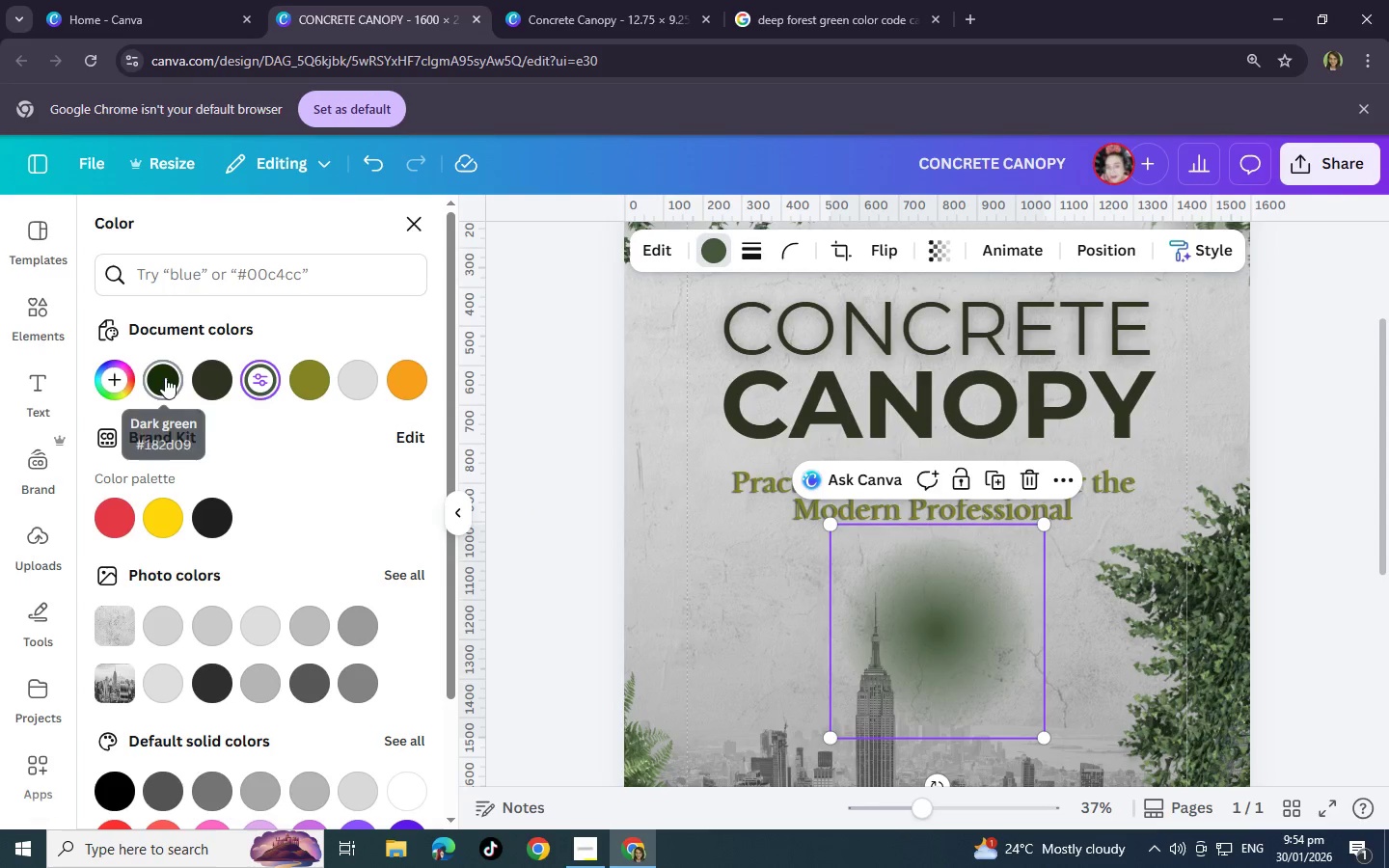 
left_click([165, 377])
 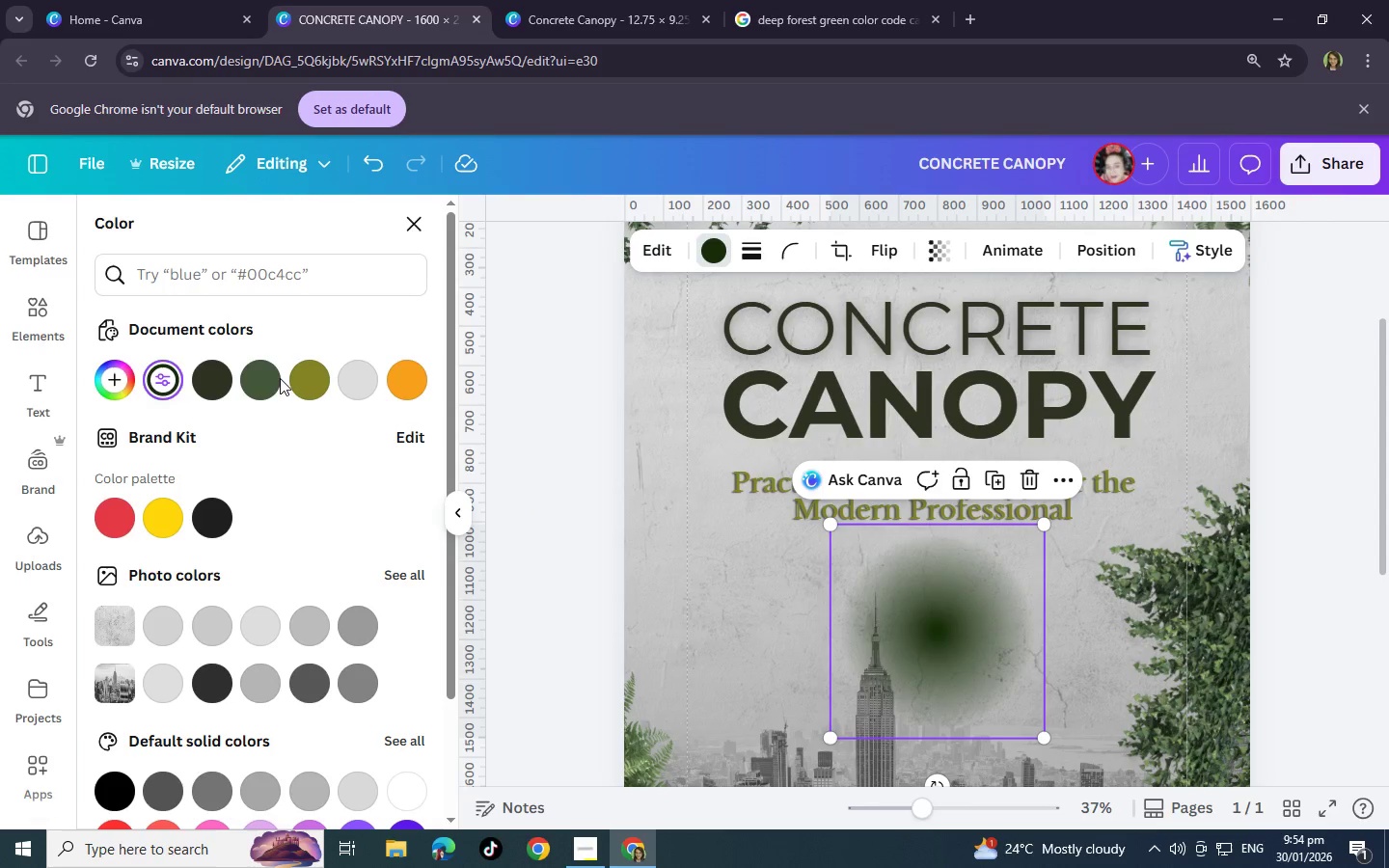 
left_click([260, 378])
 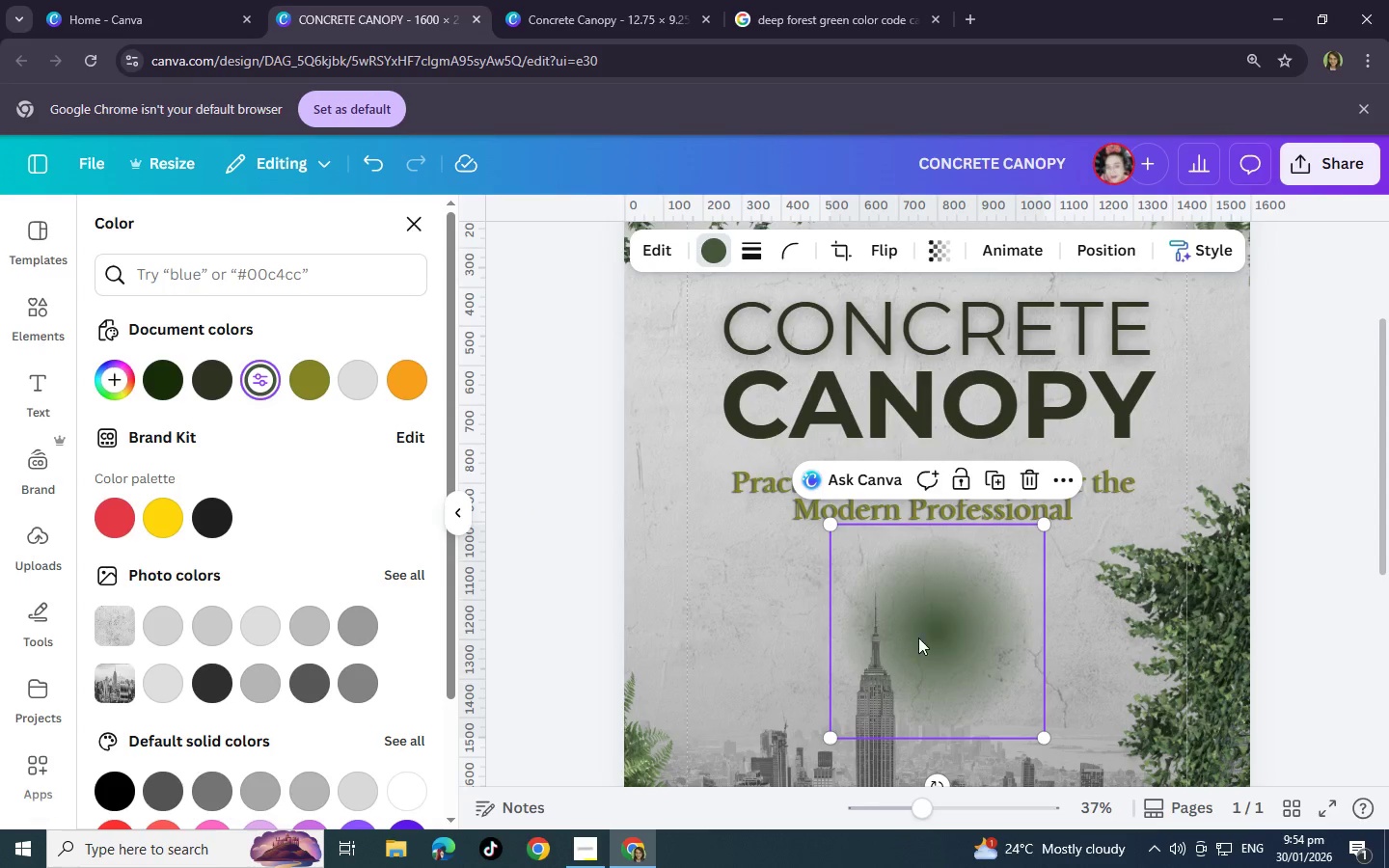 
left_click_drag(start_coordinate=[919, 637], to_coordinate=[900, 370])
 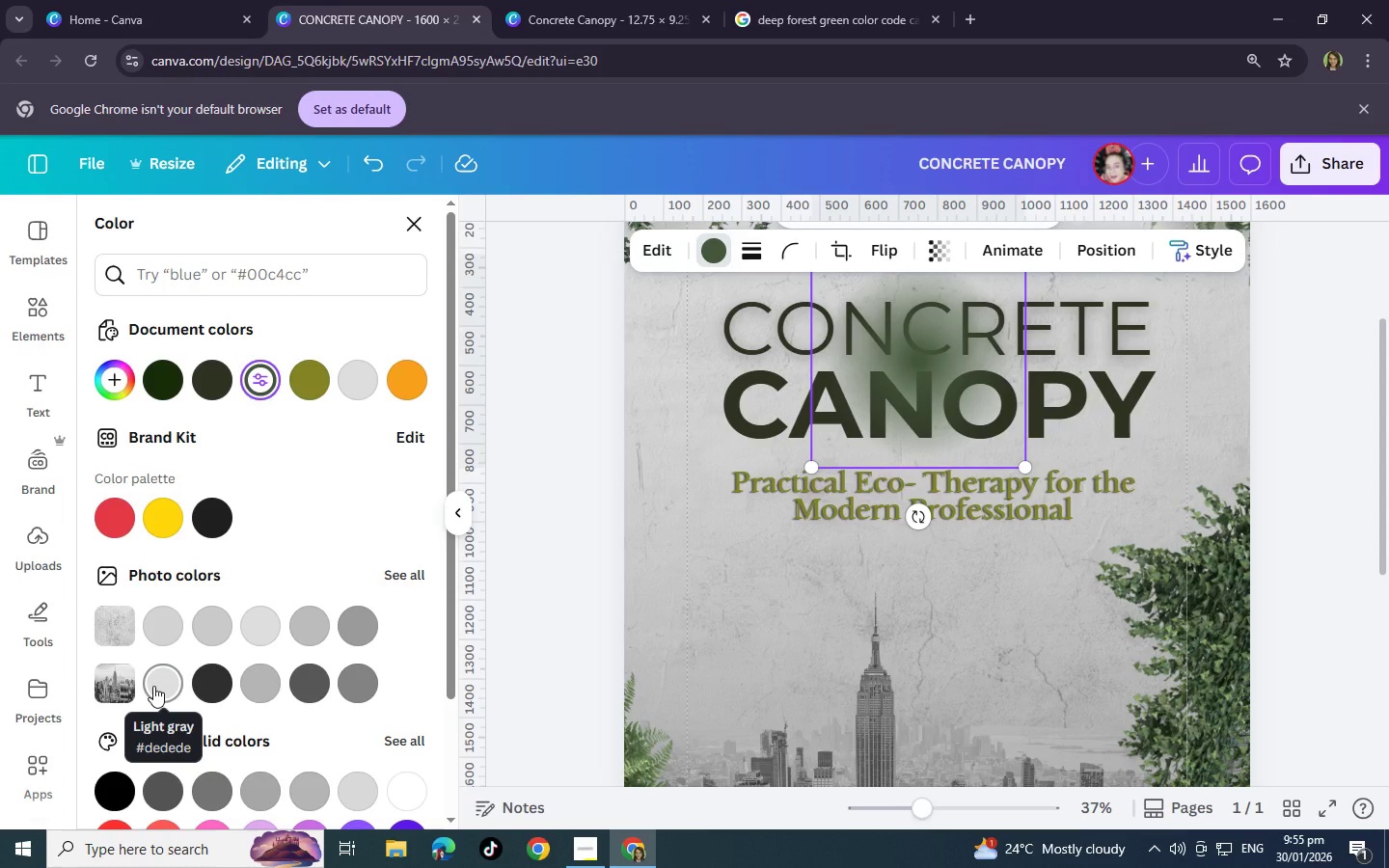 
left_click([153, 686])
 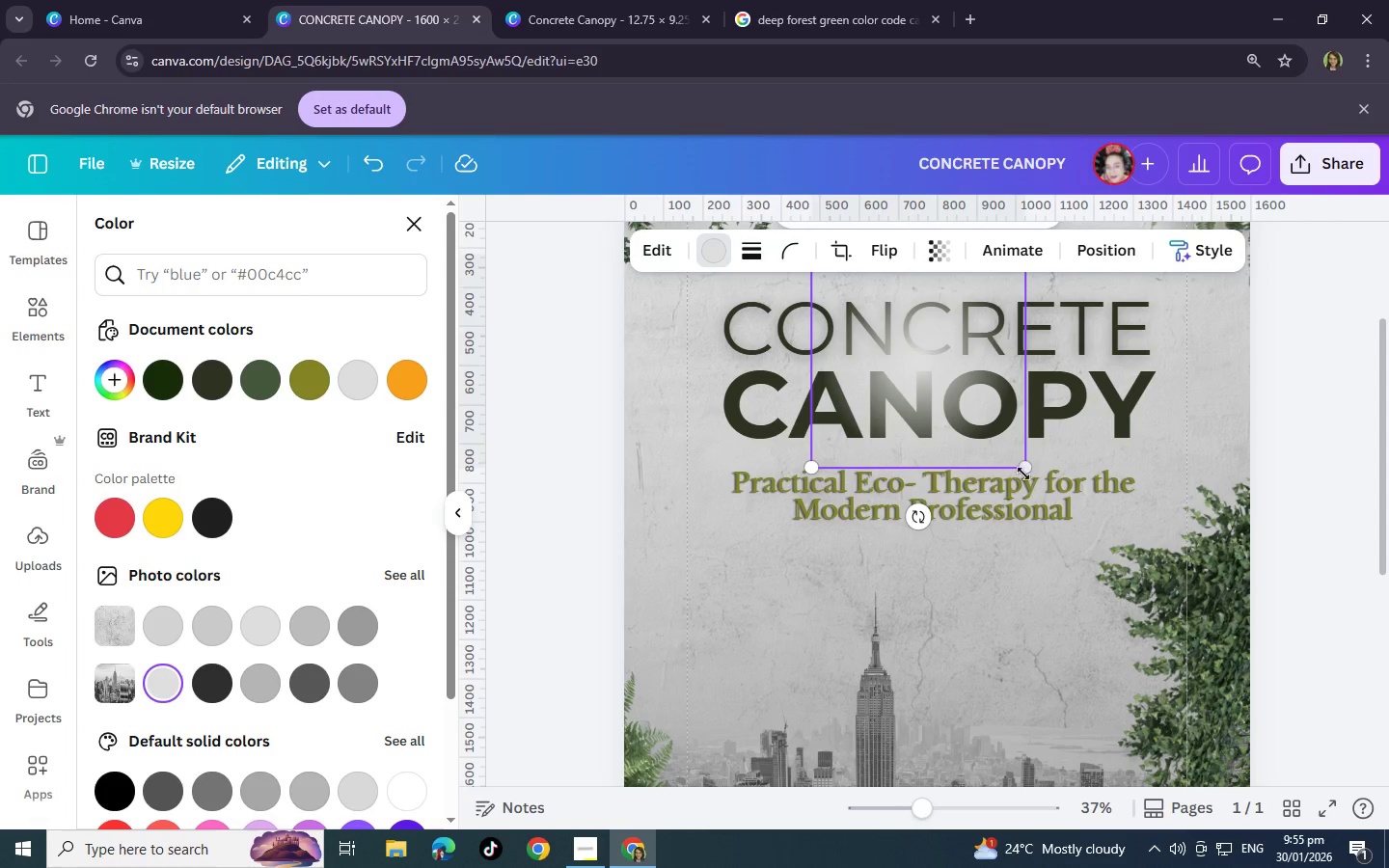 
left_click_drag(start_coordinate=[1031, 470], to_coordinate=[1212, 576])
 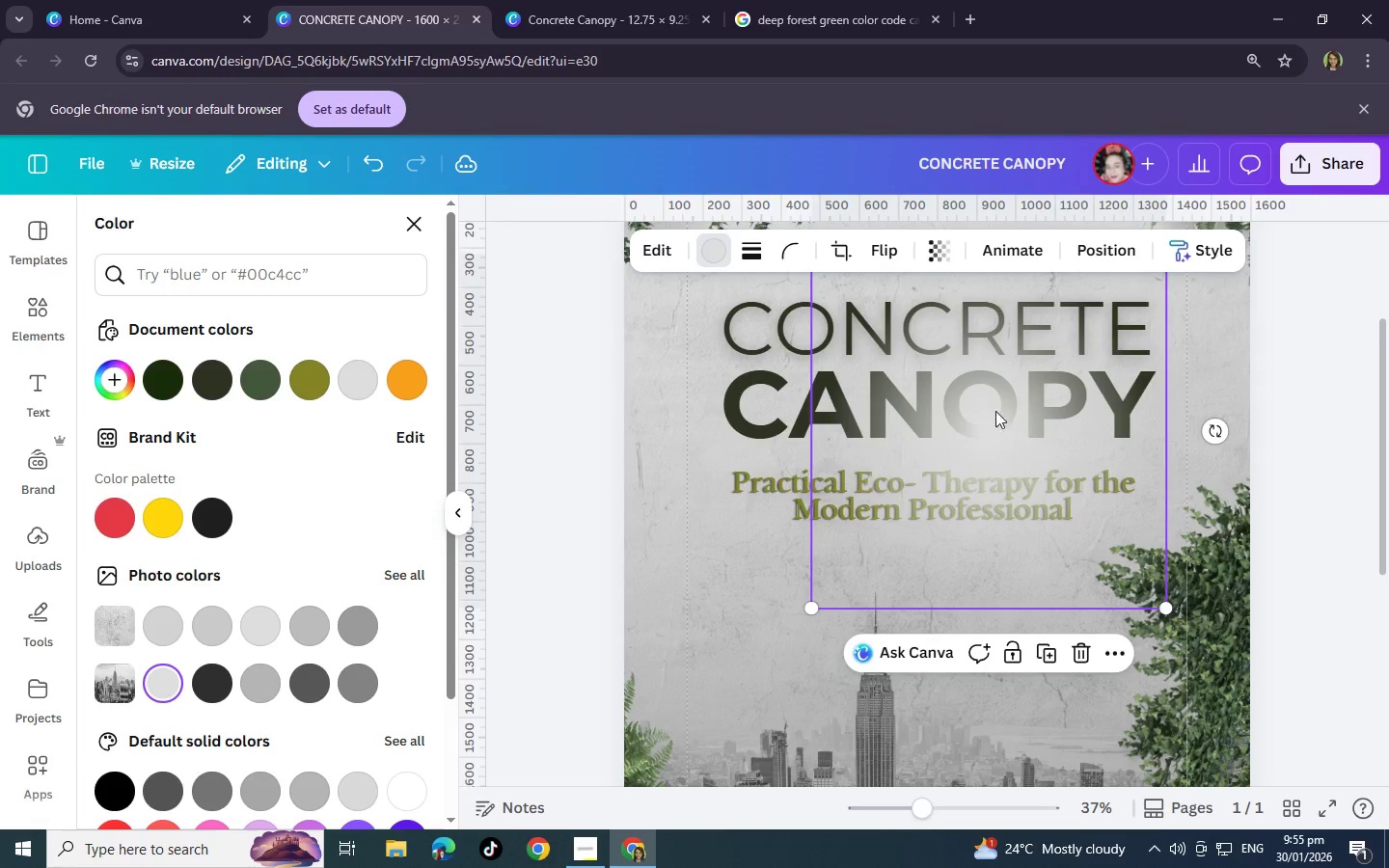 
left_click_drag(start_coordinate=[1008, 424], to_coordinate=[951, 372])
 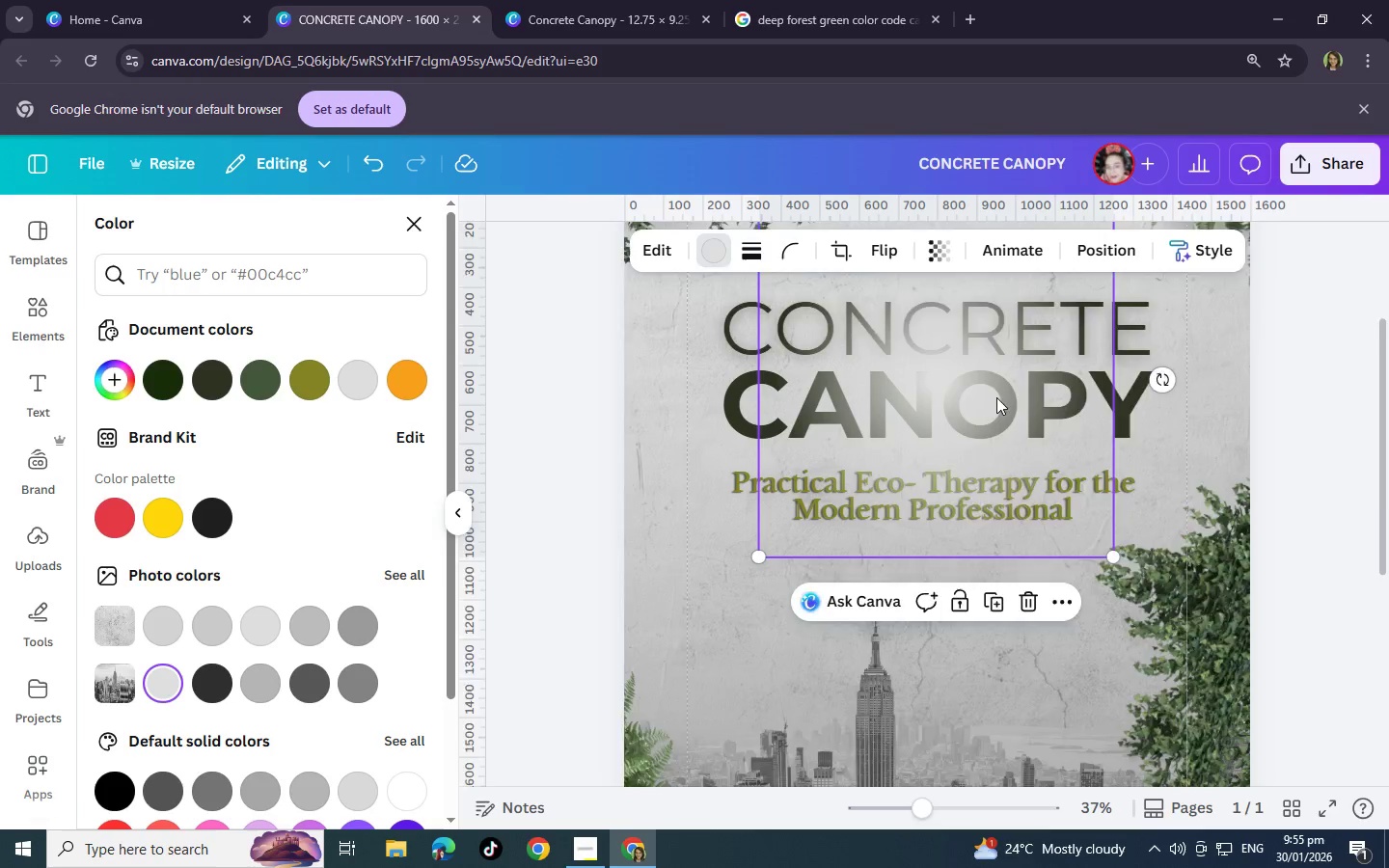 
scroll: coordinate [996, 392], scroll_direction: up, amount: 2.0
 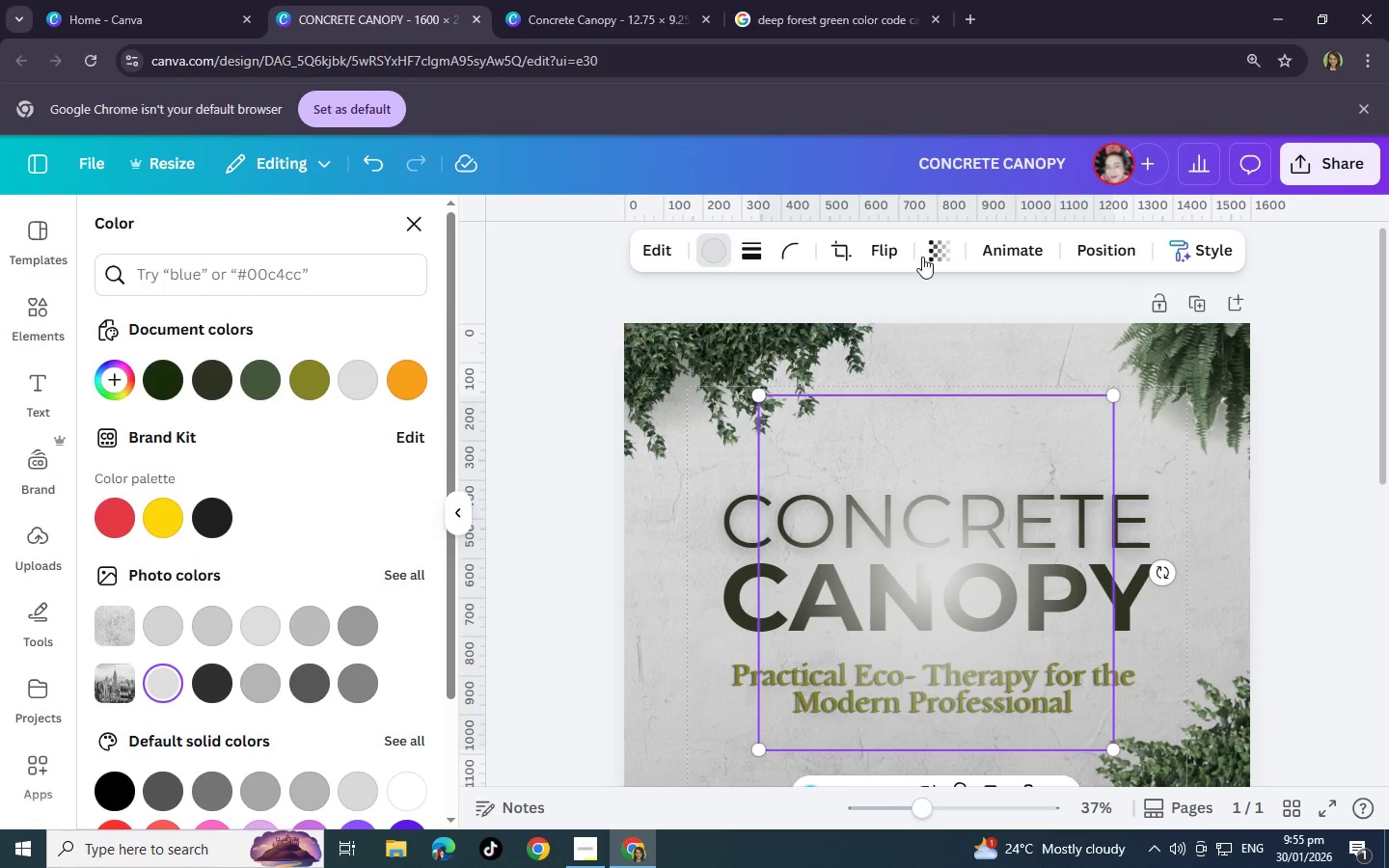 
double_click([931, 257])
 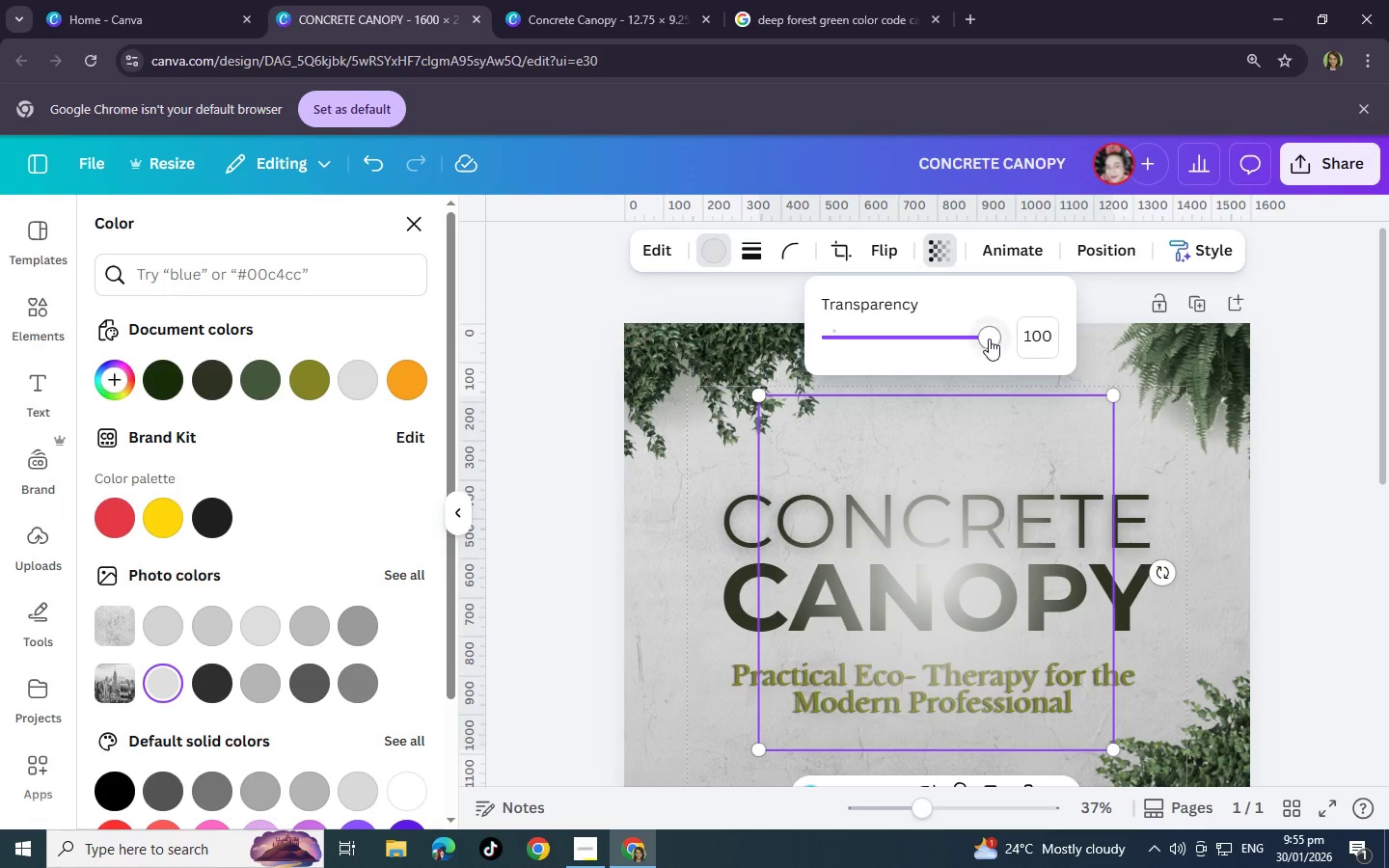 
left_click_drag(start_coordinate=[989, 339], to_coordinate=[862, 343])
 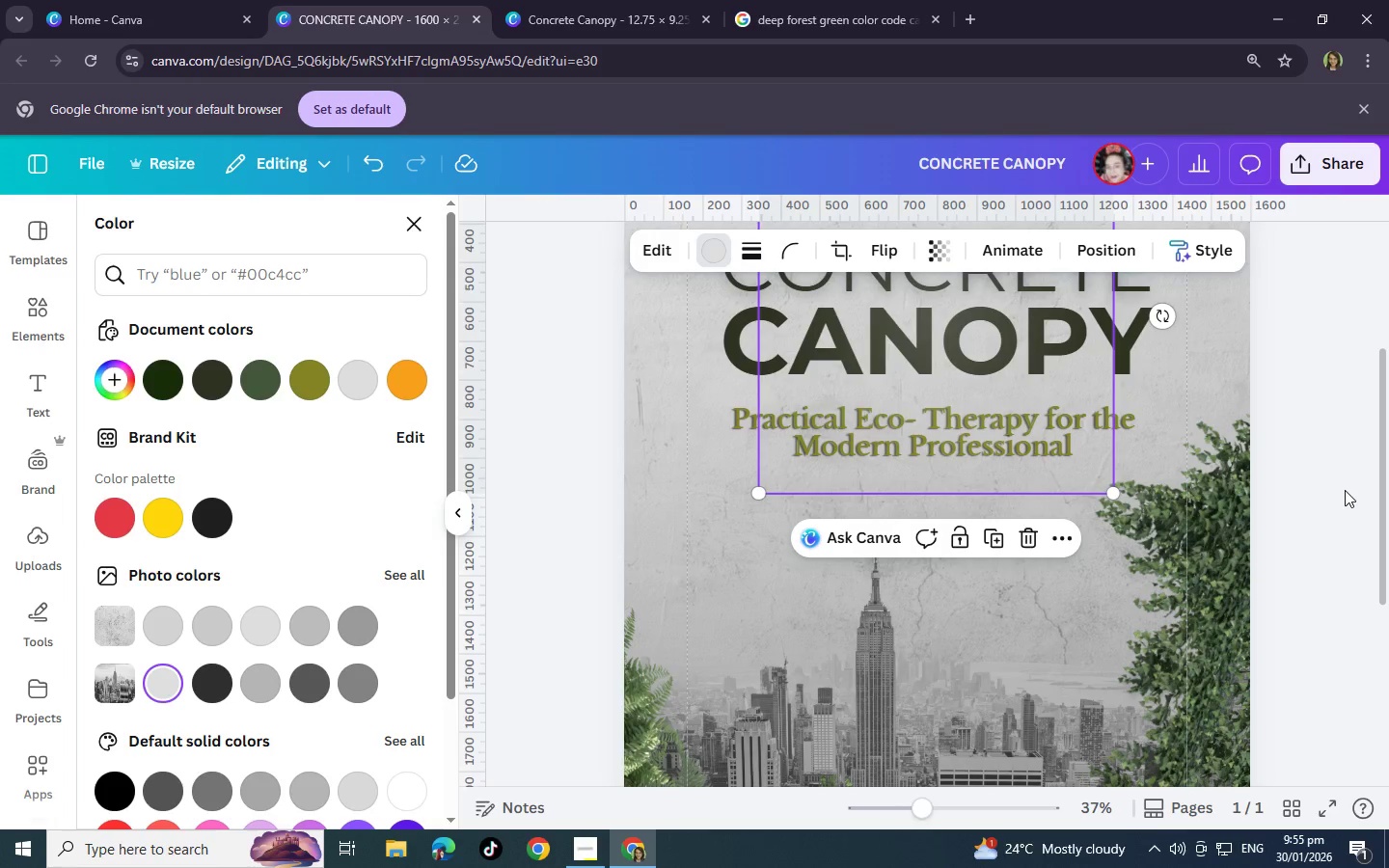 
double_click([1345, 490])
 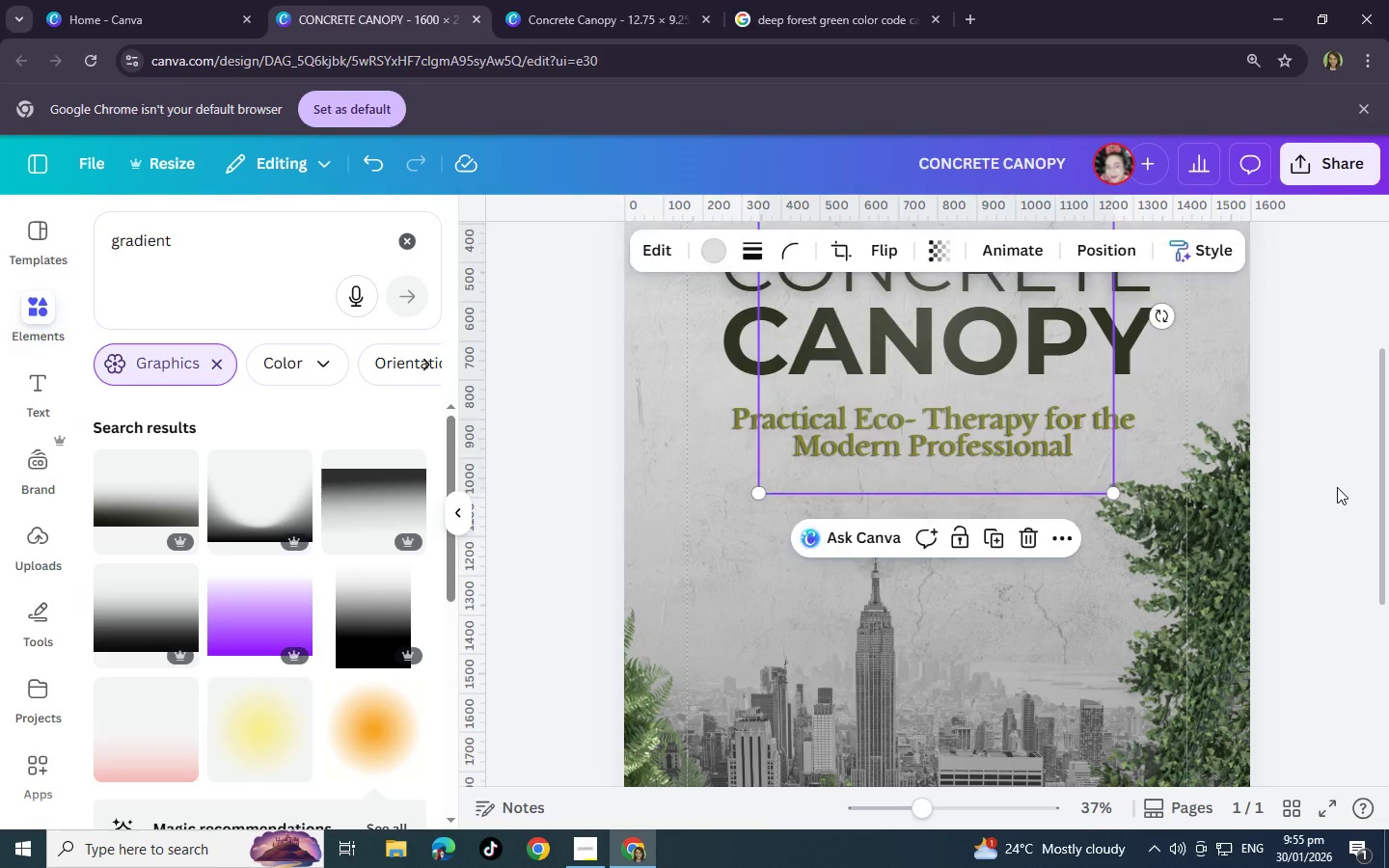 
left_click([1337, 487])
 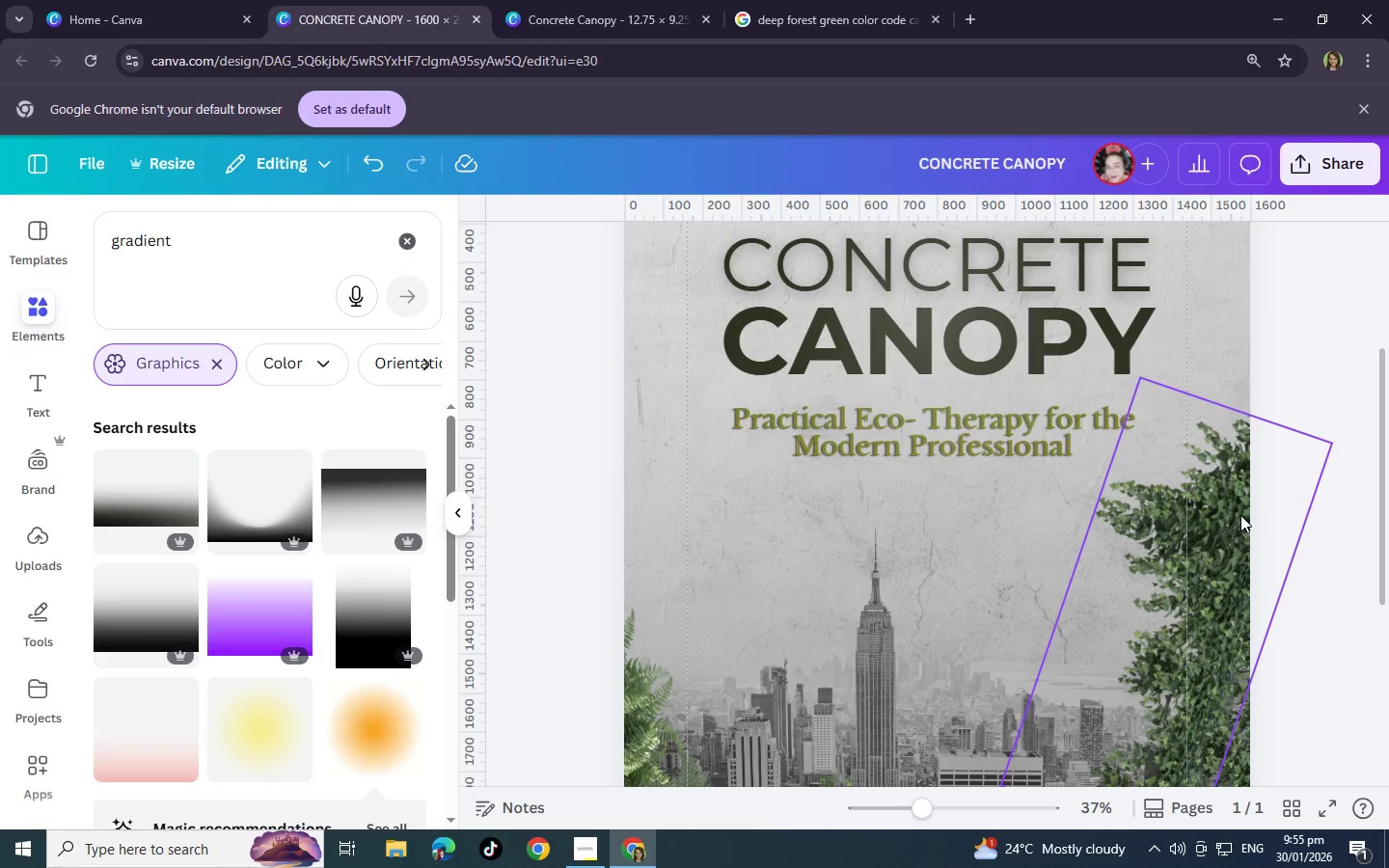 
scroll: coordinate [1240, 515], scroll_direction: up, amount: 2.0
 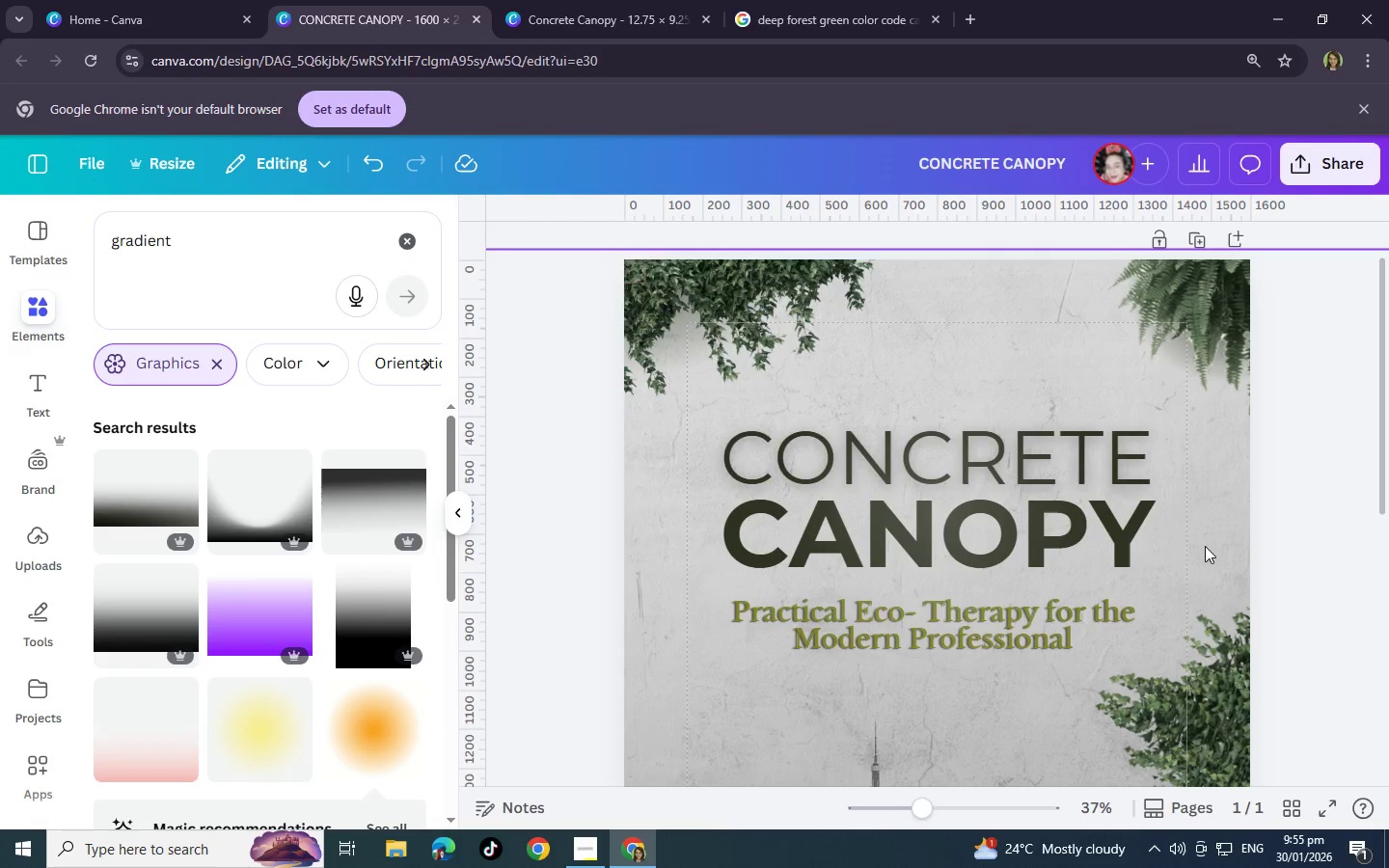 
scroll: coordinate [978, 661], scroll_direction: down, amount: 8.0
 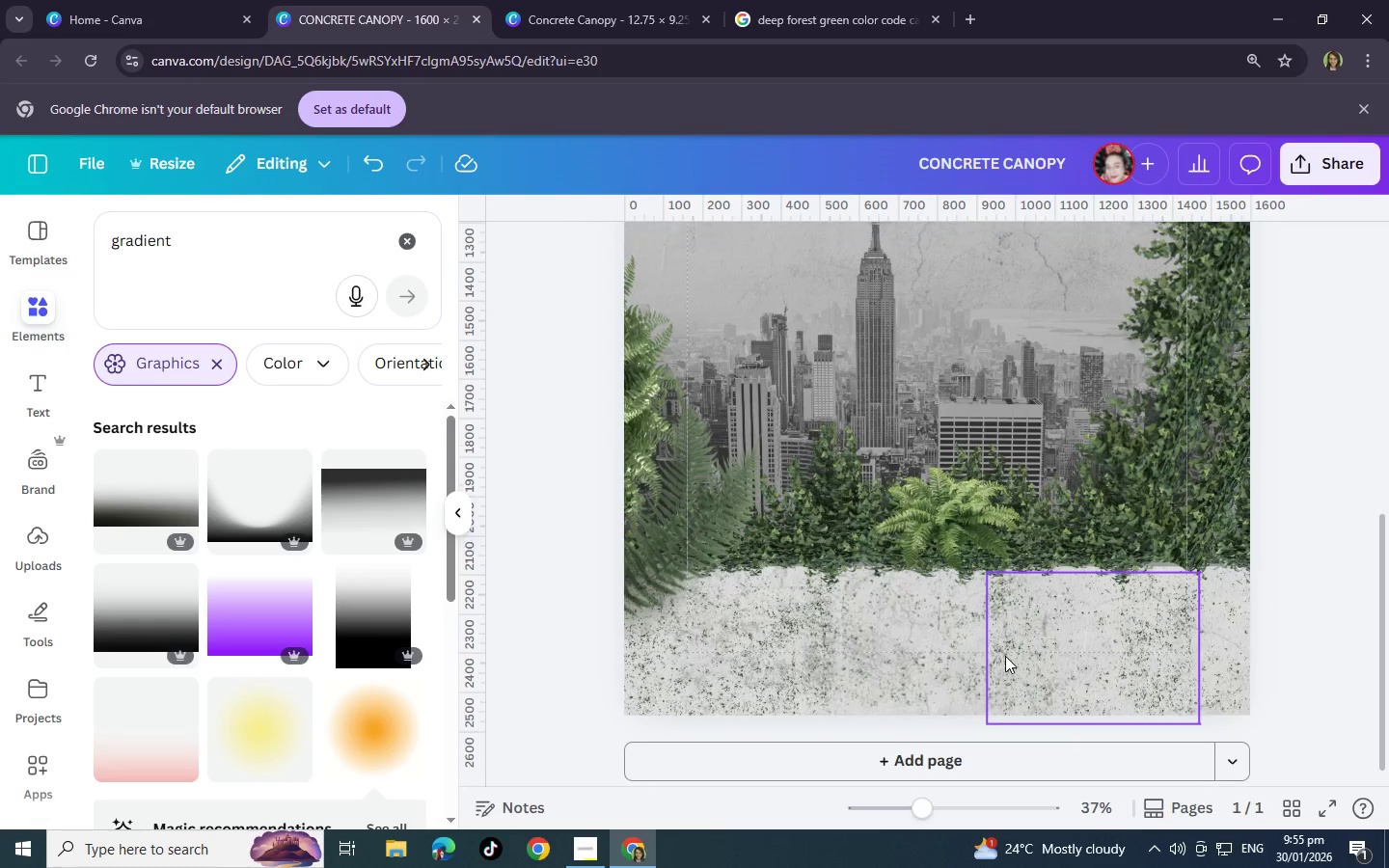 
scroll: coordinate [1005, 656], scroll_direction: up, amount: 2.0
 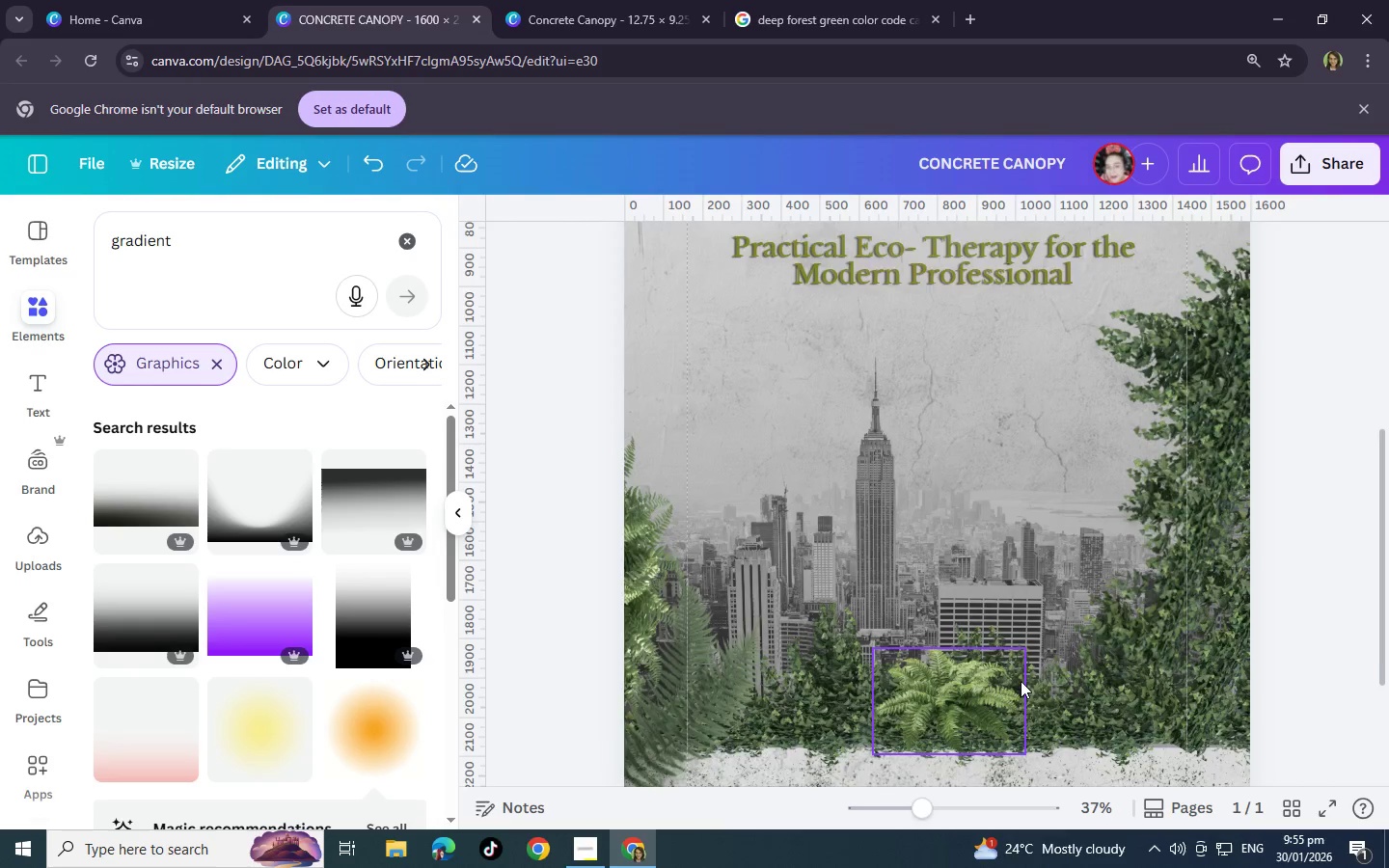 
scroll: coordinate [1021, 681], scroll_direction: none, amount: 0.0
 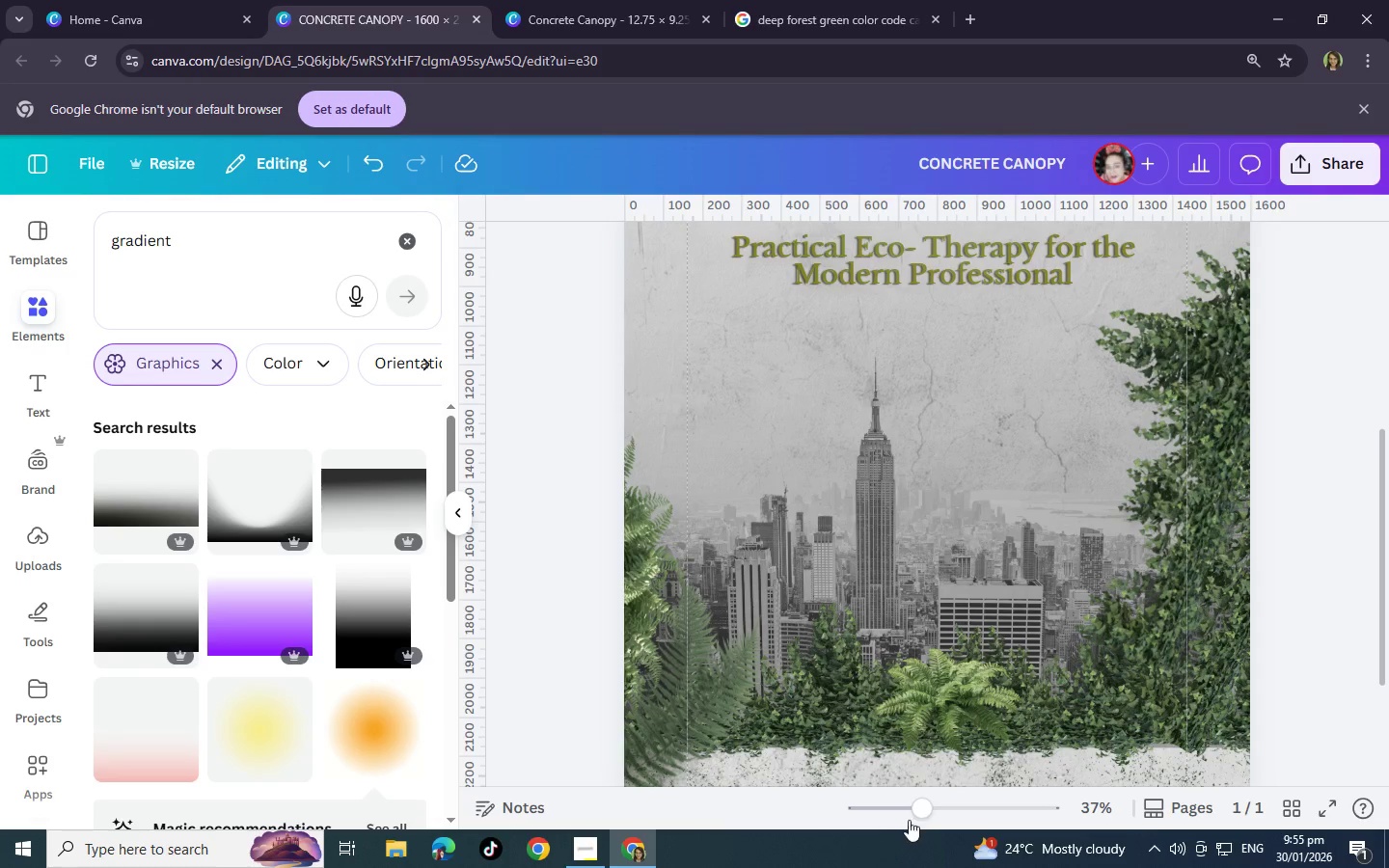 
left_click_drag(start_coordinate=[926, 800], to_coordinate=[885, 806])
 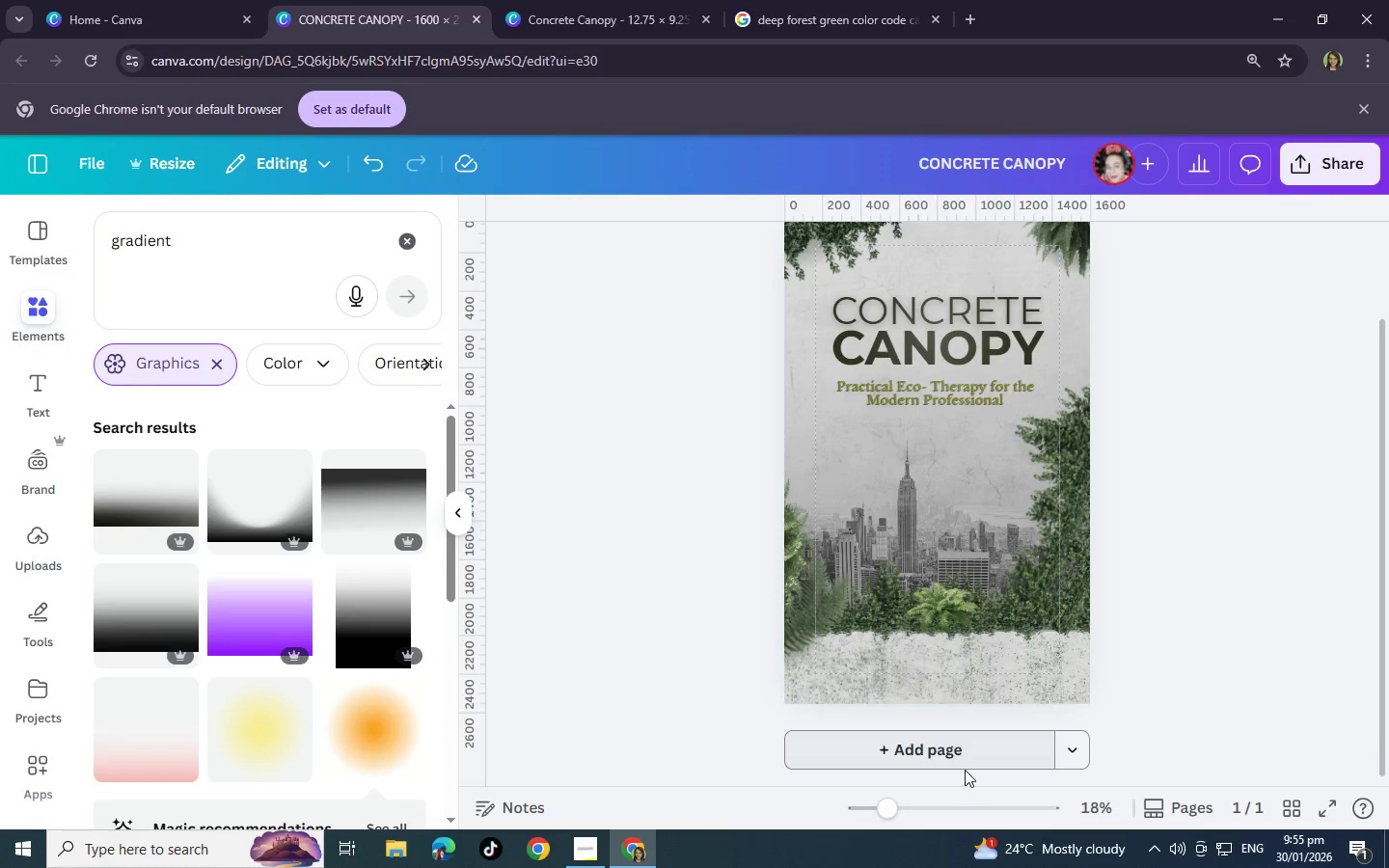 
scroll: coordinate [1076, 626], scroll_direction: up, amount: 2.0
 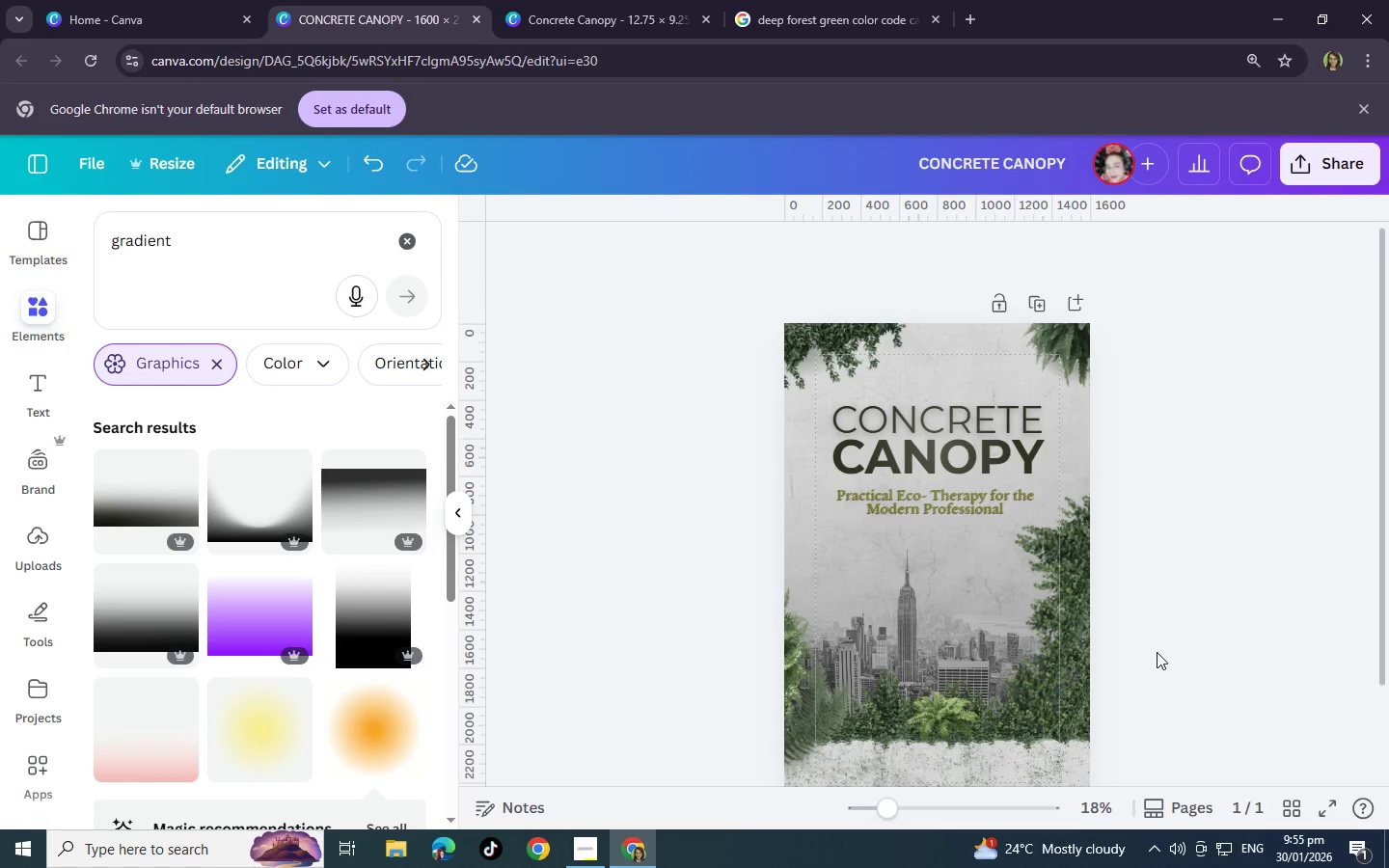 
scroll: coordinate [1157, 652], scroll_direction: down, amount: 1.0
 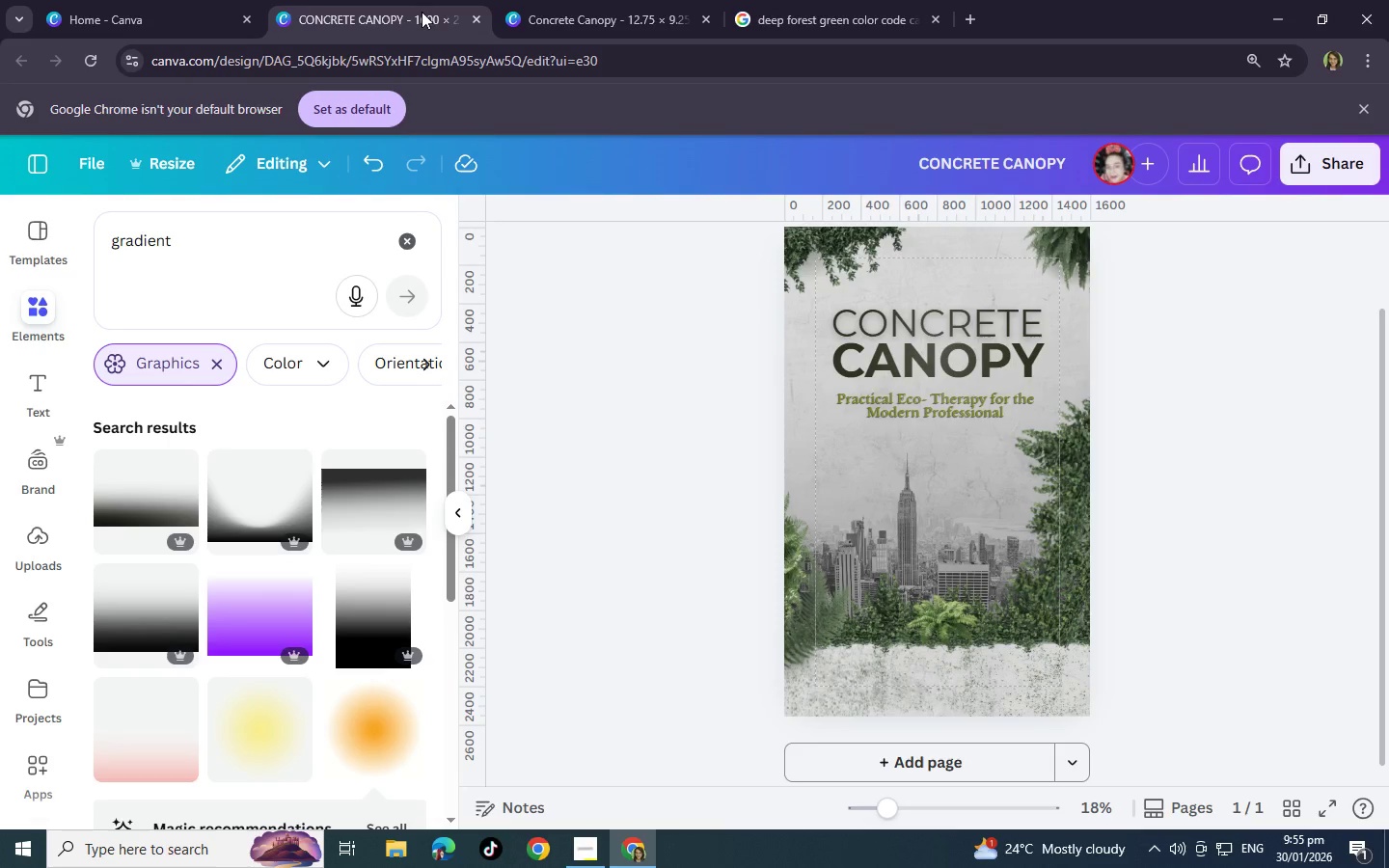 
left_click([562, 0])
 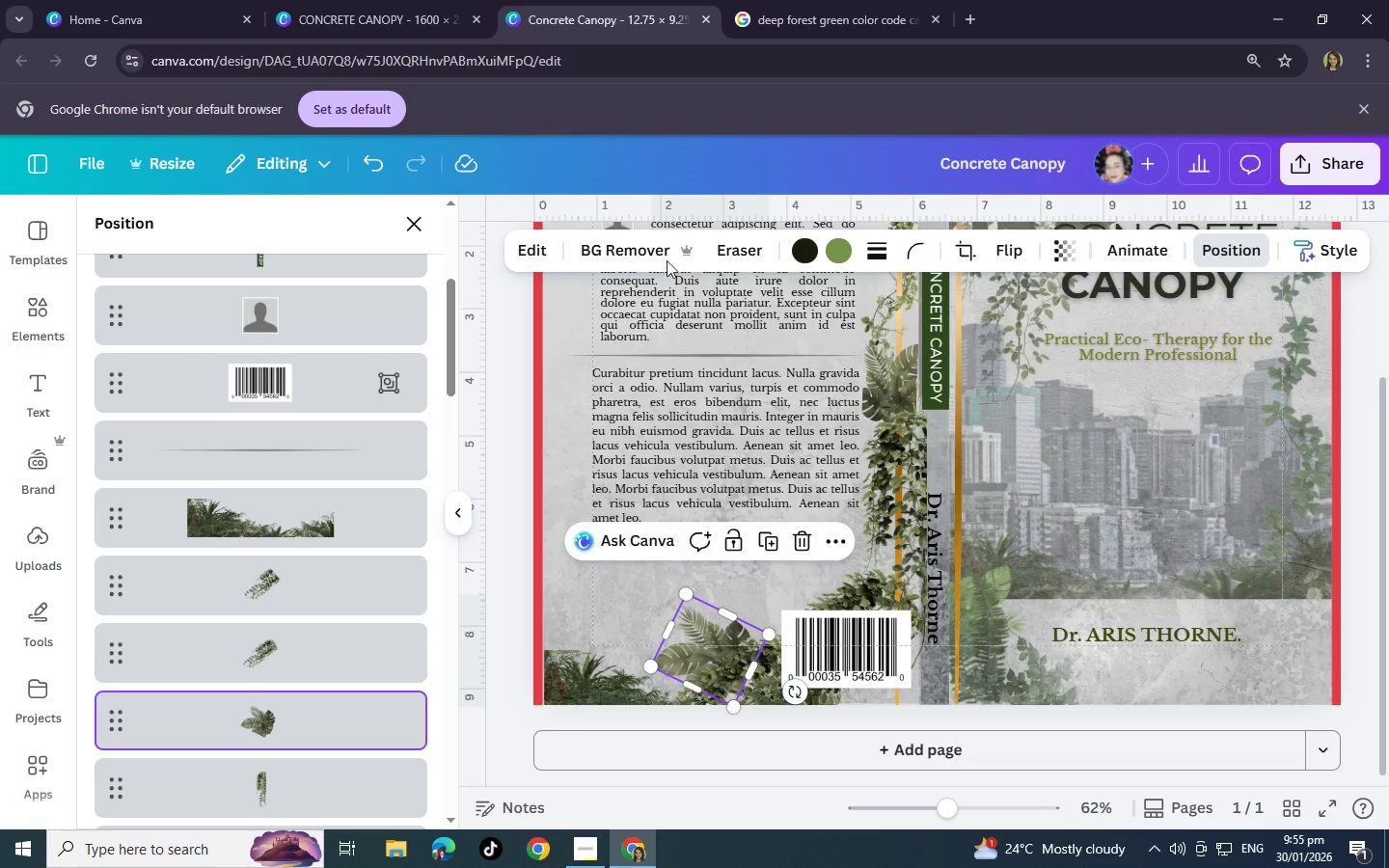 
scroll: coordinate [857, 382], scroll_direction: up, amount: 1.0
 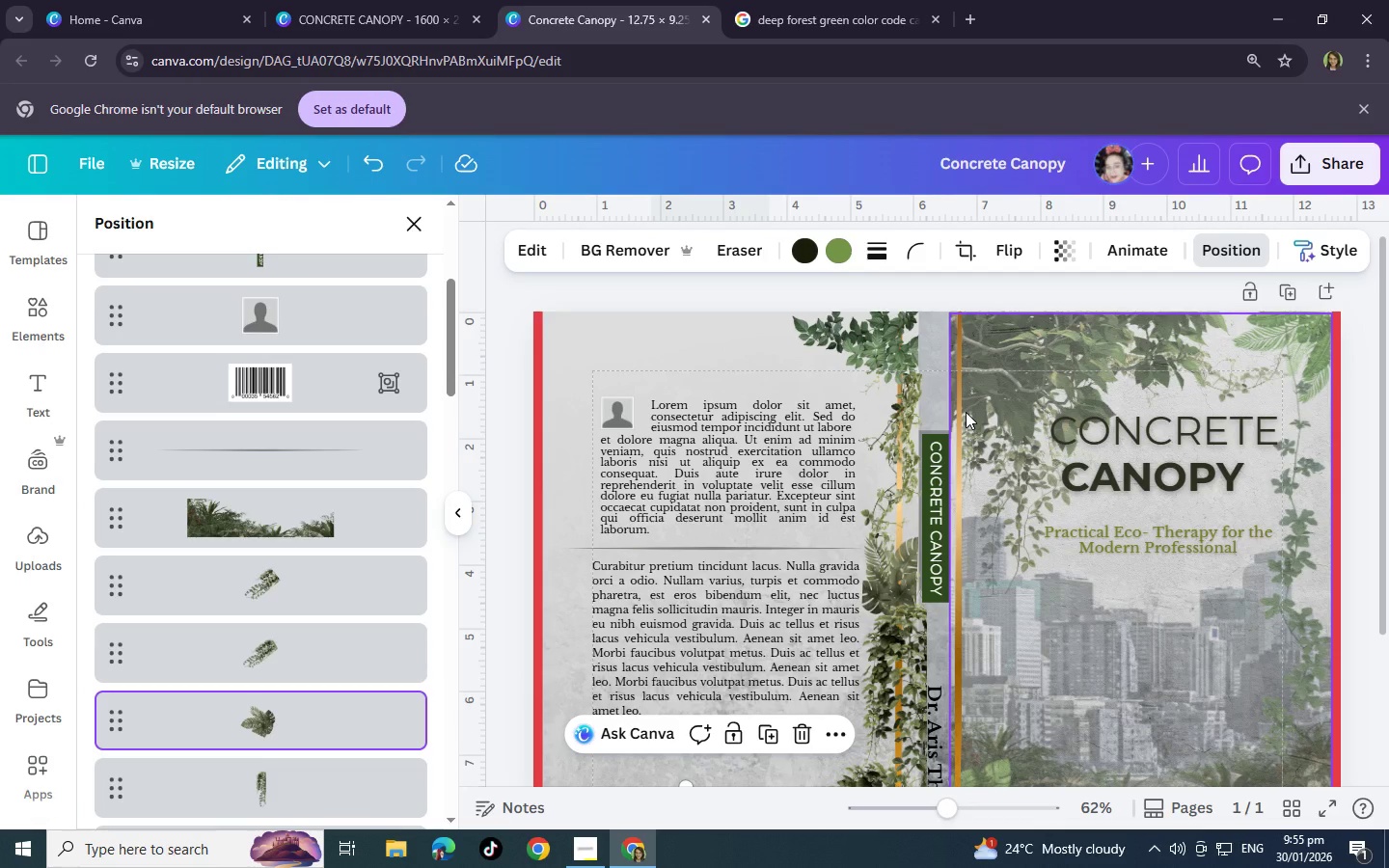 
scroll: coordinate [1147, 735], scroll_direction: down, amount: 2.0
 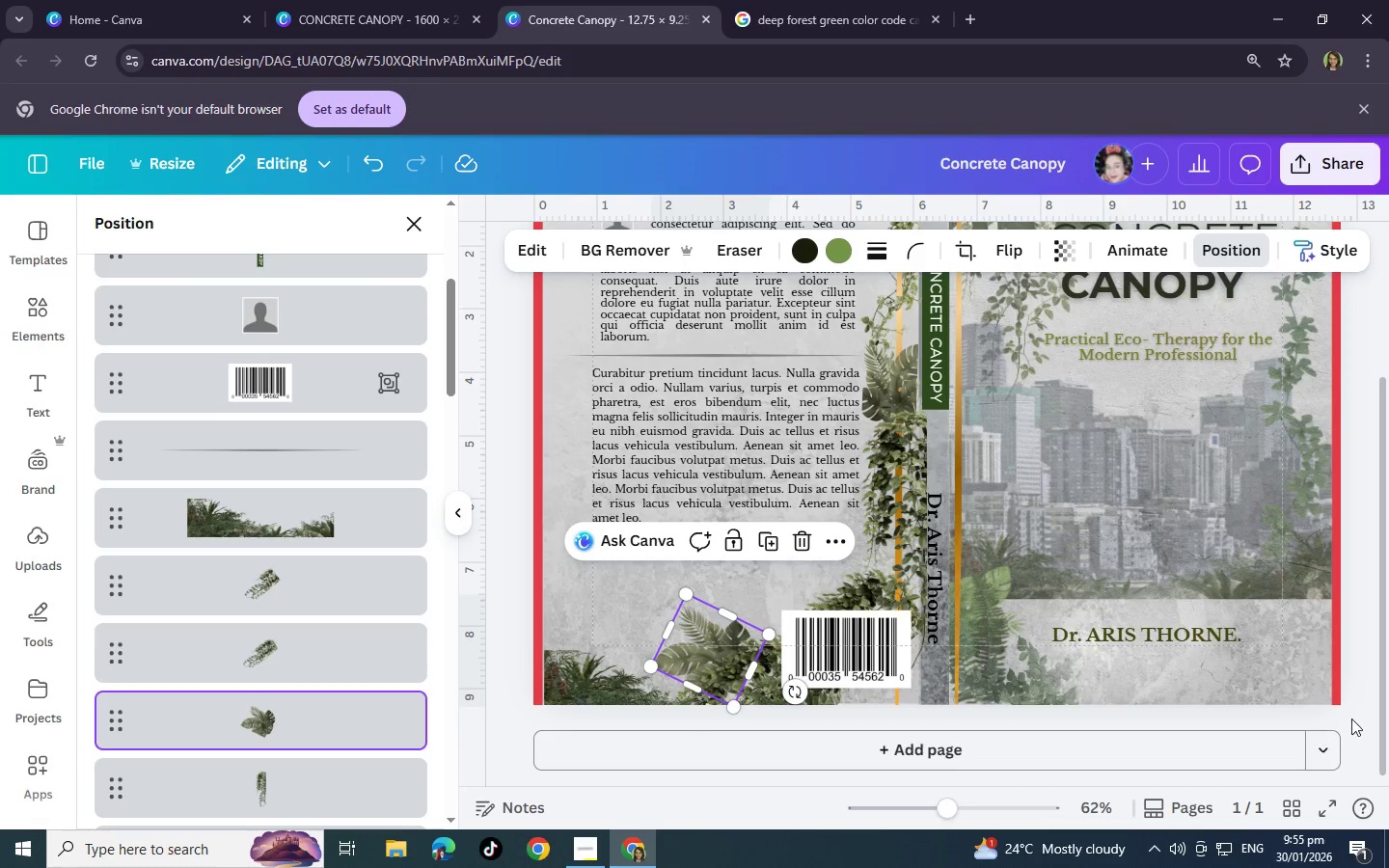 
left_click([1351, 718])
 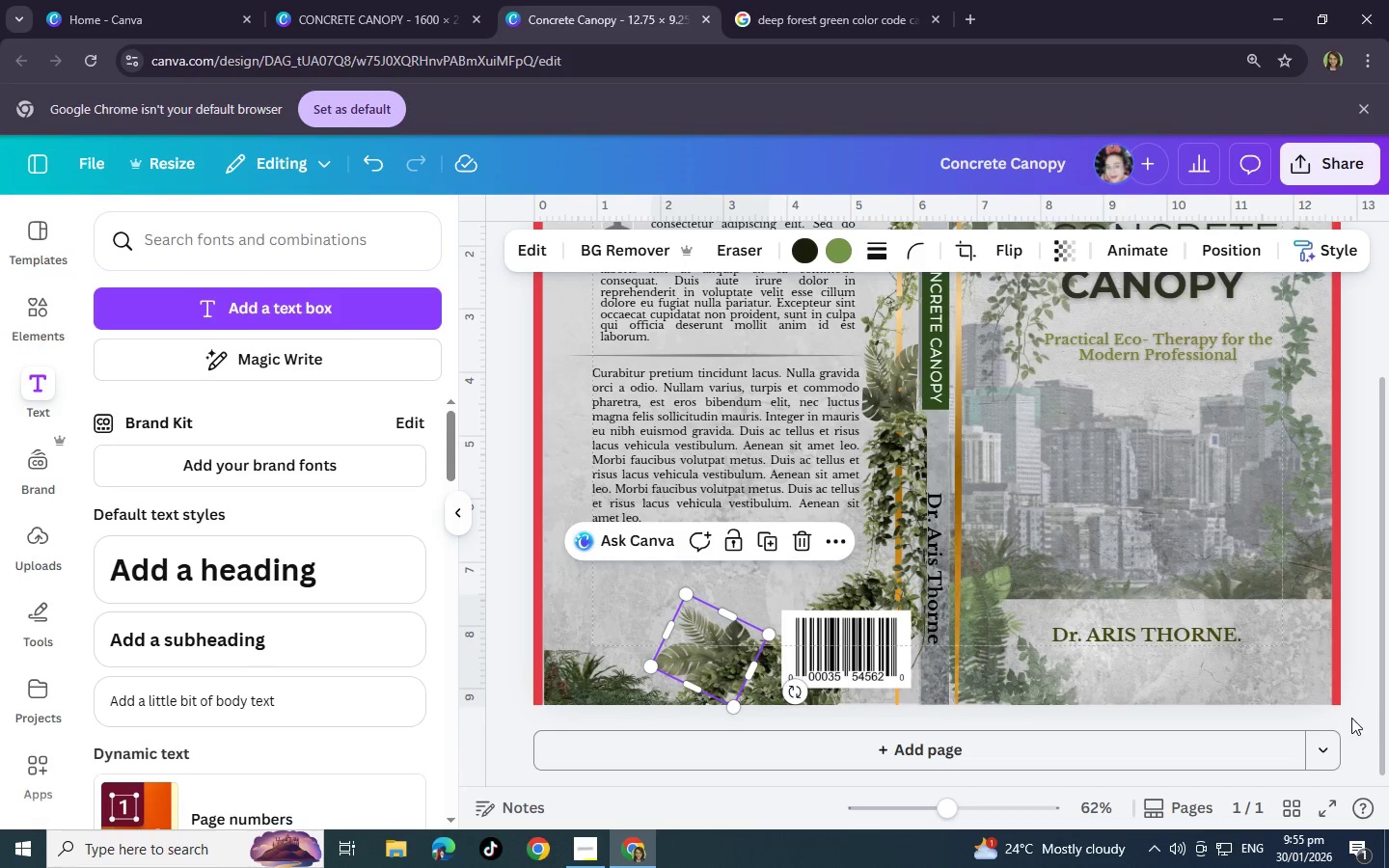 
scroll: coordinate [1166, 670], scroll_direction: up, amount: 3.0
 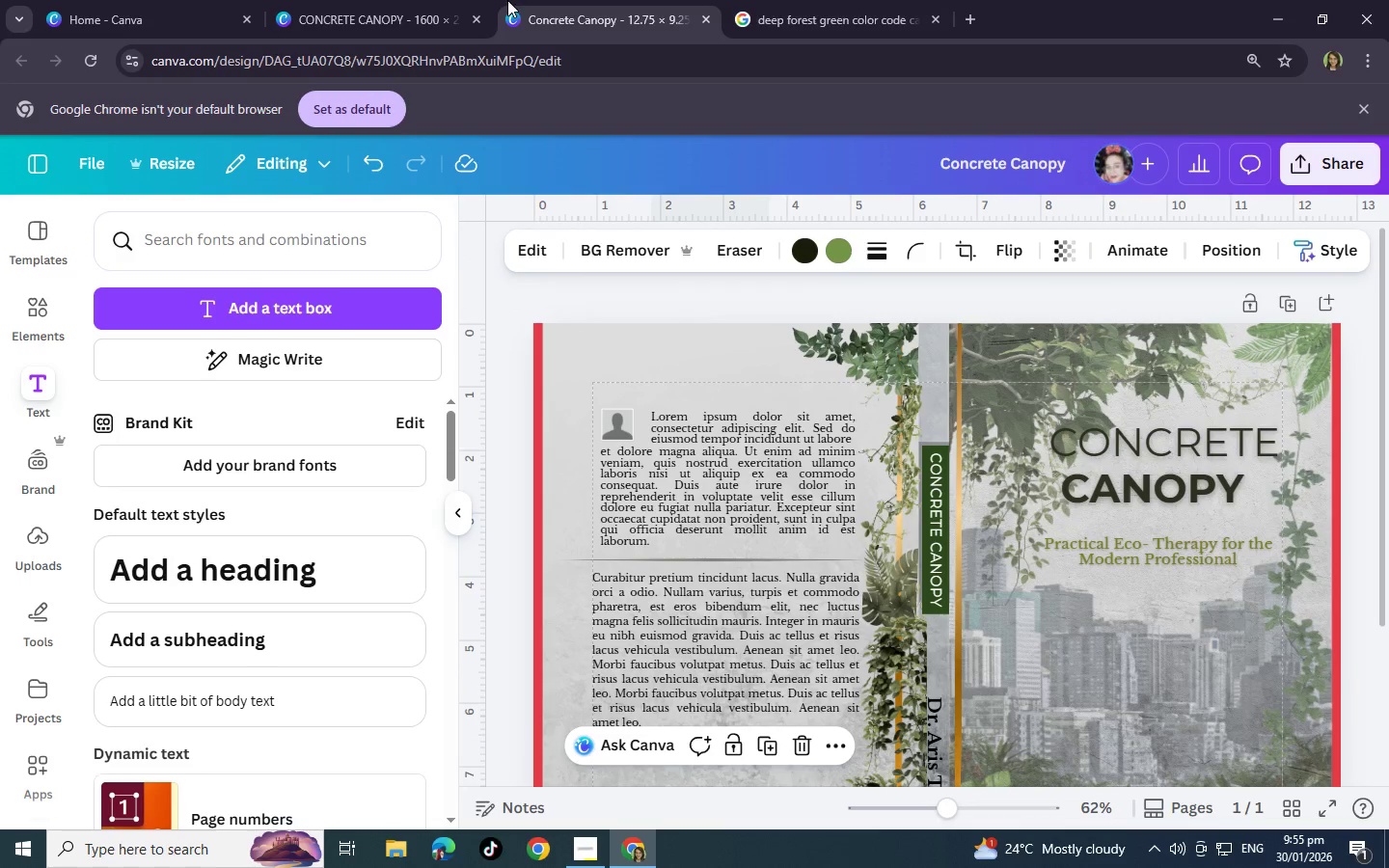 
left_click([365, 0])
 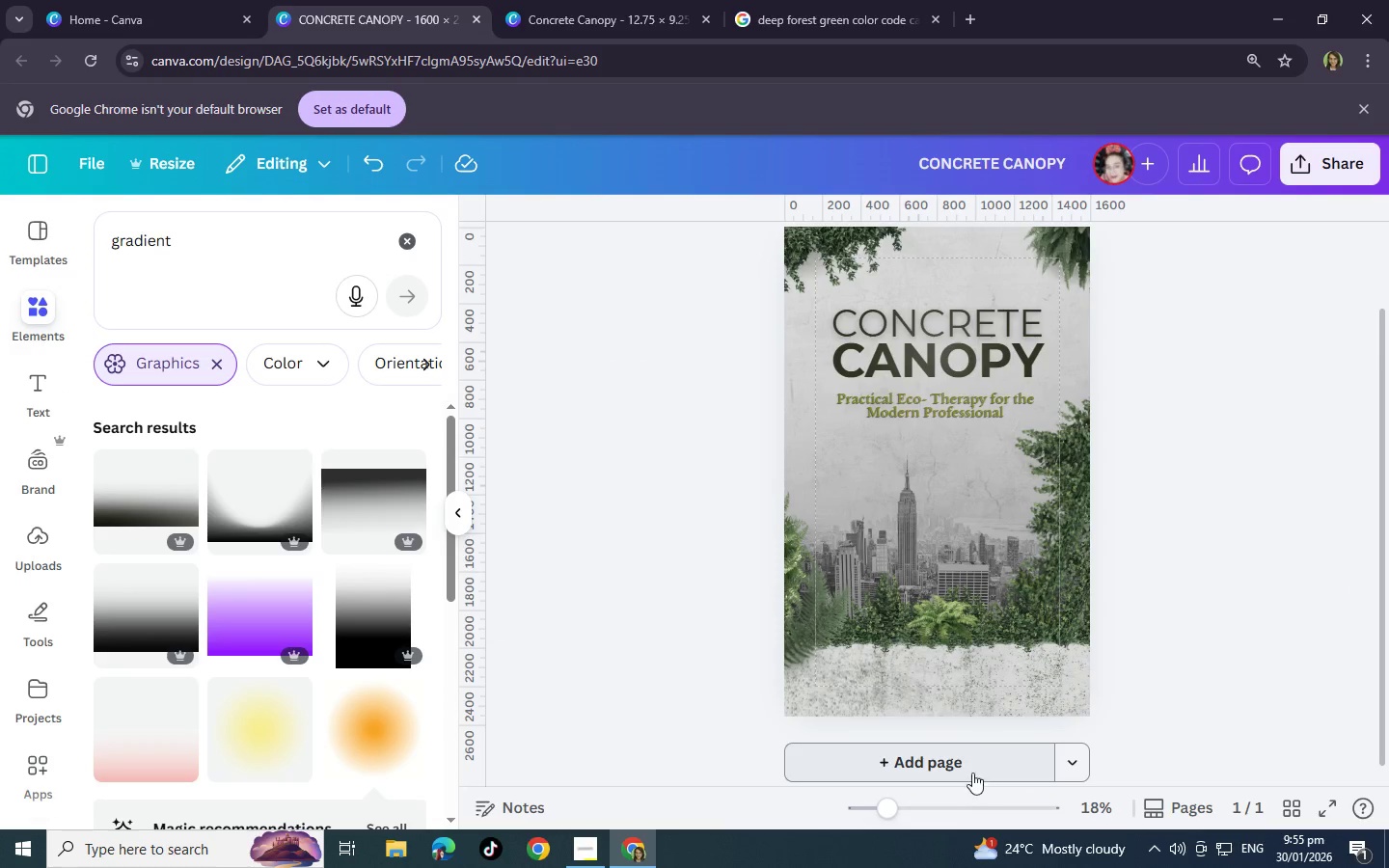 
left_click([946, 810])
 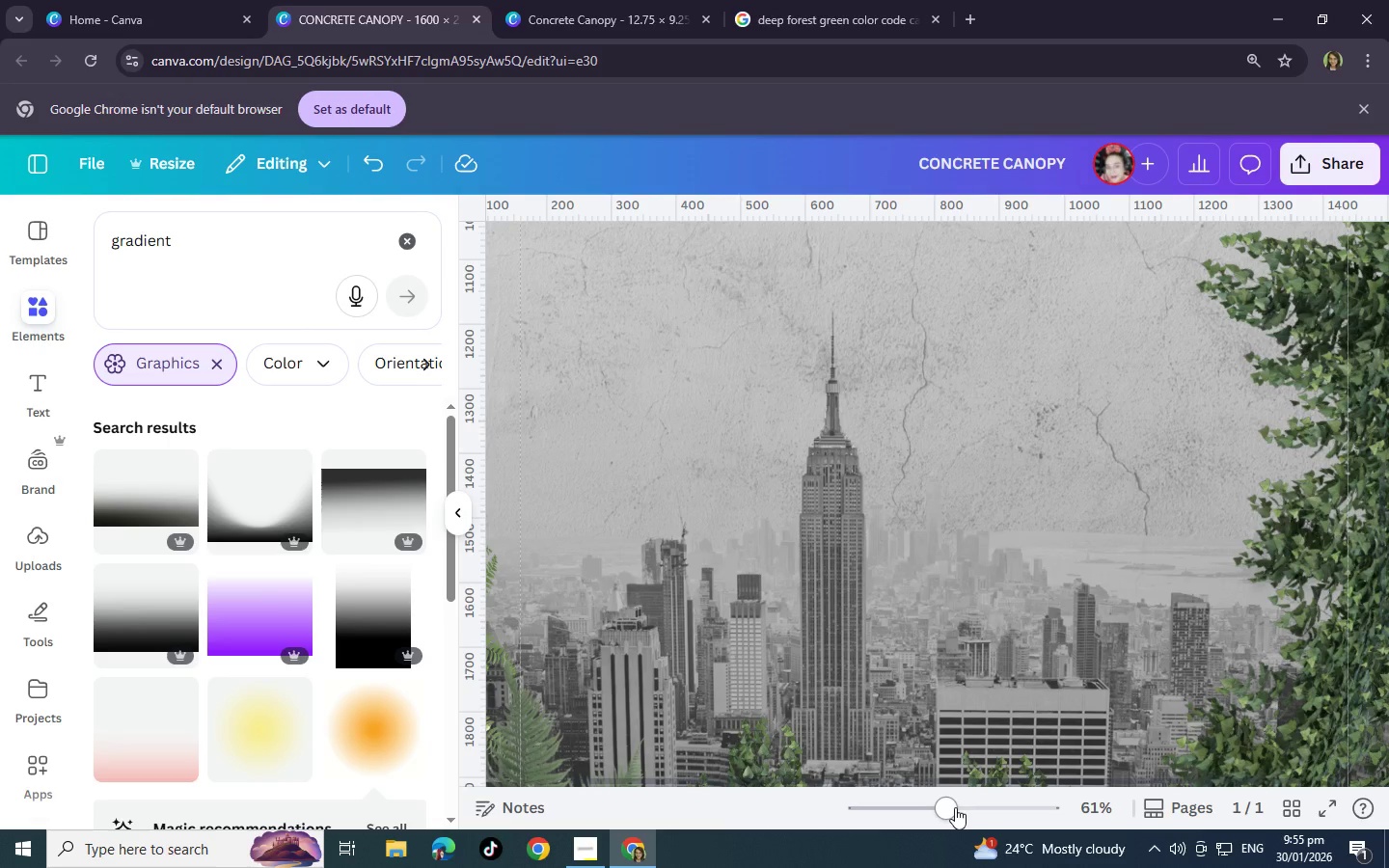 
left_click_drag(start_coordinate=[950, 807], to_coordinate=[912, 809])
 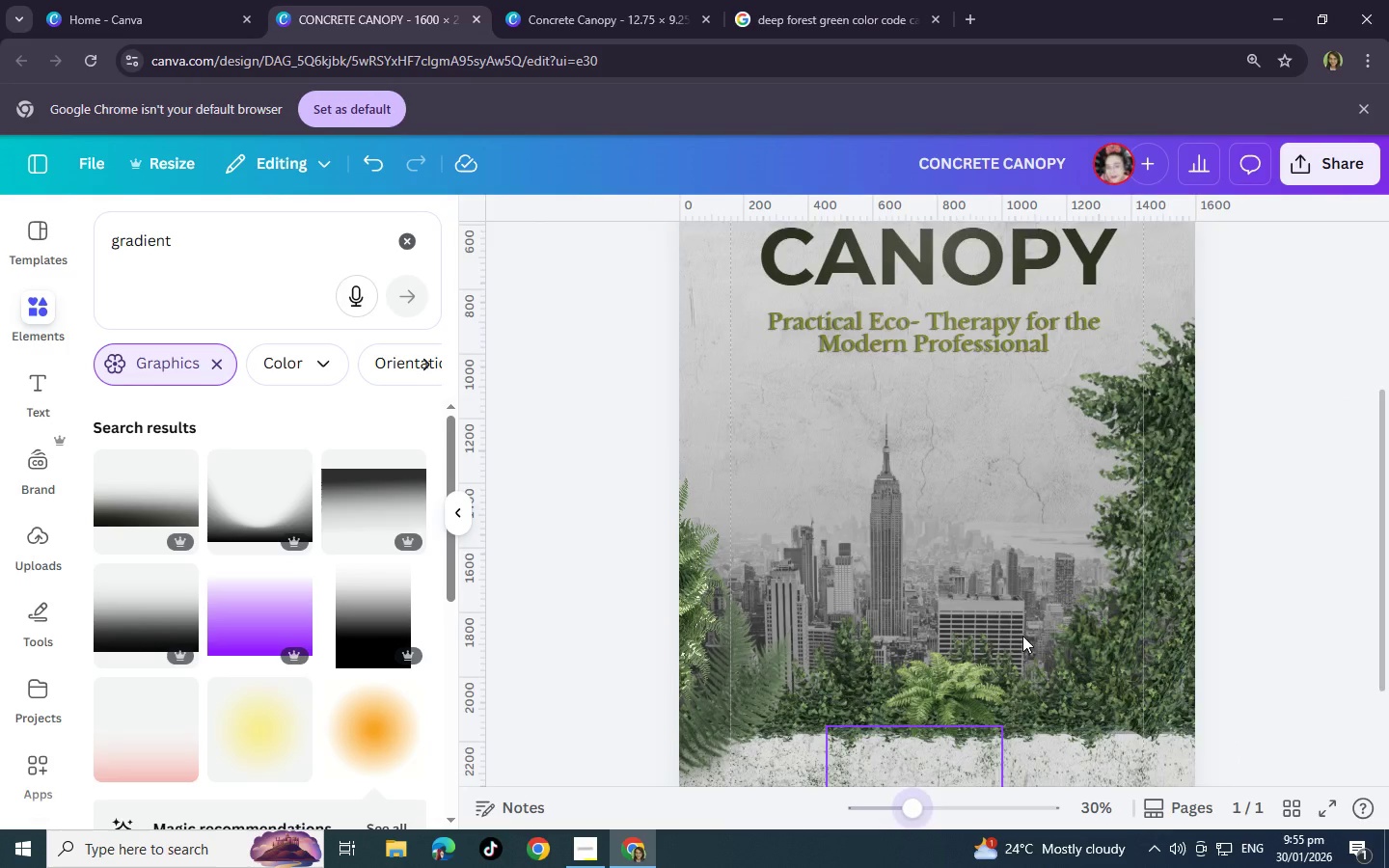 
scroll: coordinate [1023, 635], scroll_direction: down, amount: 3.0
 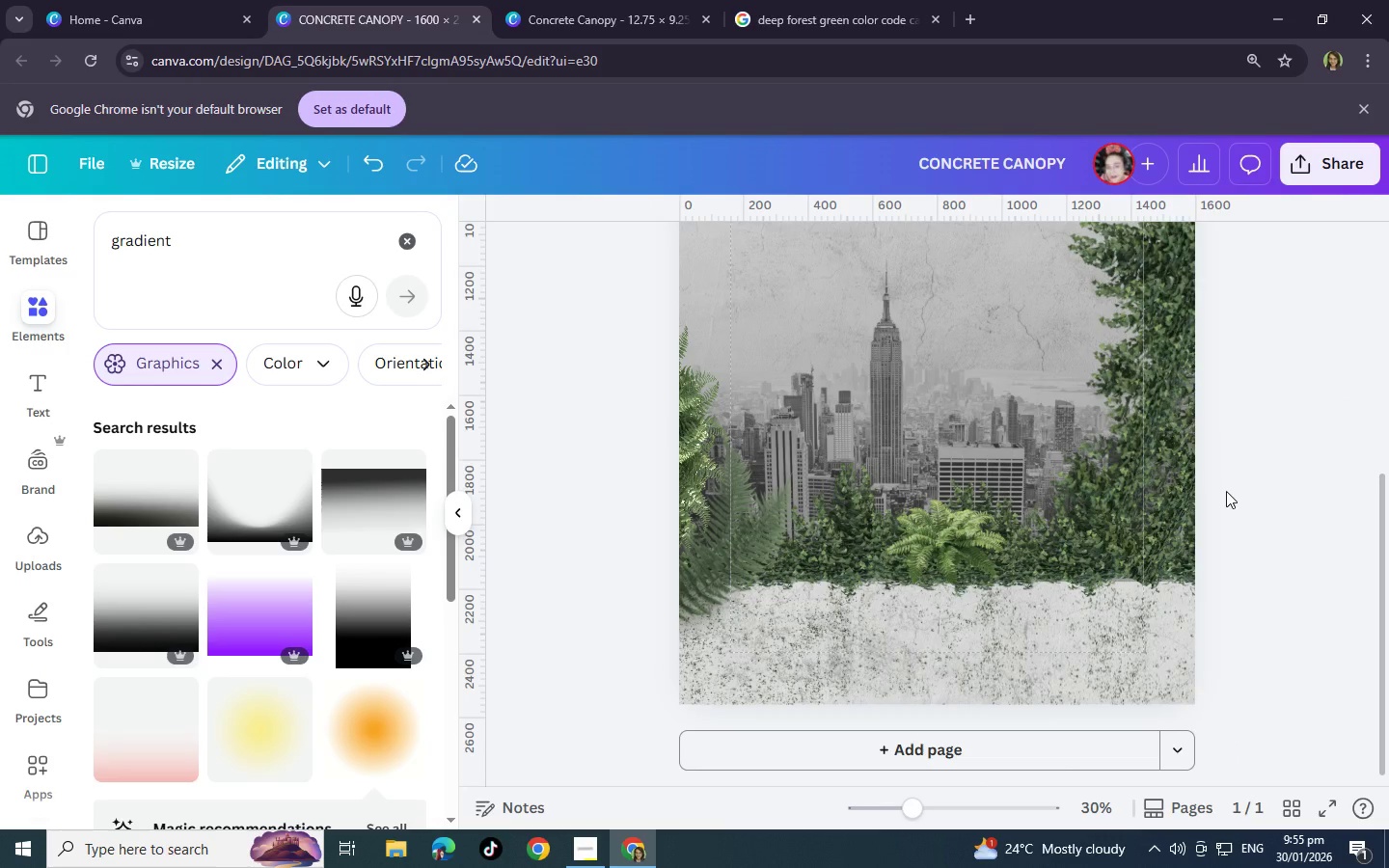 
left_click([936, 532])
 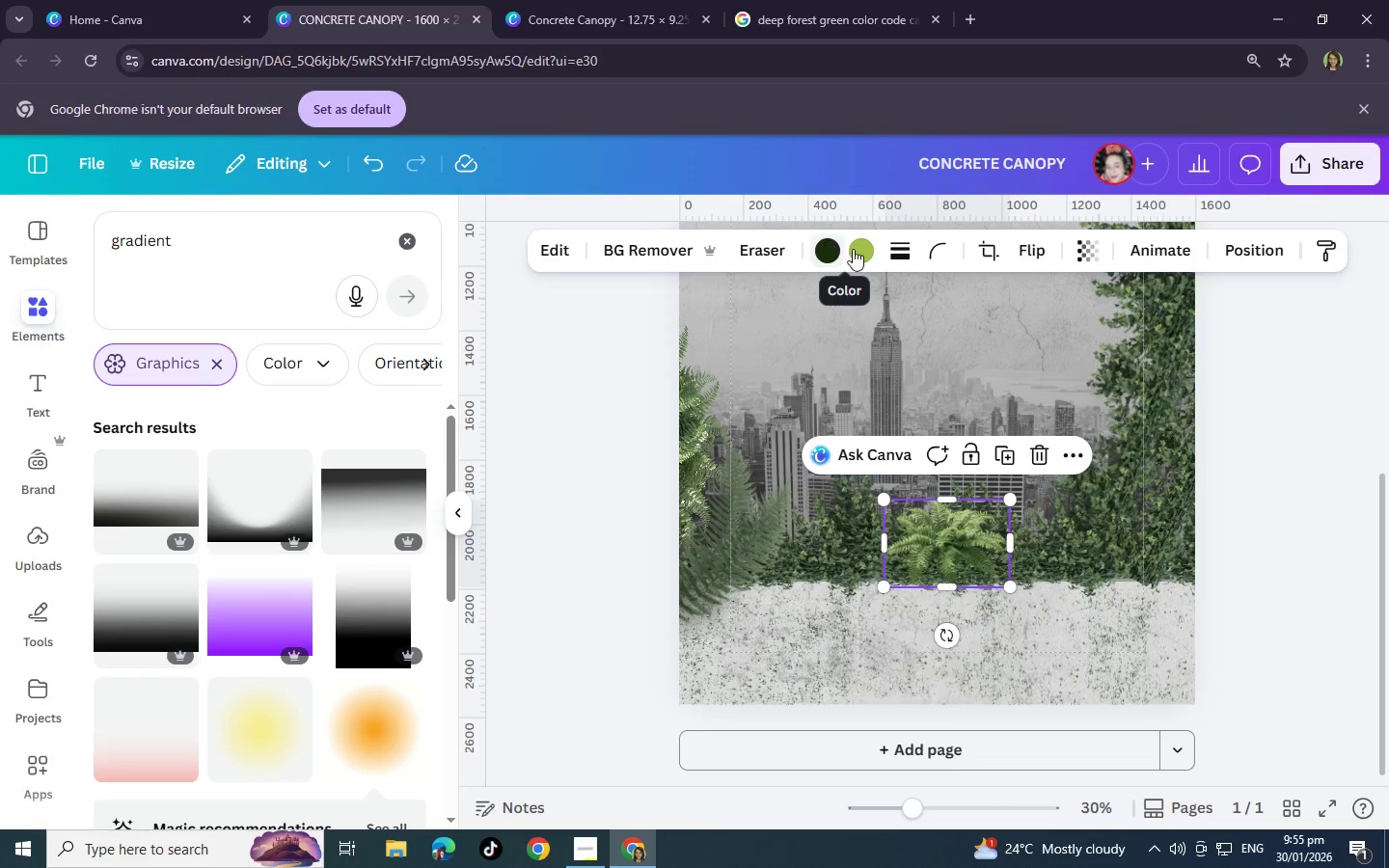 
left_click([857, 249])
 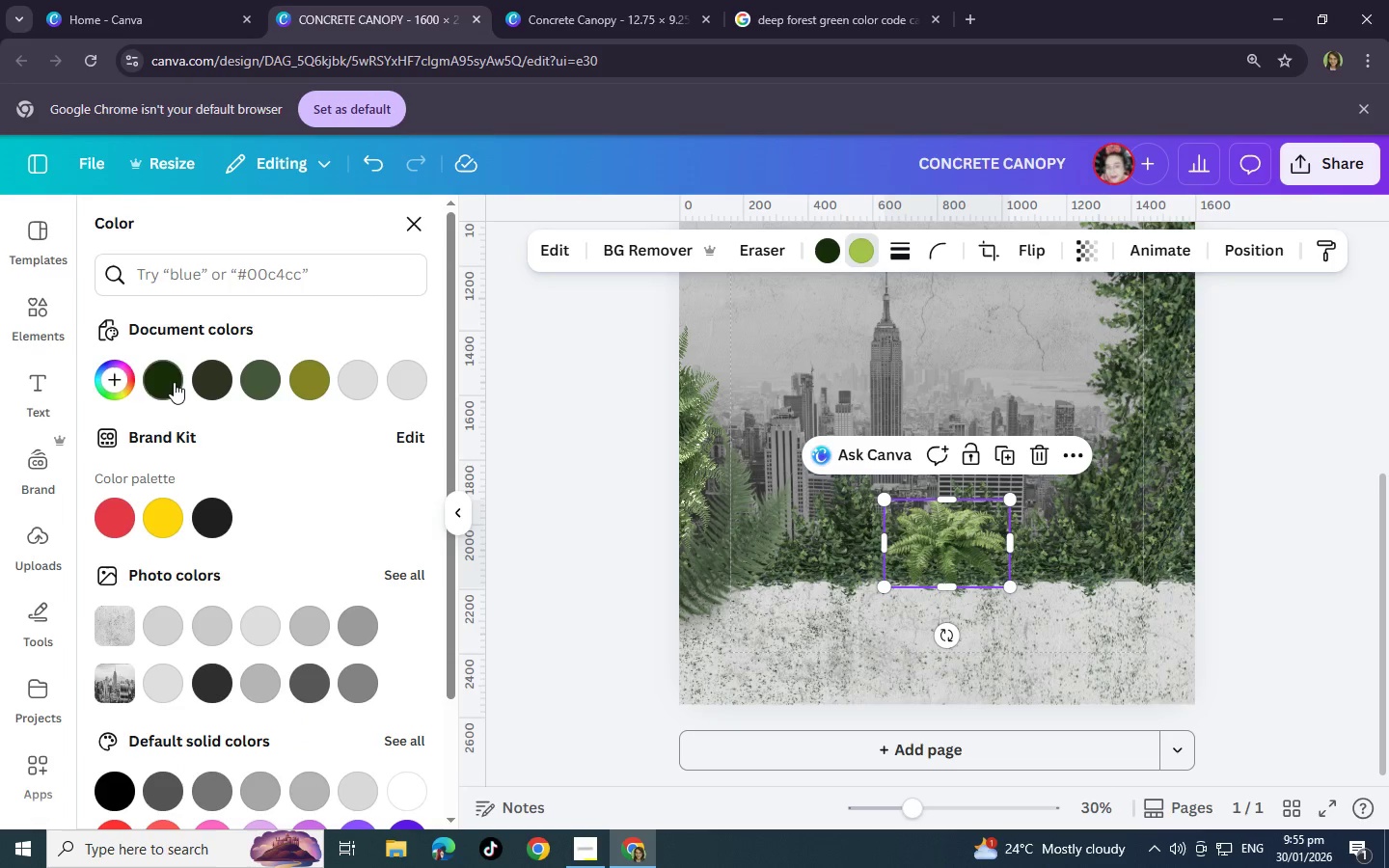 
left_click([171, 381])
 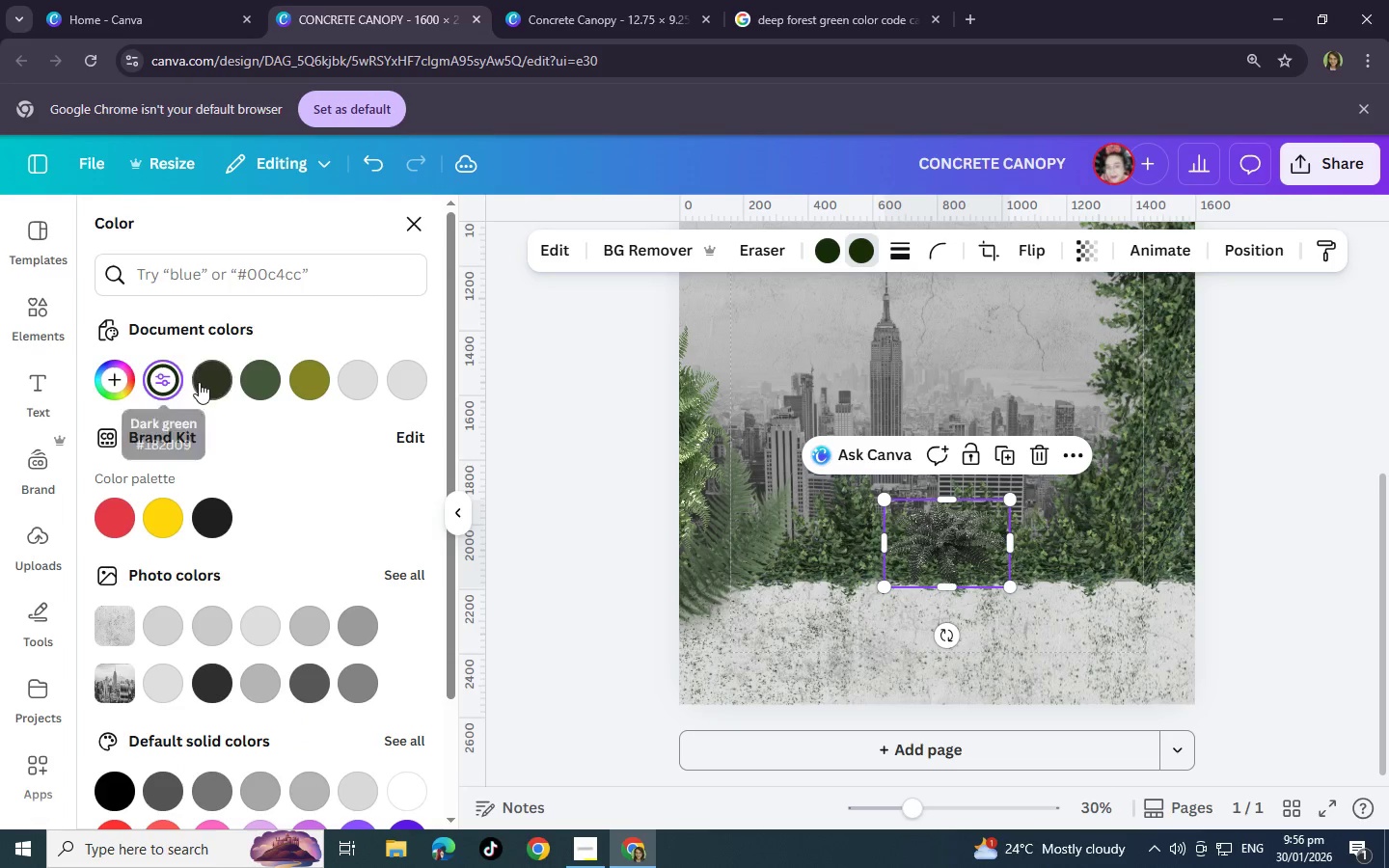 
left_click([199, 382])
 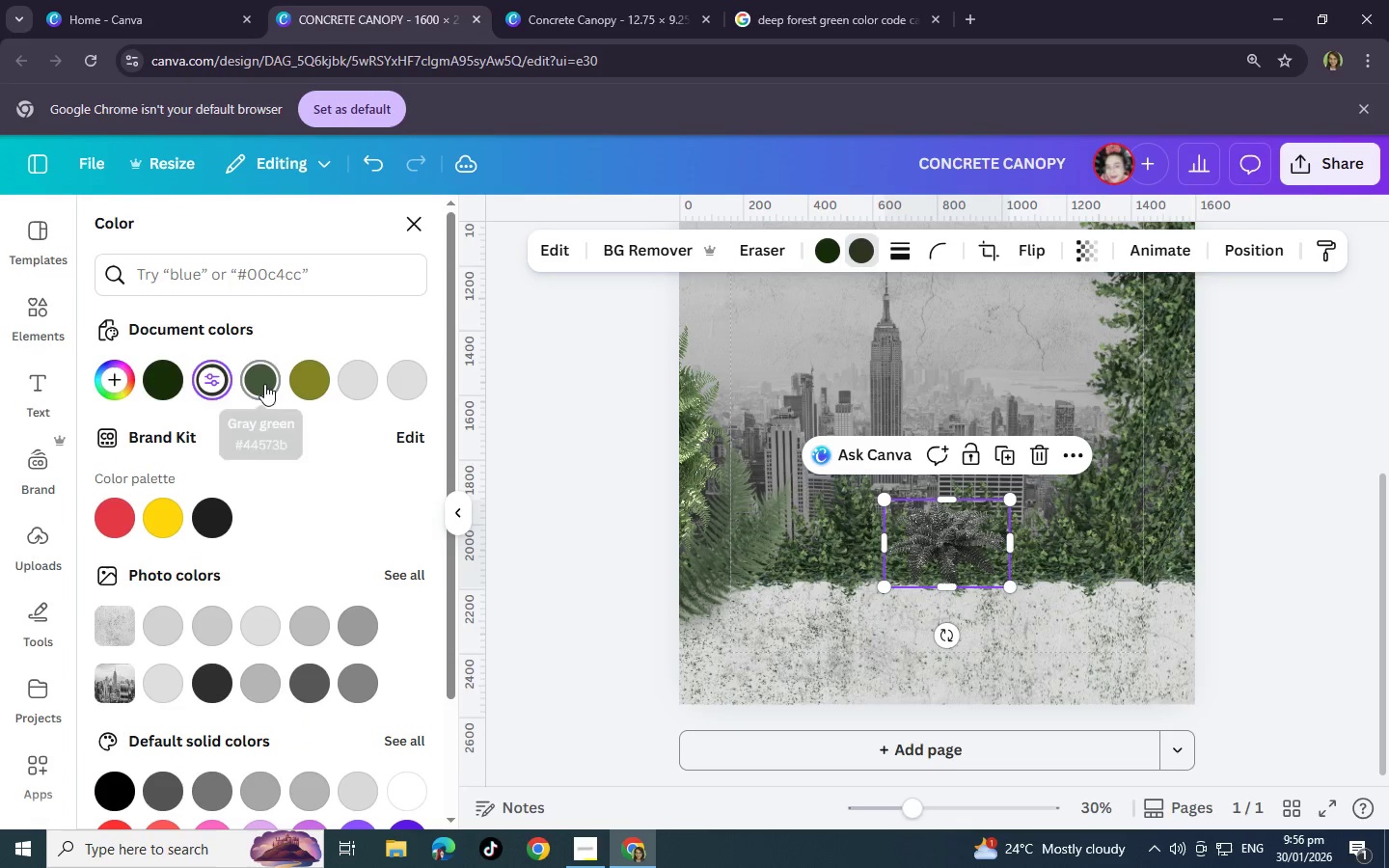 
left_click([264, 384])
 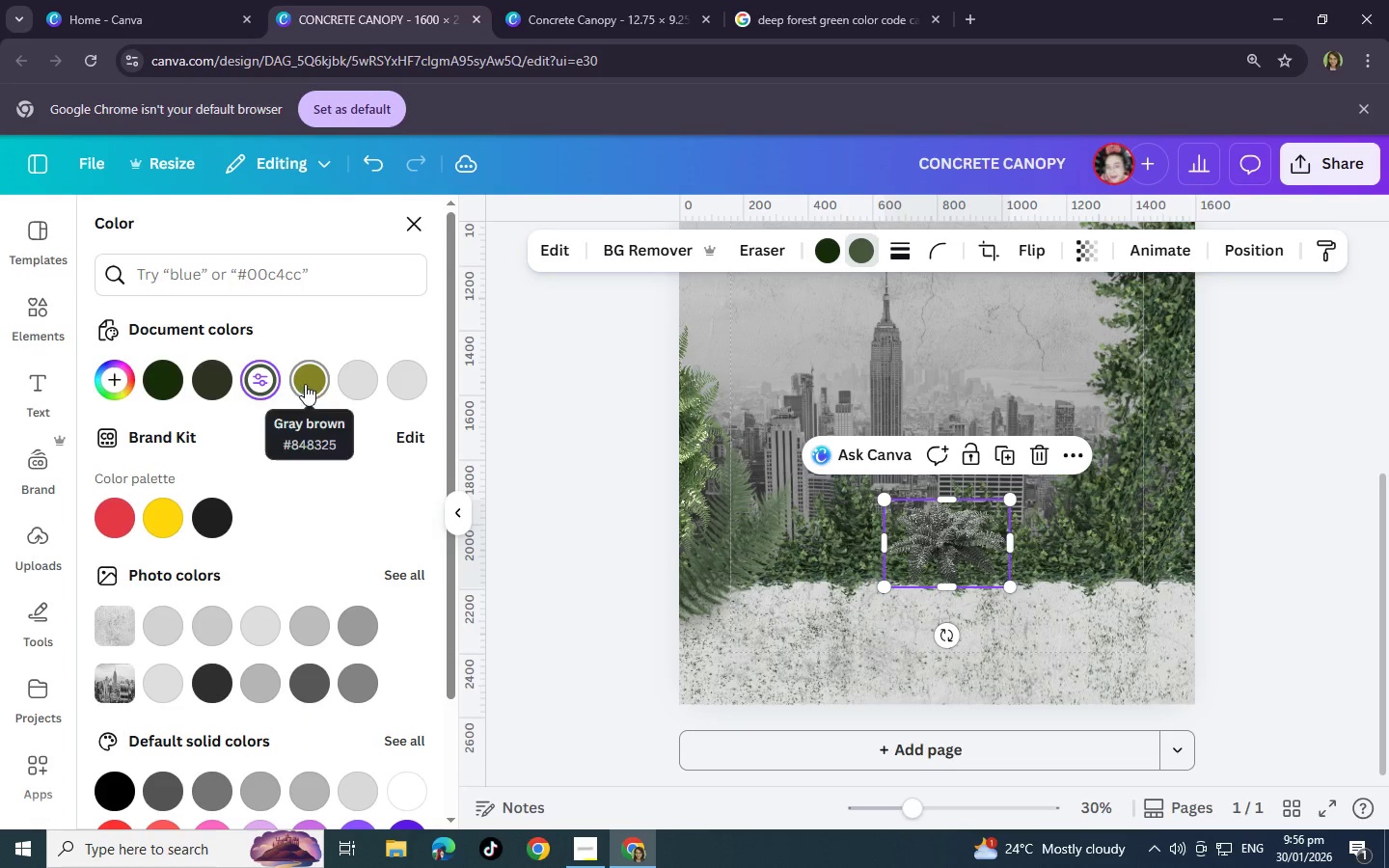 
left_click([305, 384])
 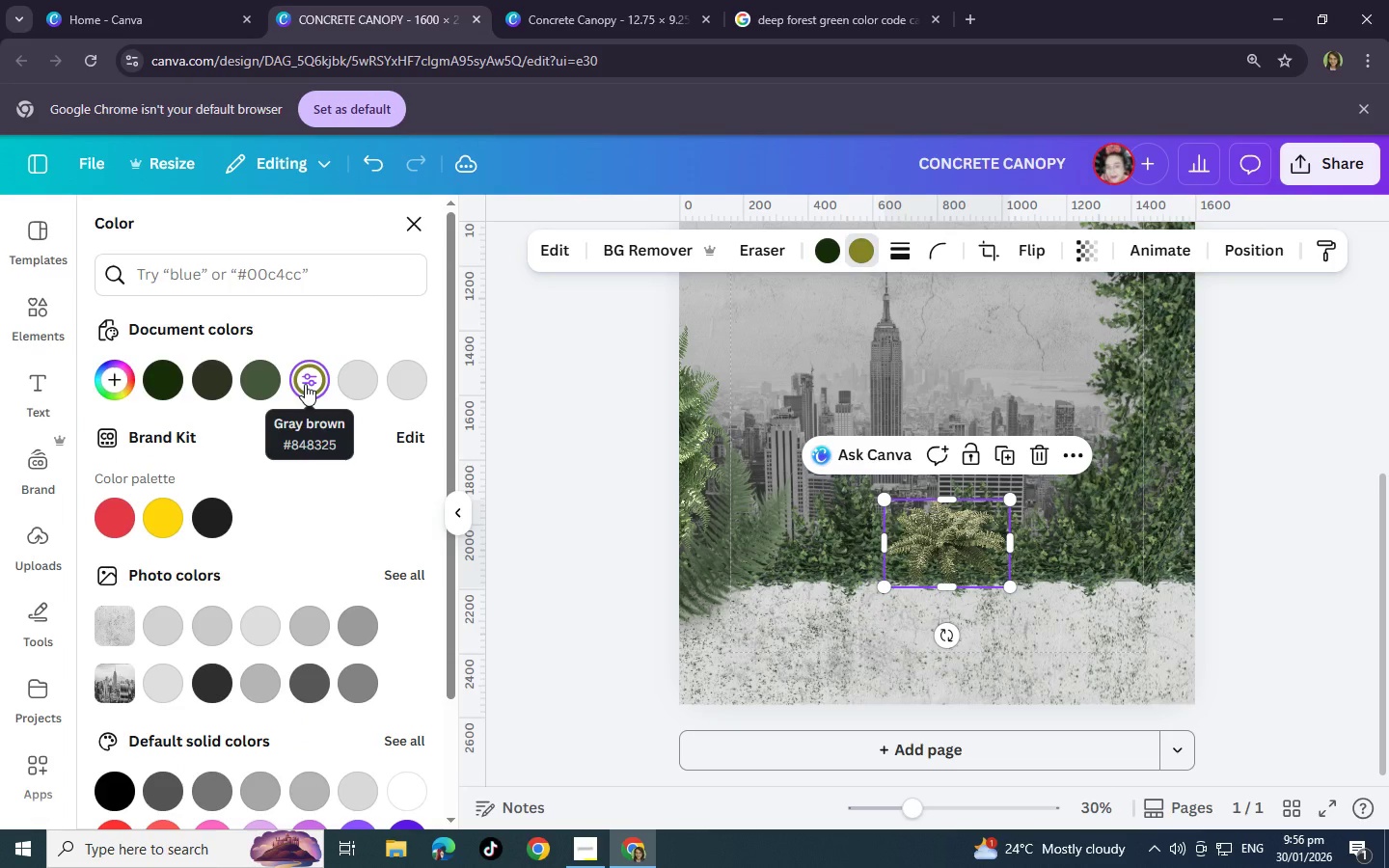 
key(Control+Z)
 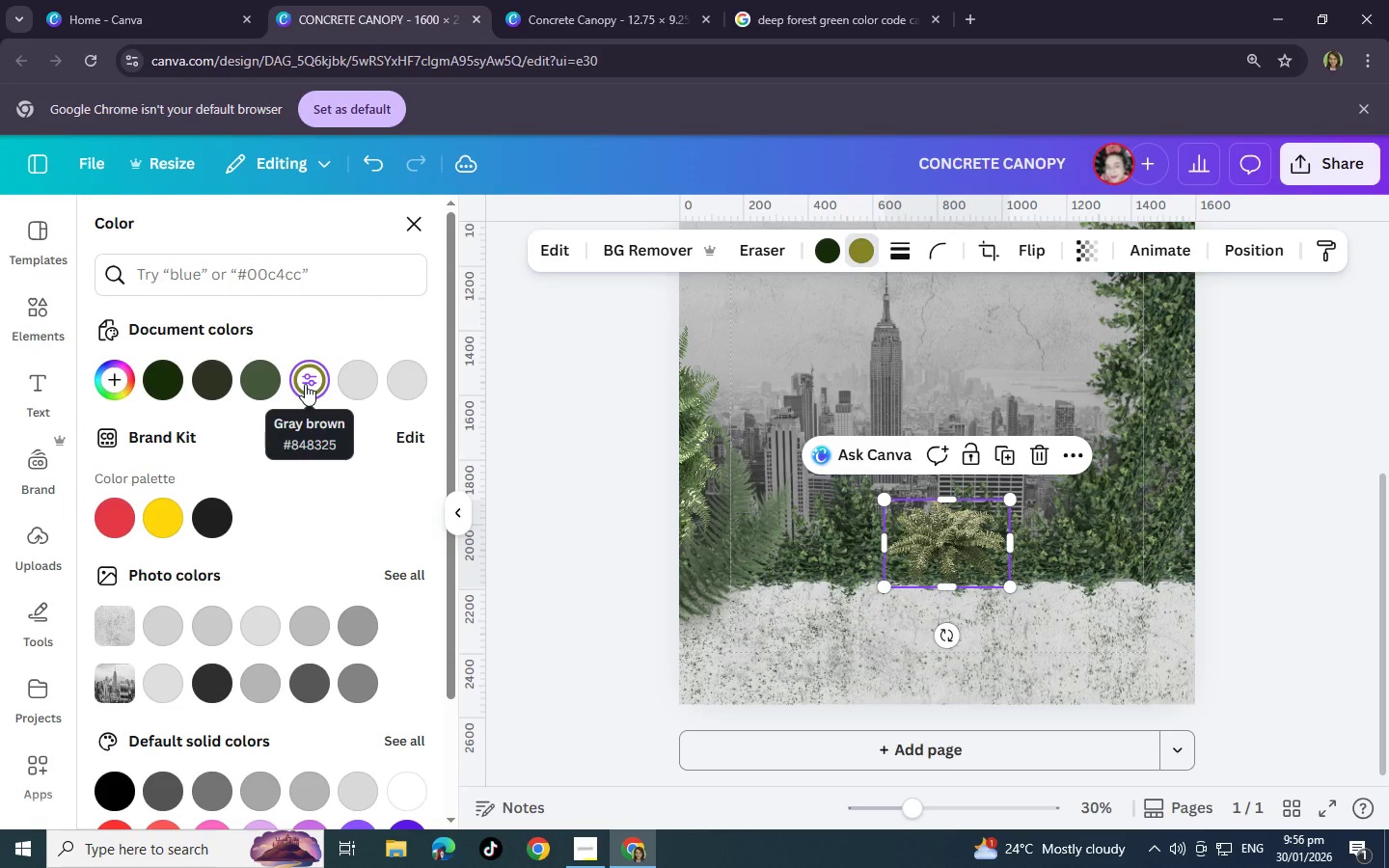 
key(Control+Z)
 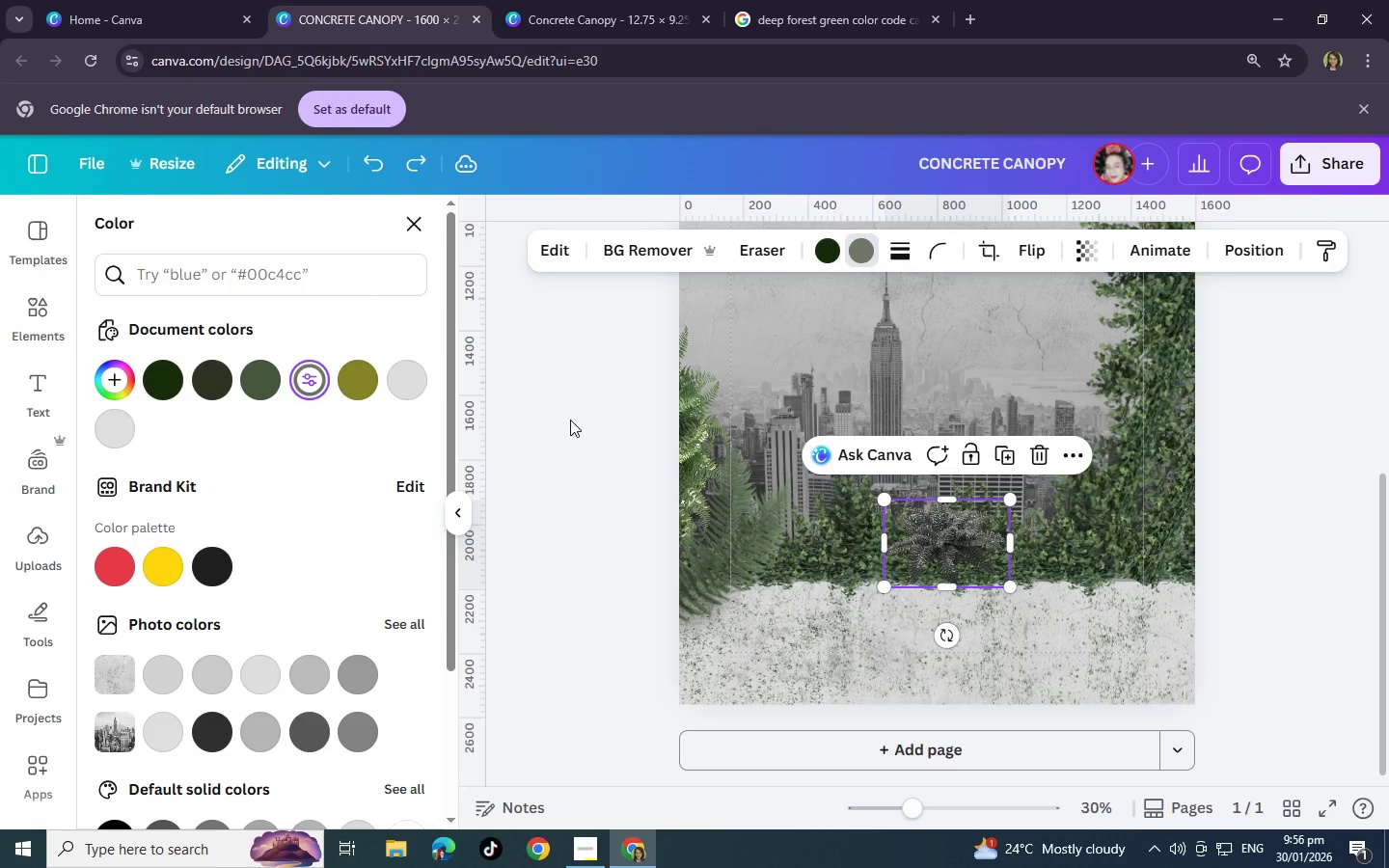 
key(Control+Z)
 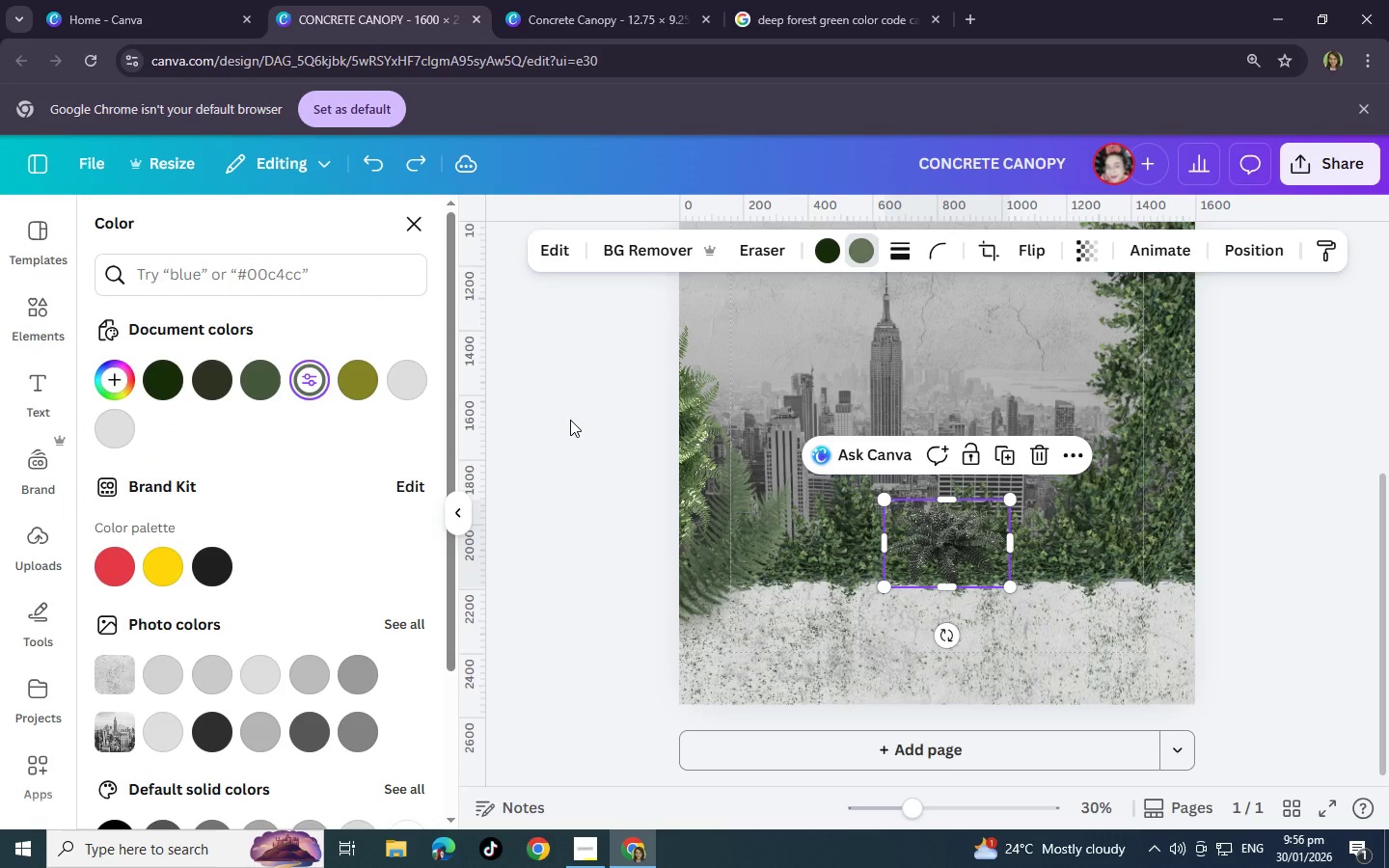 
key(Control+Z)
 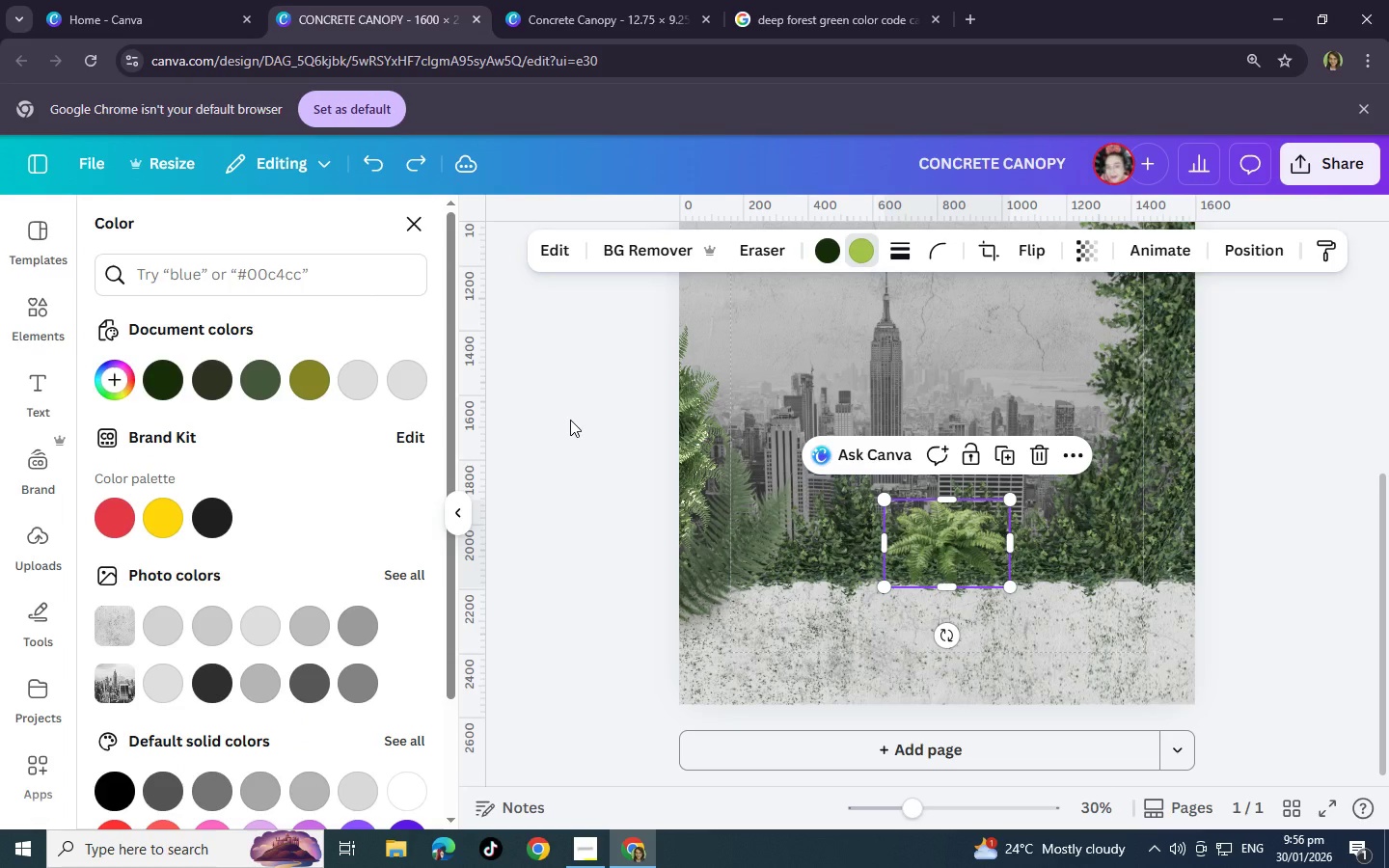 
left_click([570, 420])
 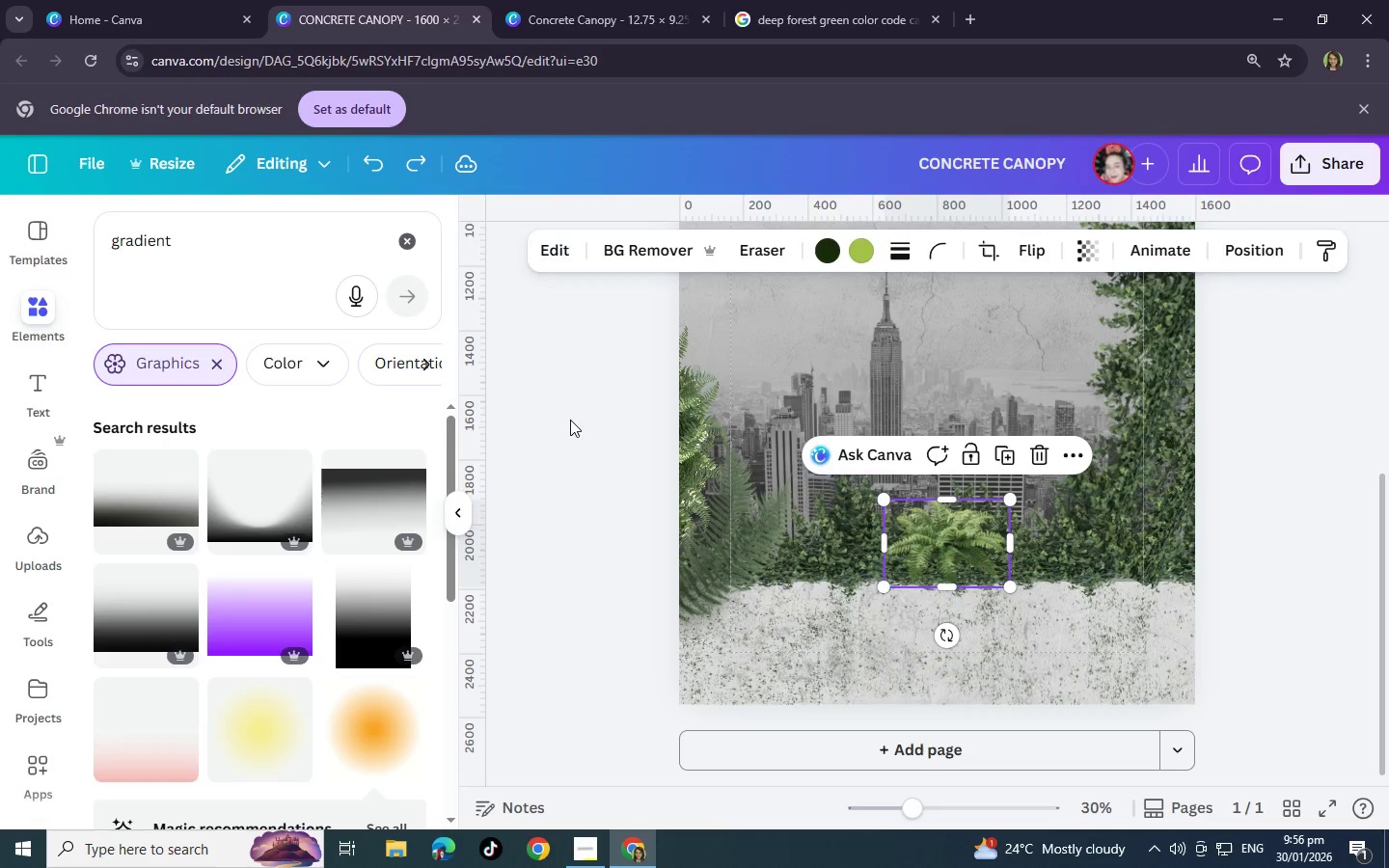 
left_click([570, 420])
 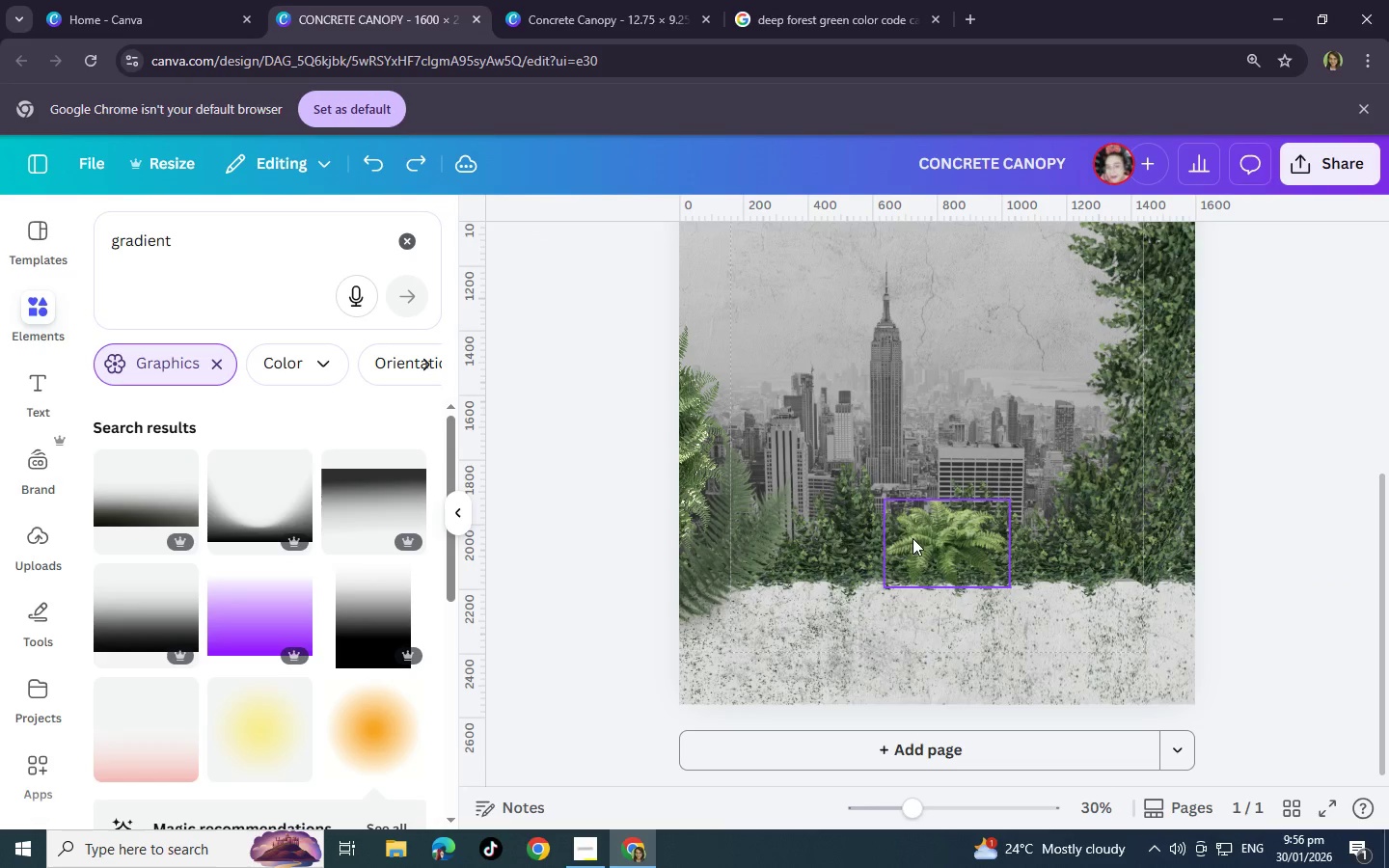 
scroll: coordinate [1158, 547], scroll_direction: up, amount: 2.0
 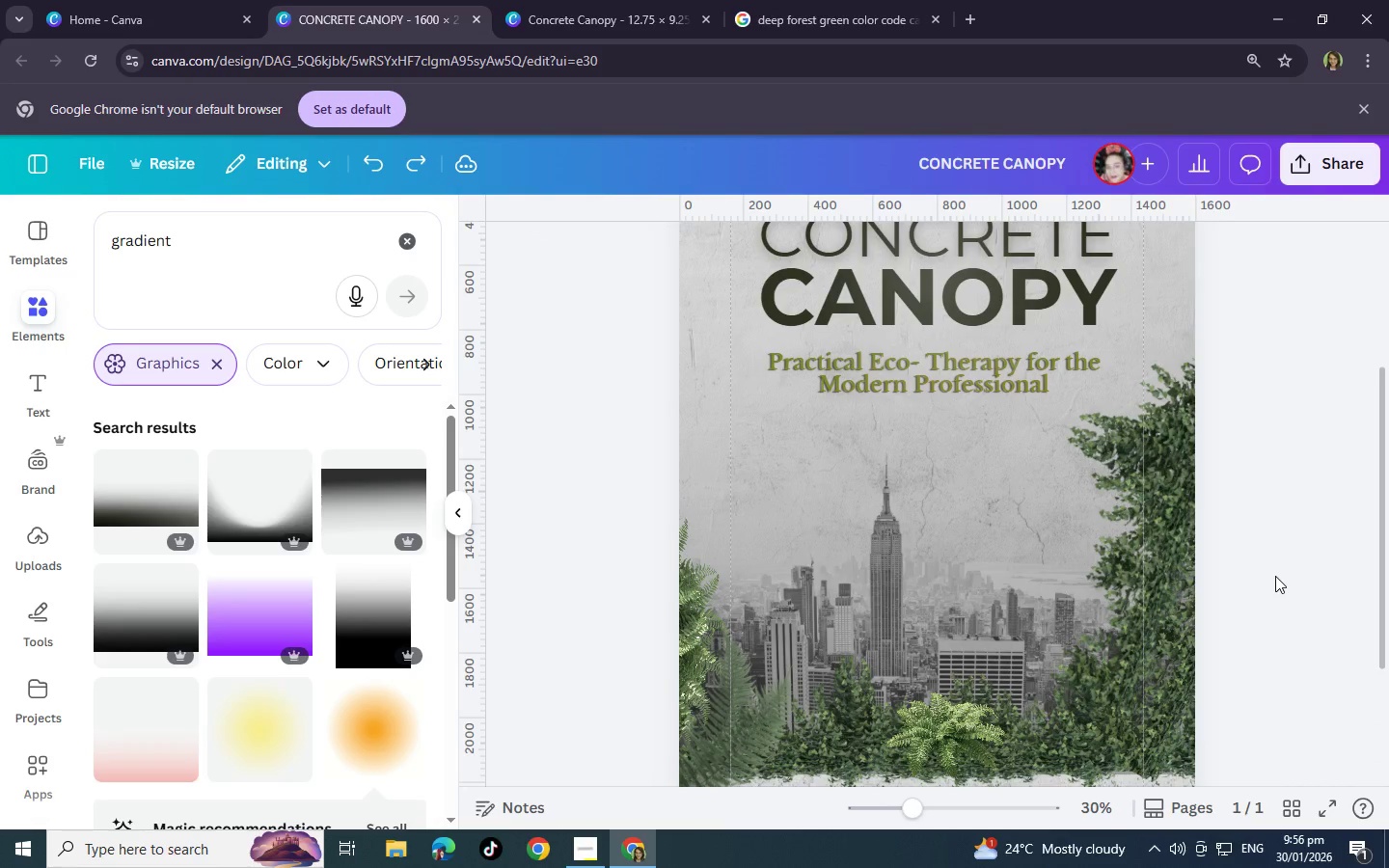 
left_click([1275, 576])
 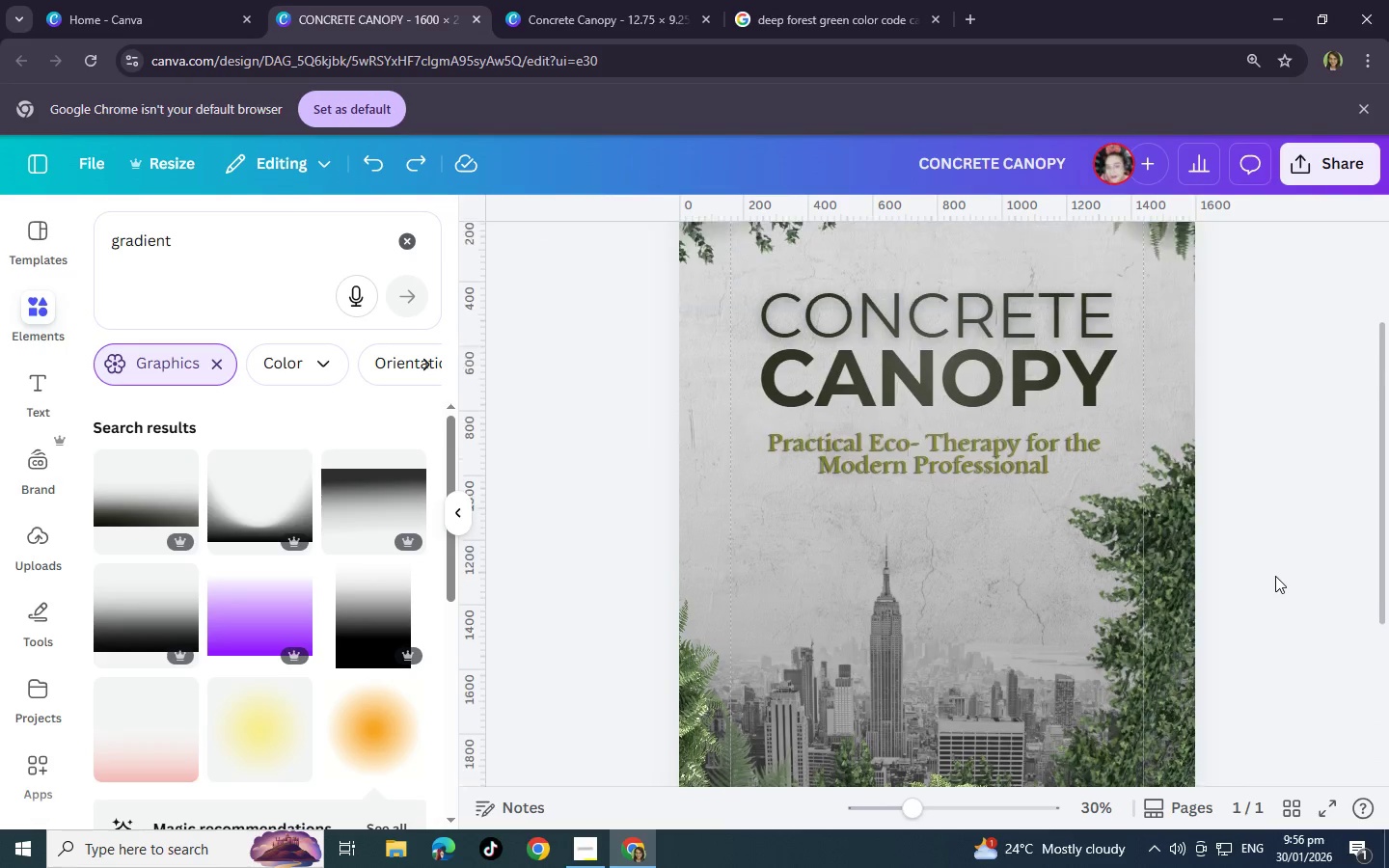 
scroll: coordinate [1275, 573], scroll_direction: up, amount: 3.0
 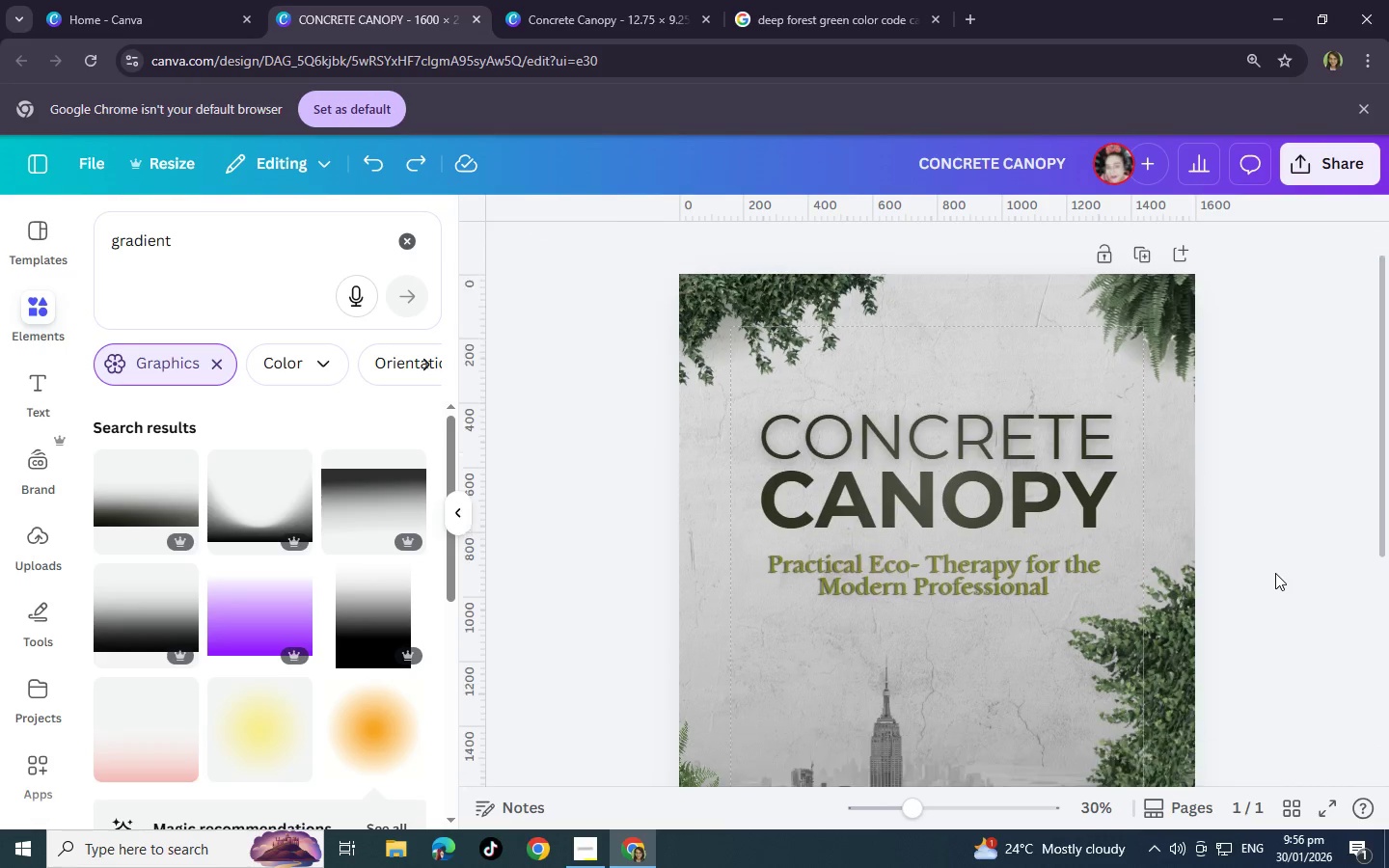 
scroll: coordinate [1275, 568], scroll_direction: down, amount: 6.0
 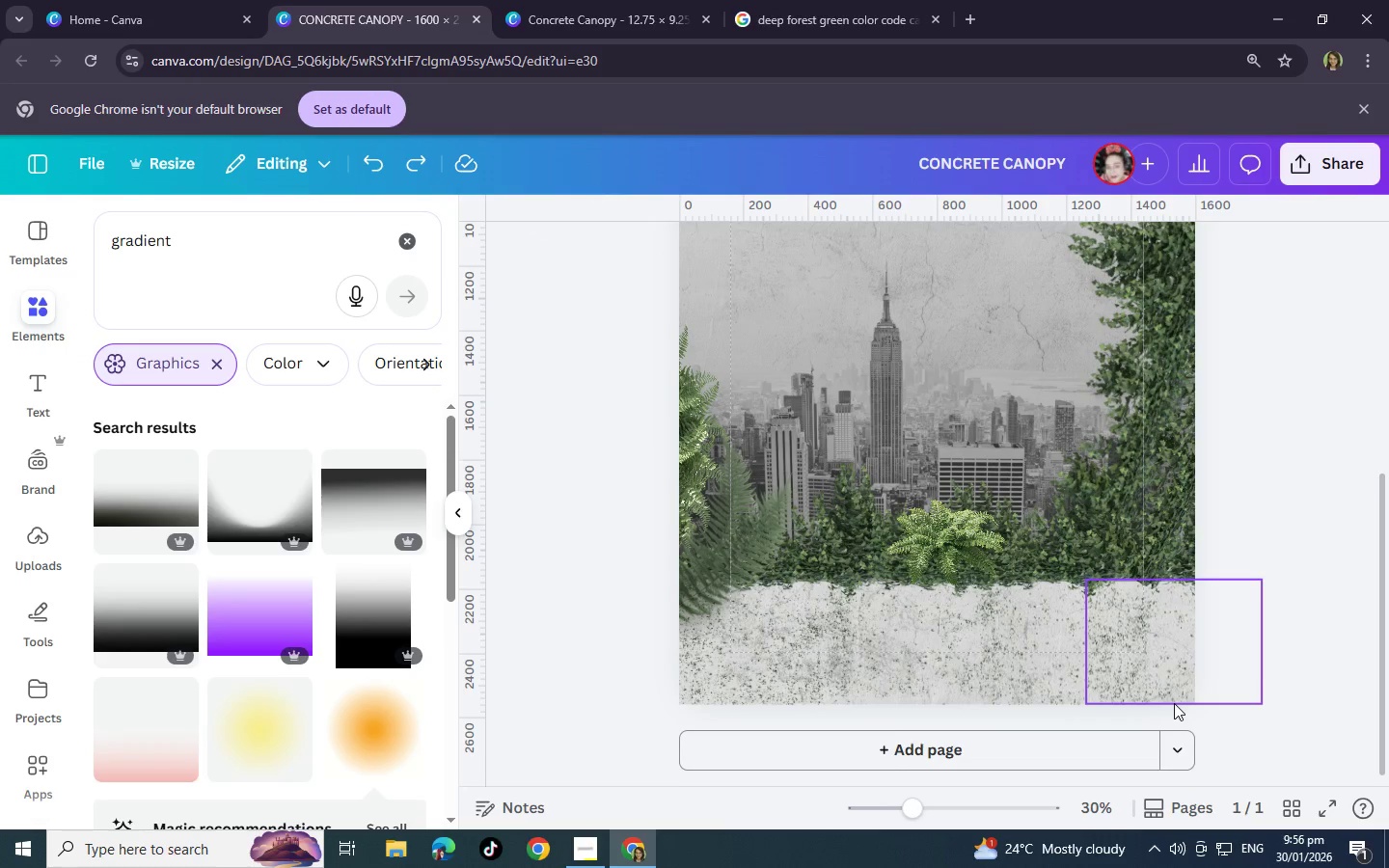 
scroll: coordinate [957, 461], scroll_direction: up, amount: 4.0
 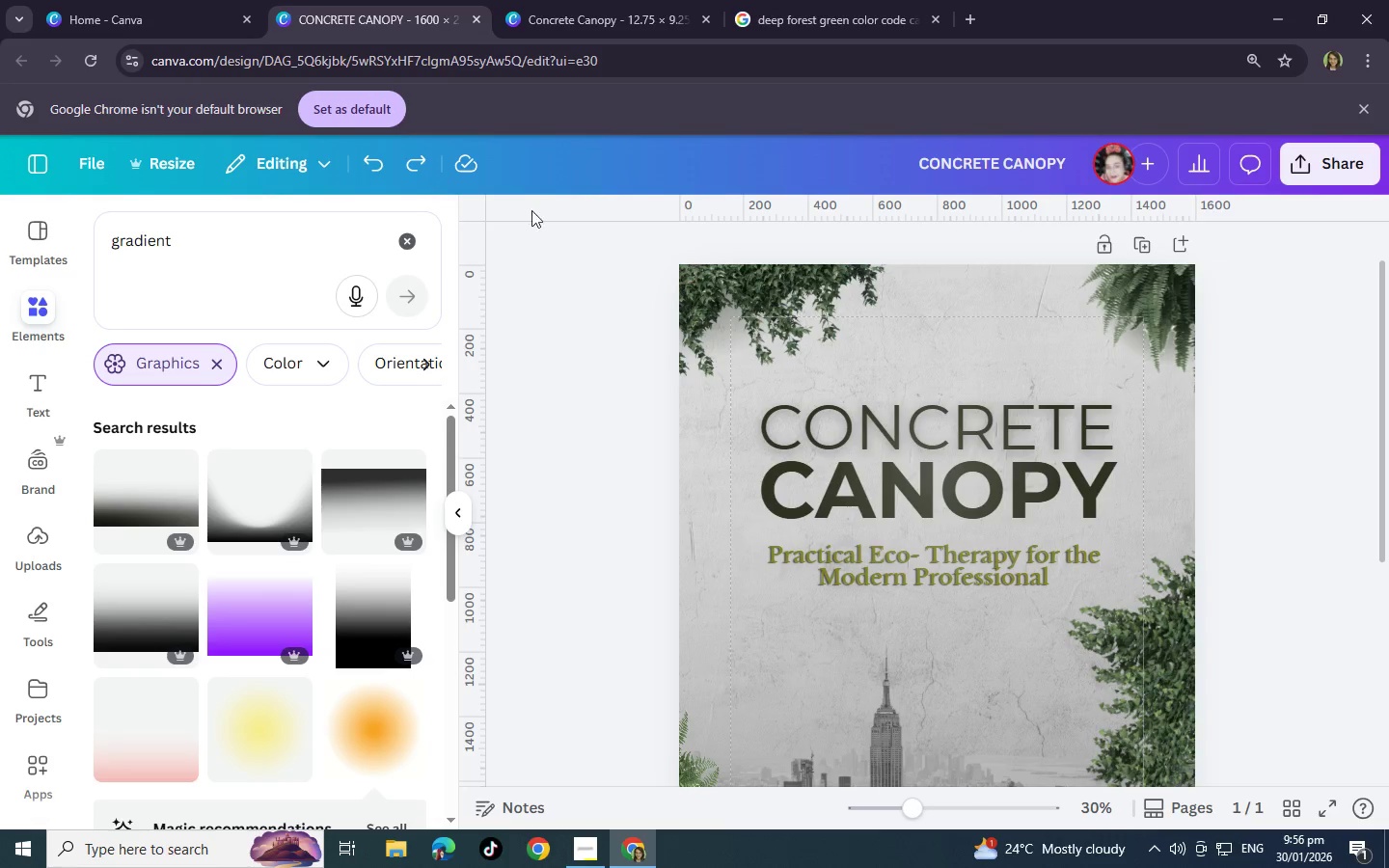 
left_click([610, 0])
 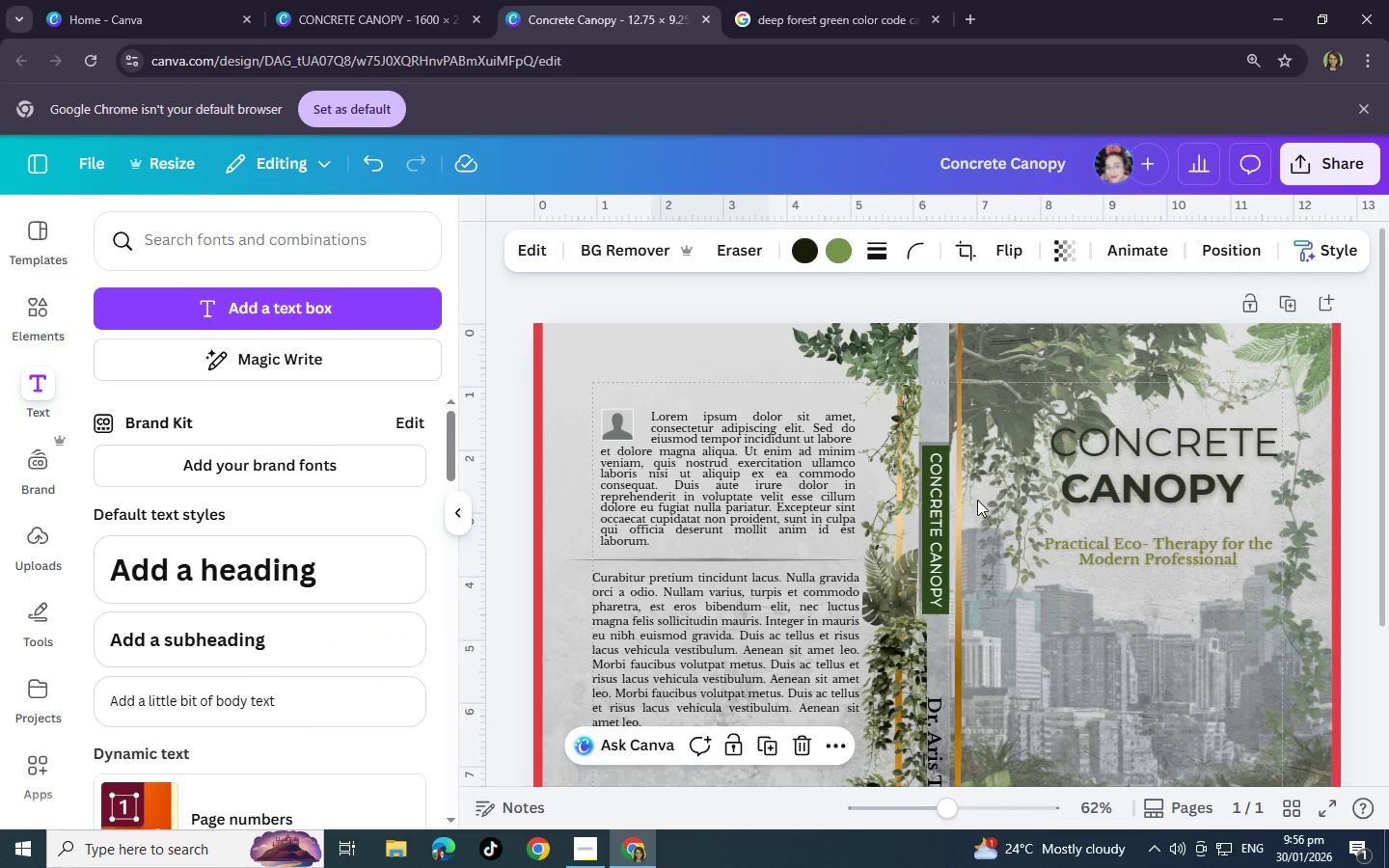 
scroll: coordinate [981, 493], scroll_direction: down, amount: 2.0
 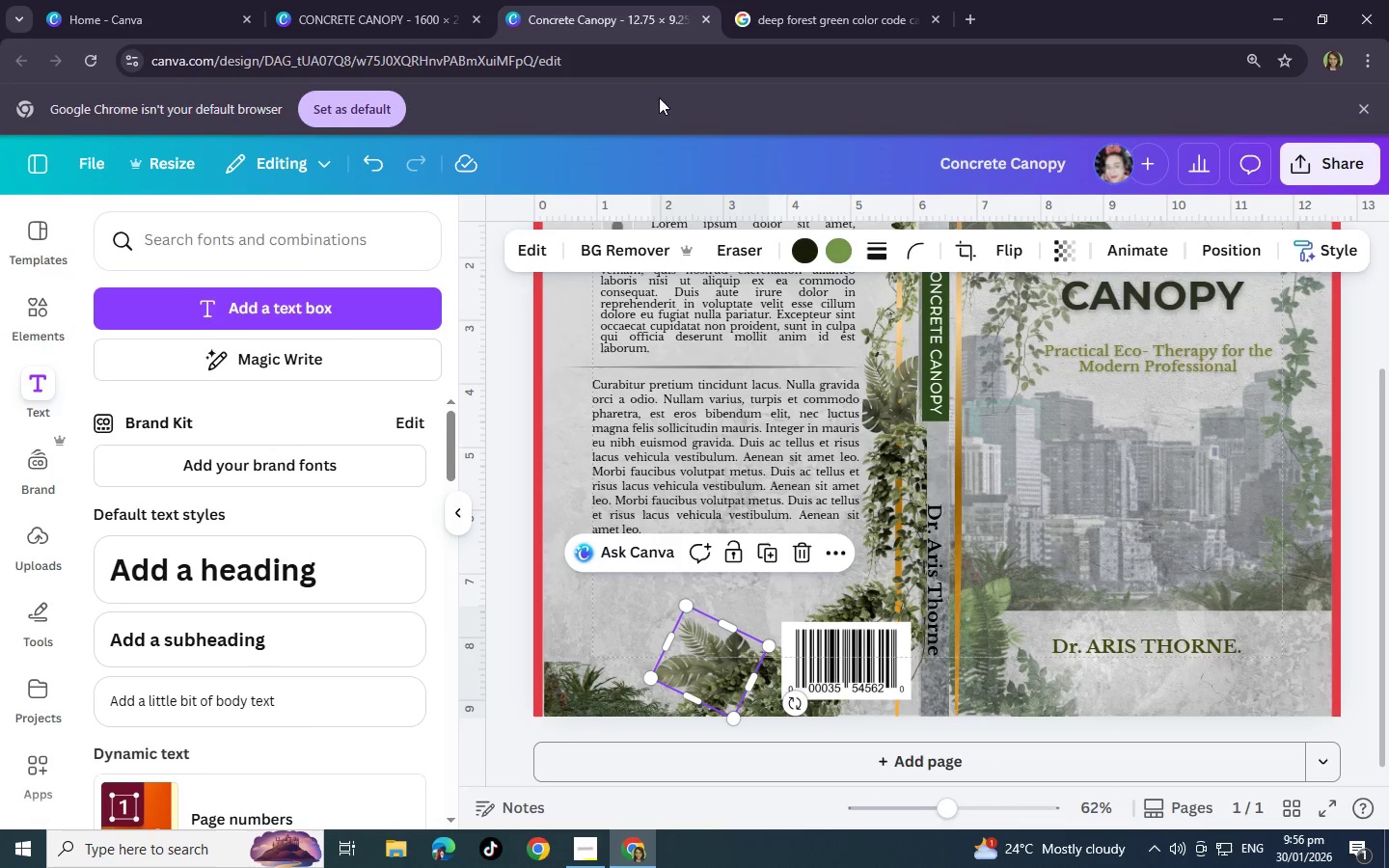 
left_click([413, 0])
 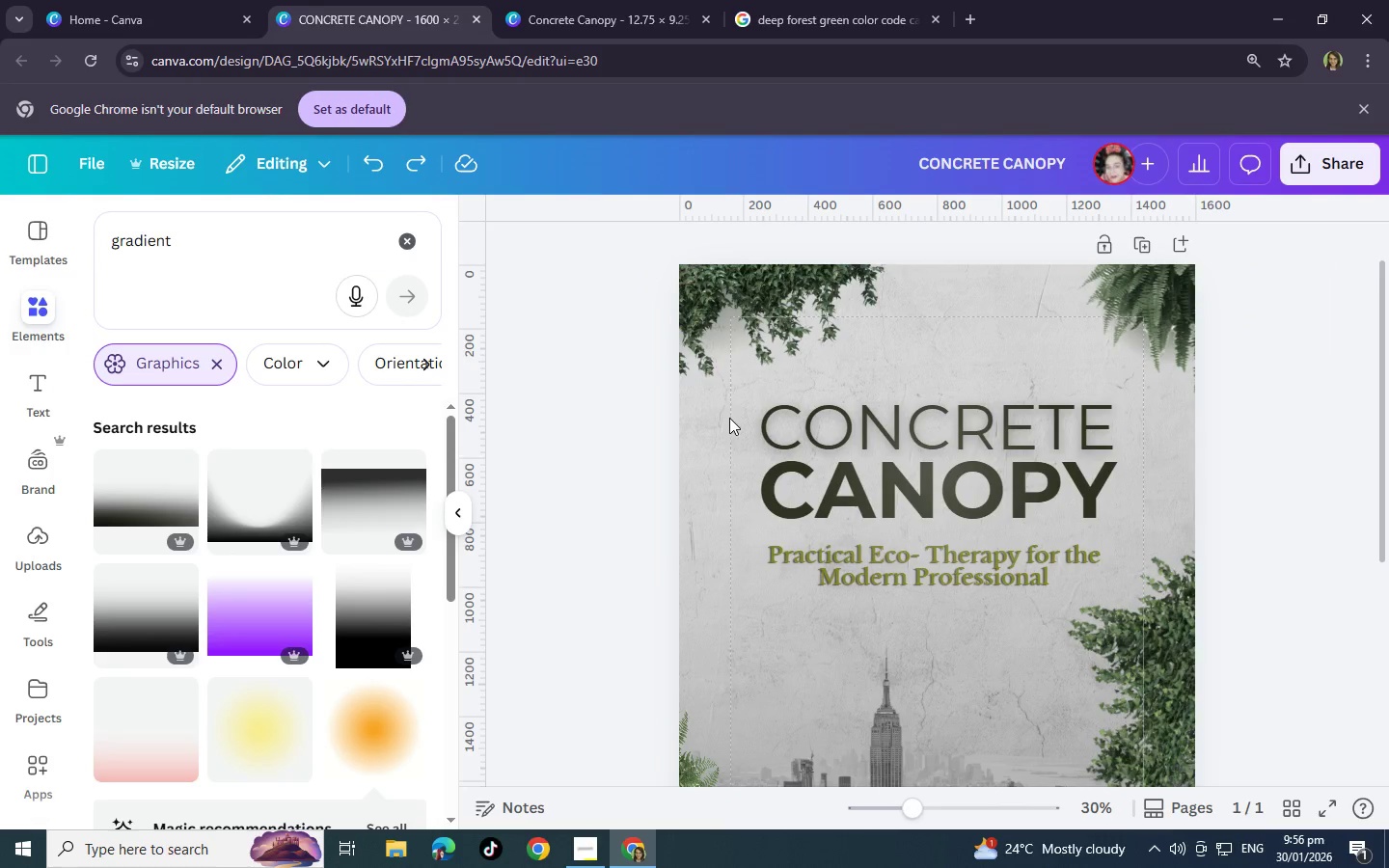 
scroll: coordinate [752, 451], scroll_direction: down, amount: 4.0
 